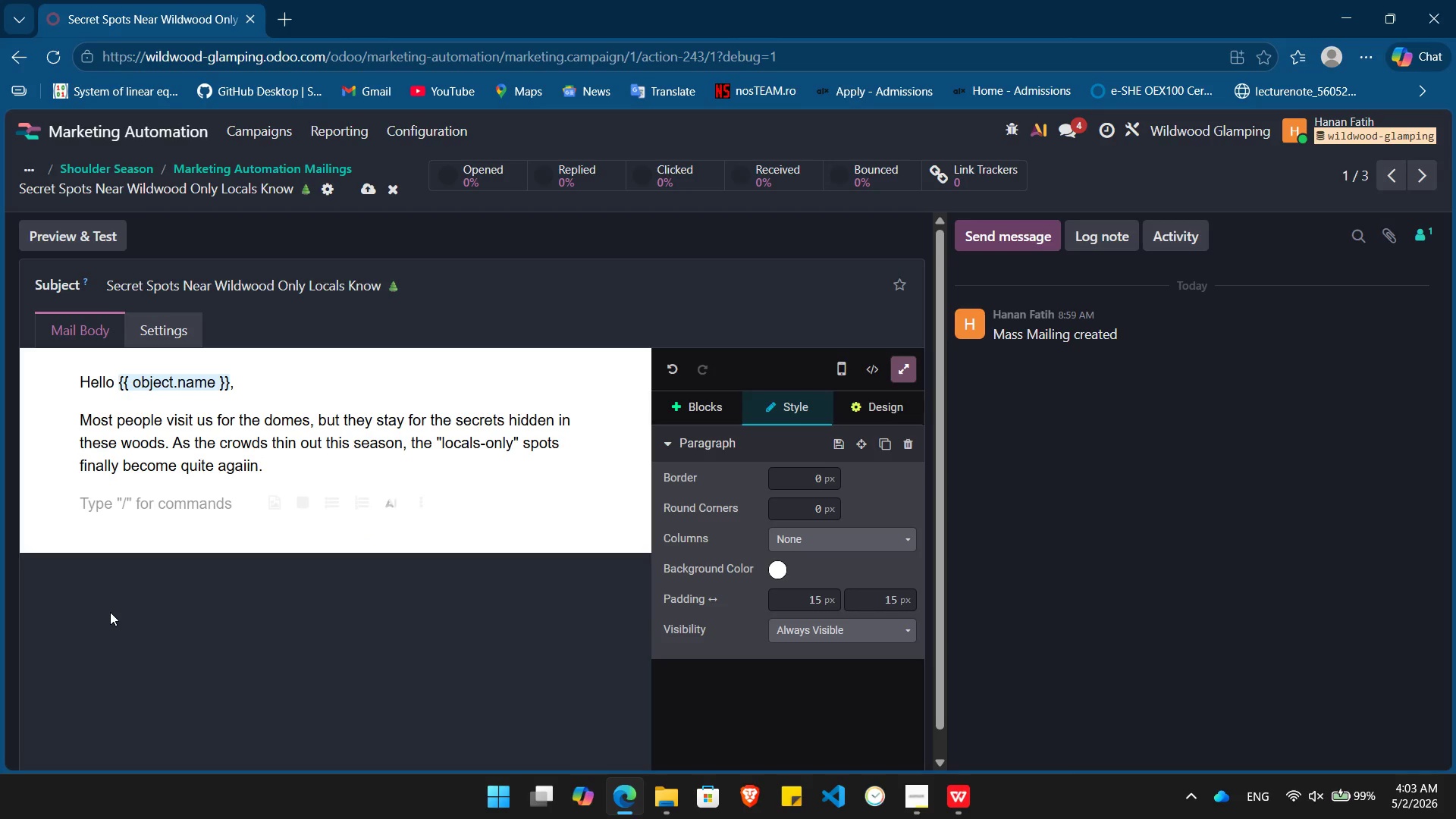 
type(We've put together a small map of our favorite hidden gems for your next visit:)
 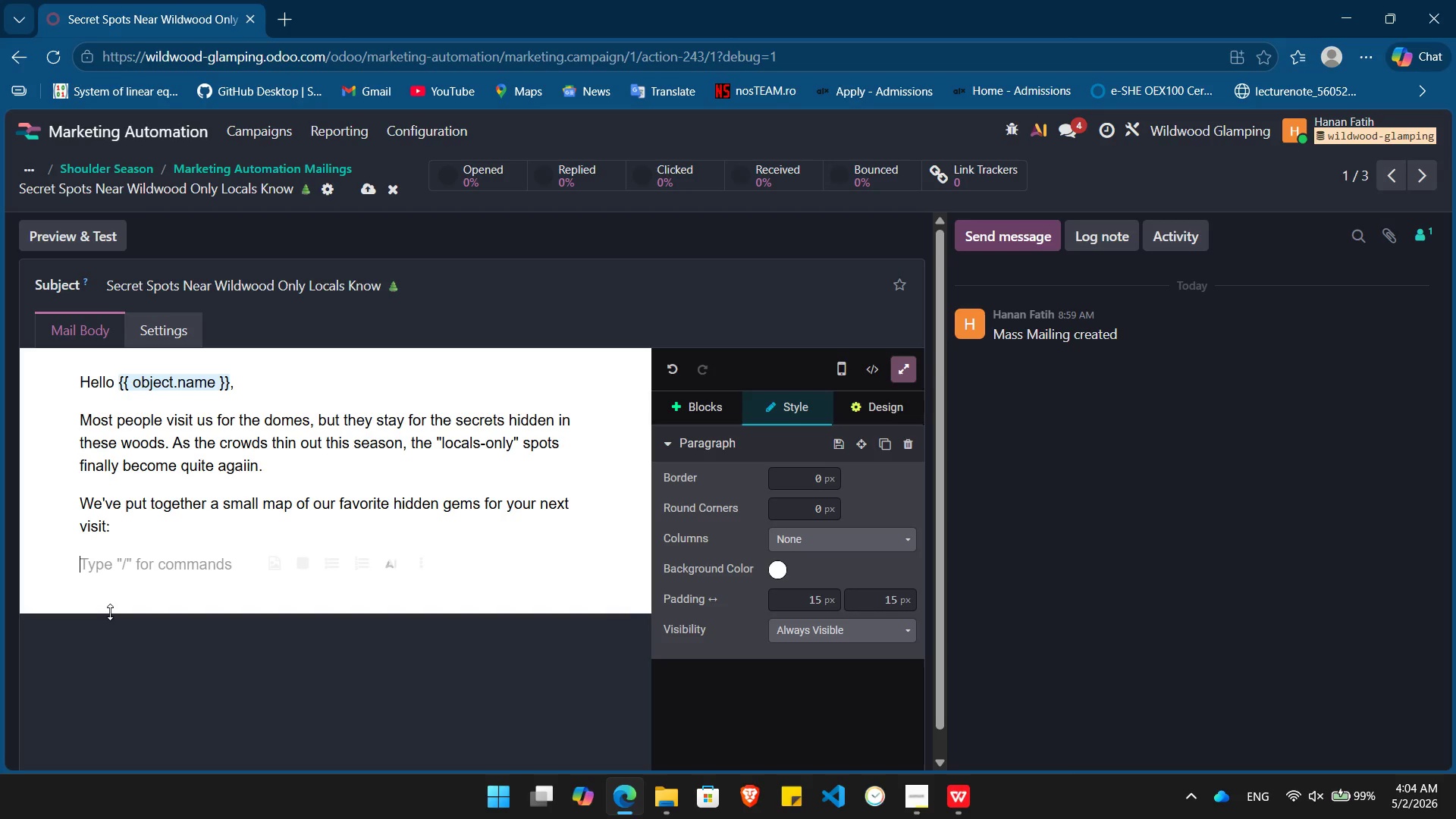 
 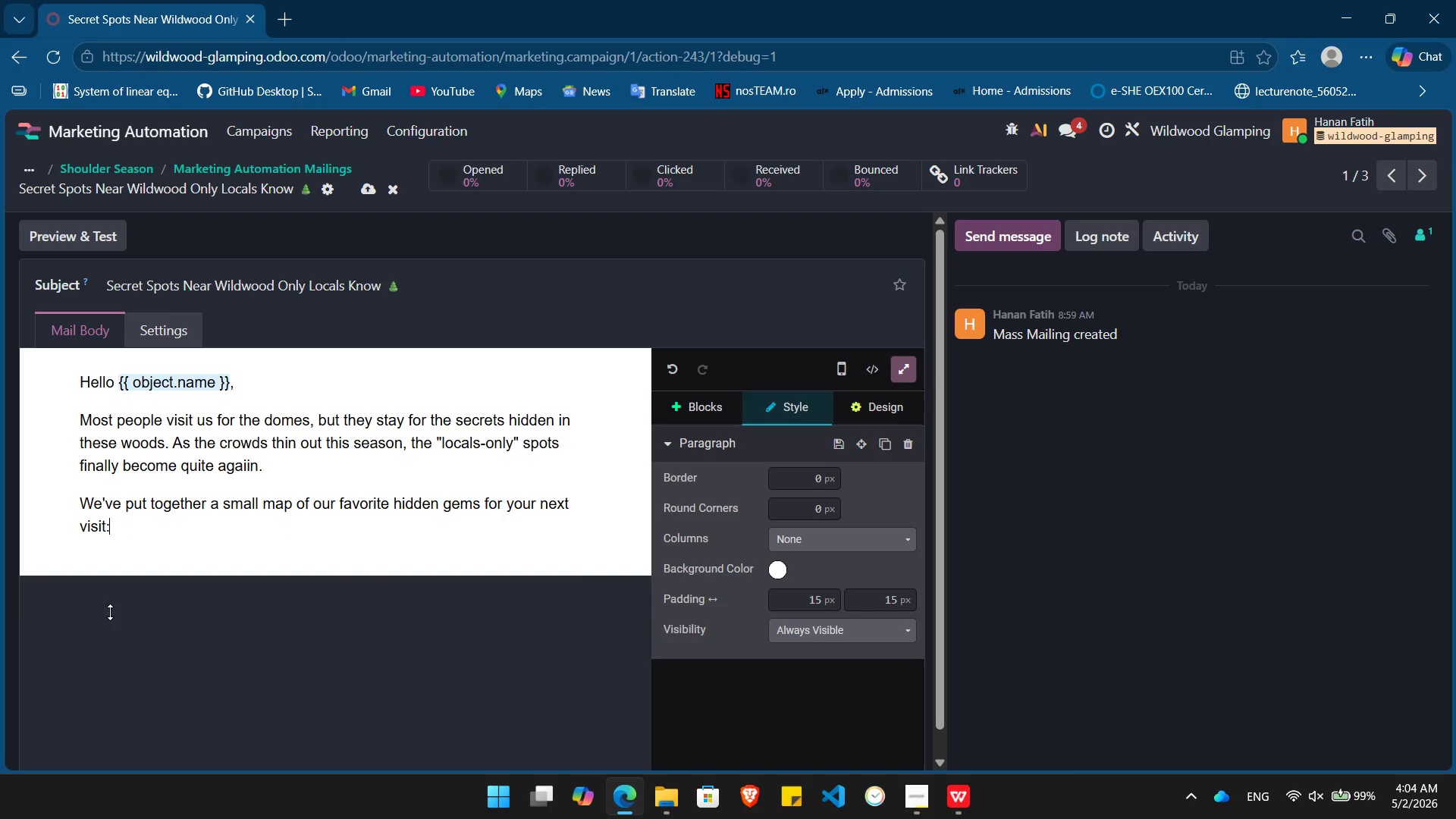 
key(Enter)
 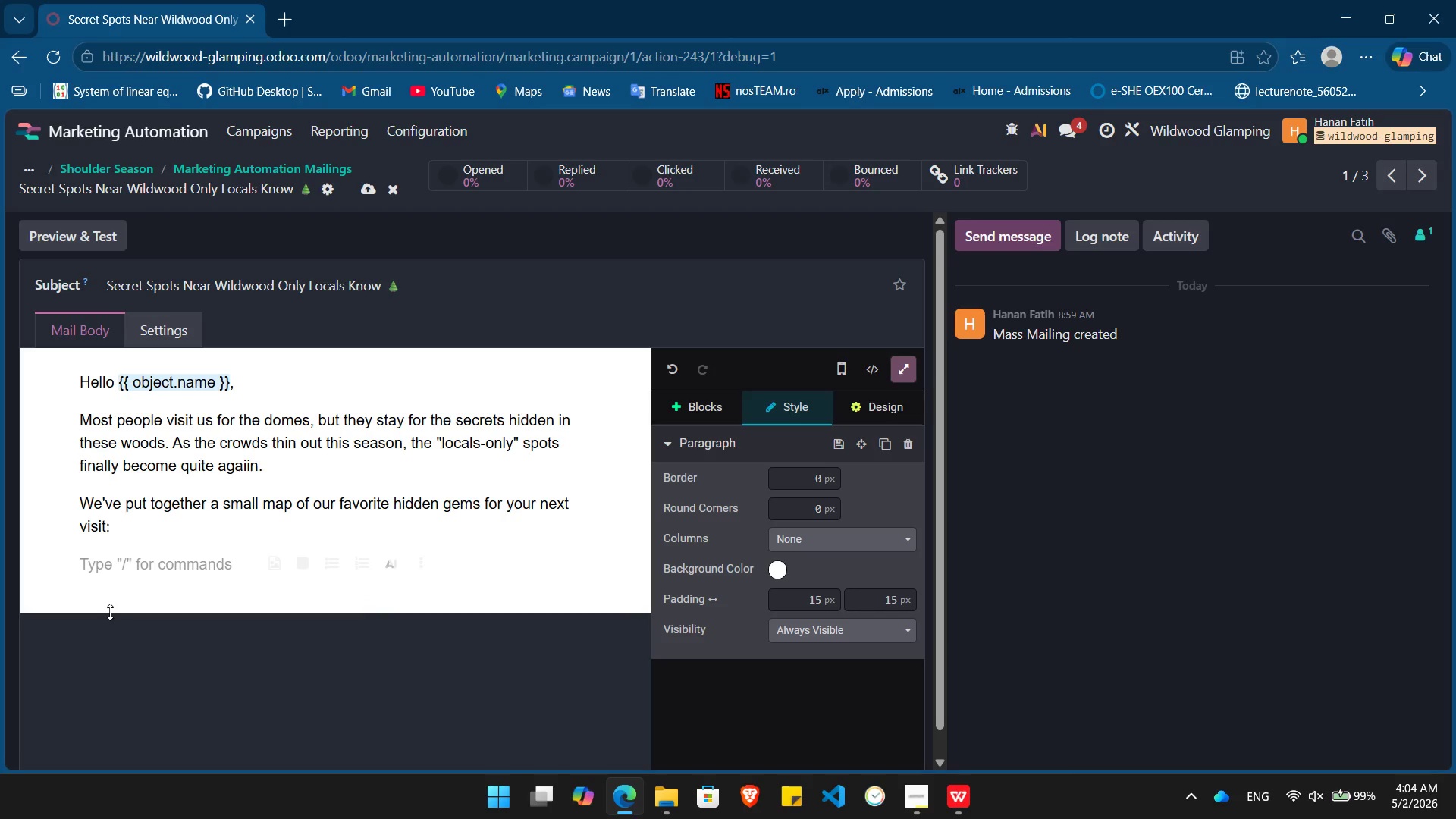 
type(/bu)
 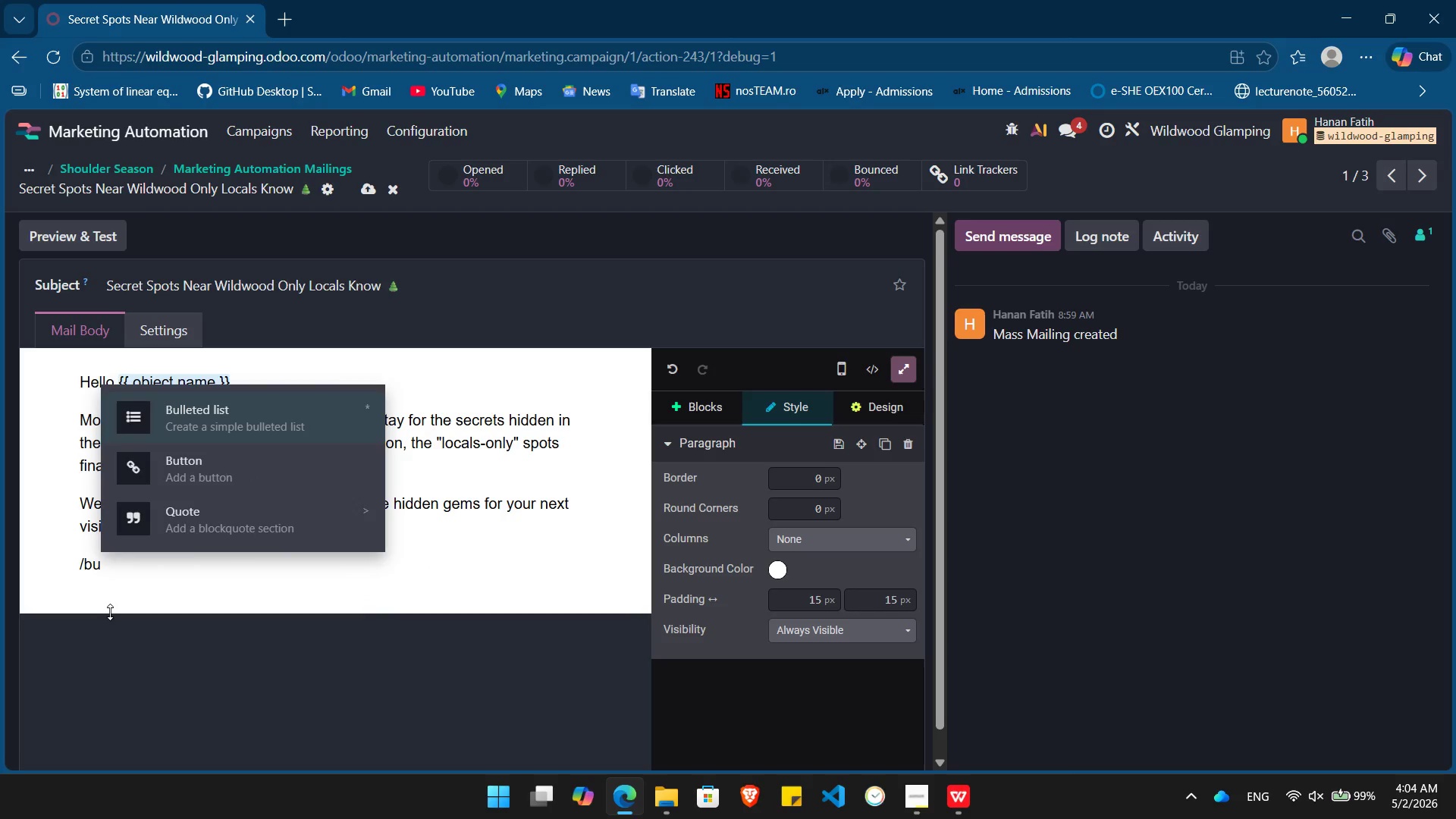 
key(Enter)
 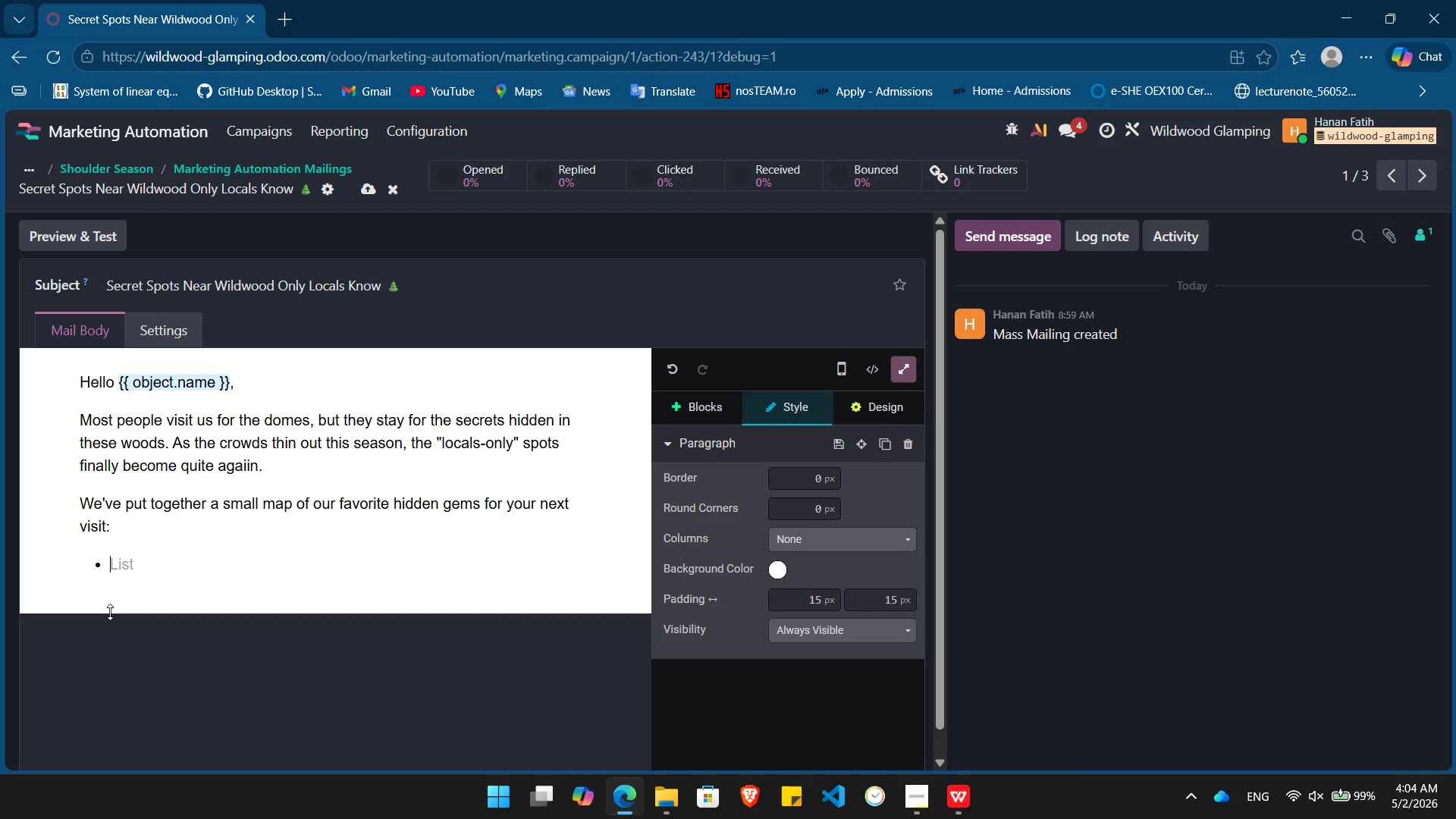 
key(Control+B)
 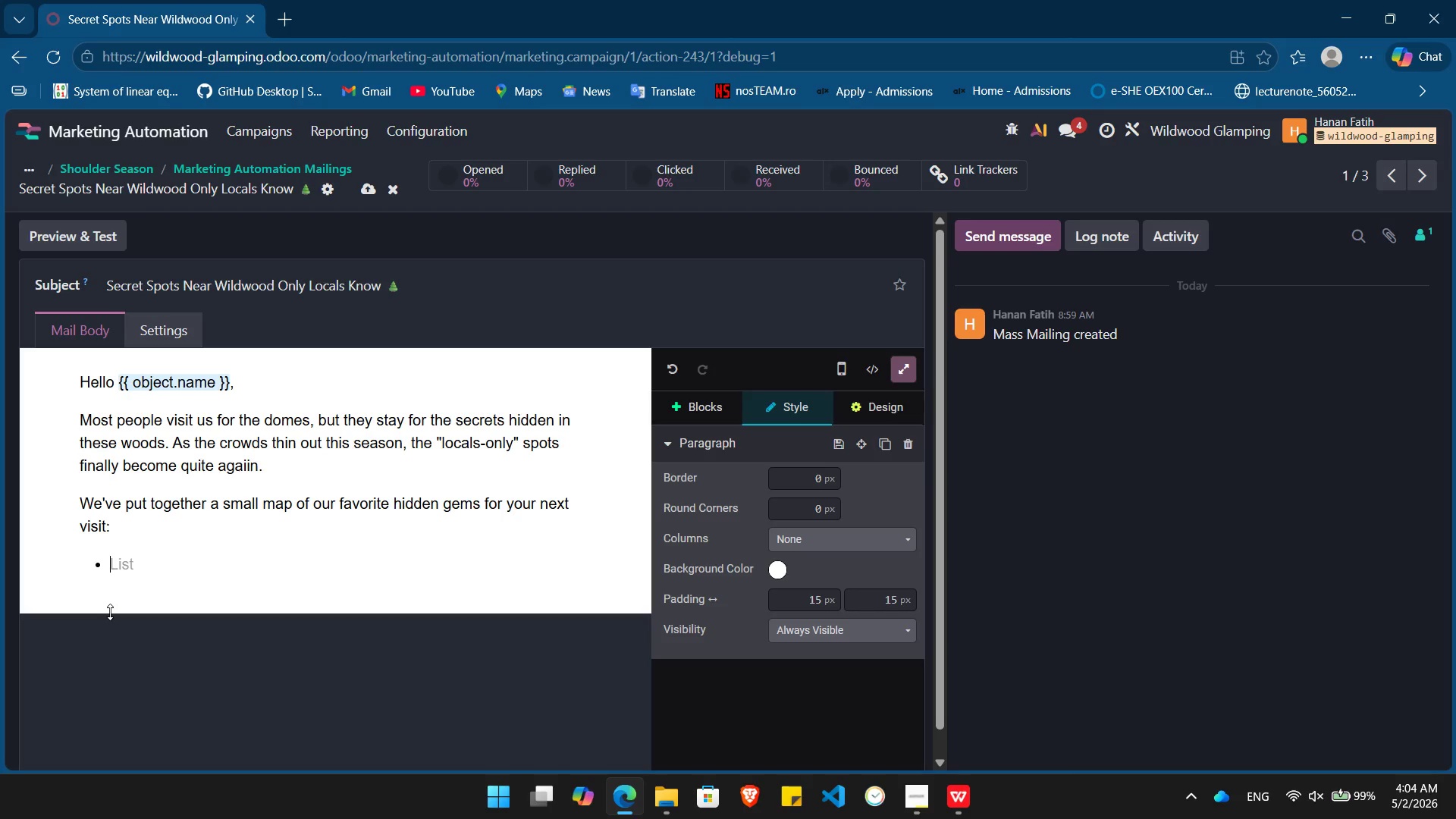 
type(The Mossy Frotto)
key(Backspace)
key(Backspace)
key(Backspace)
key(Backspace)
key(Backspace)
key(Backspace)
type(Grotto:)
 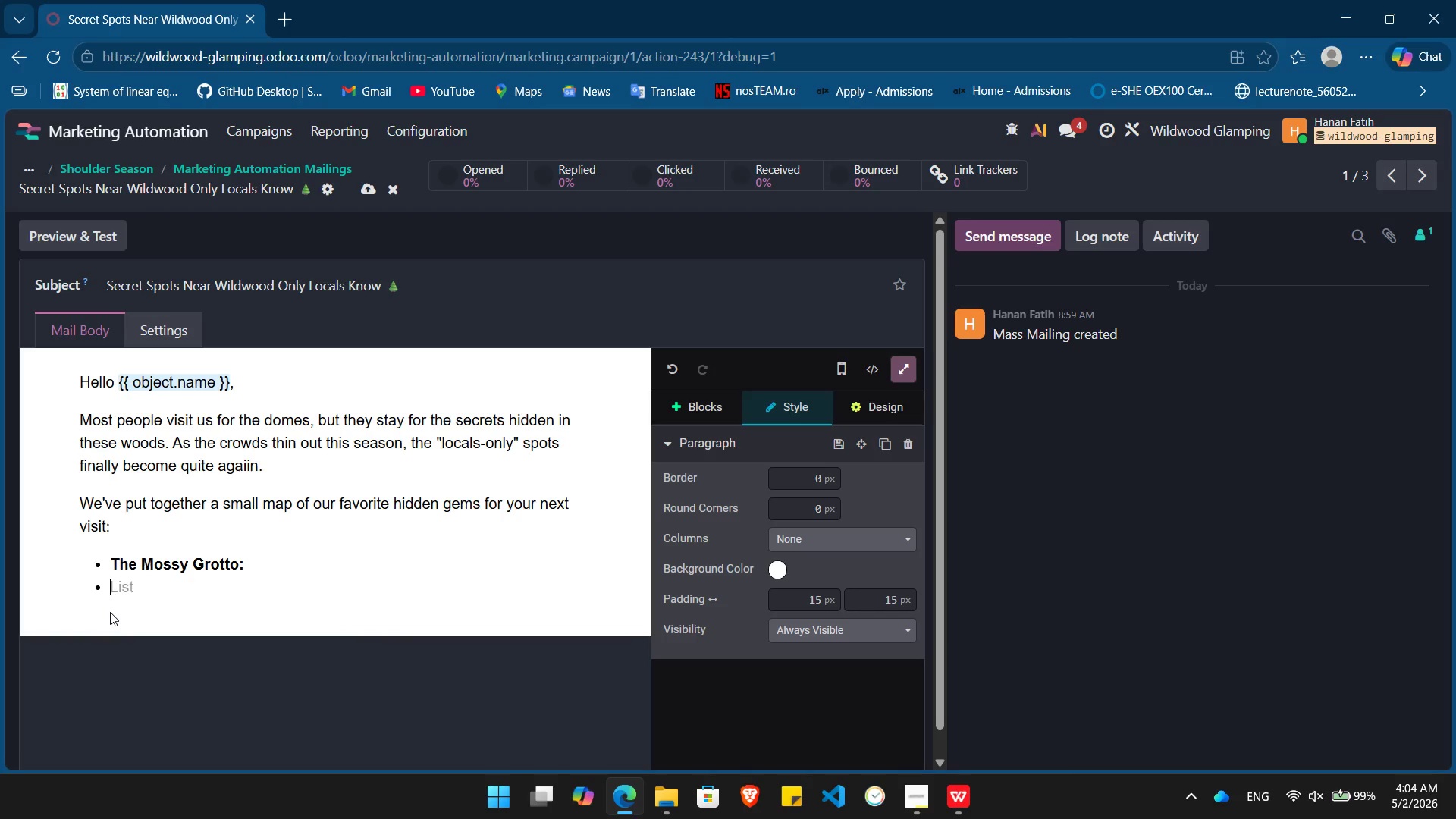 
 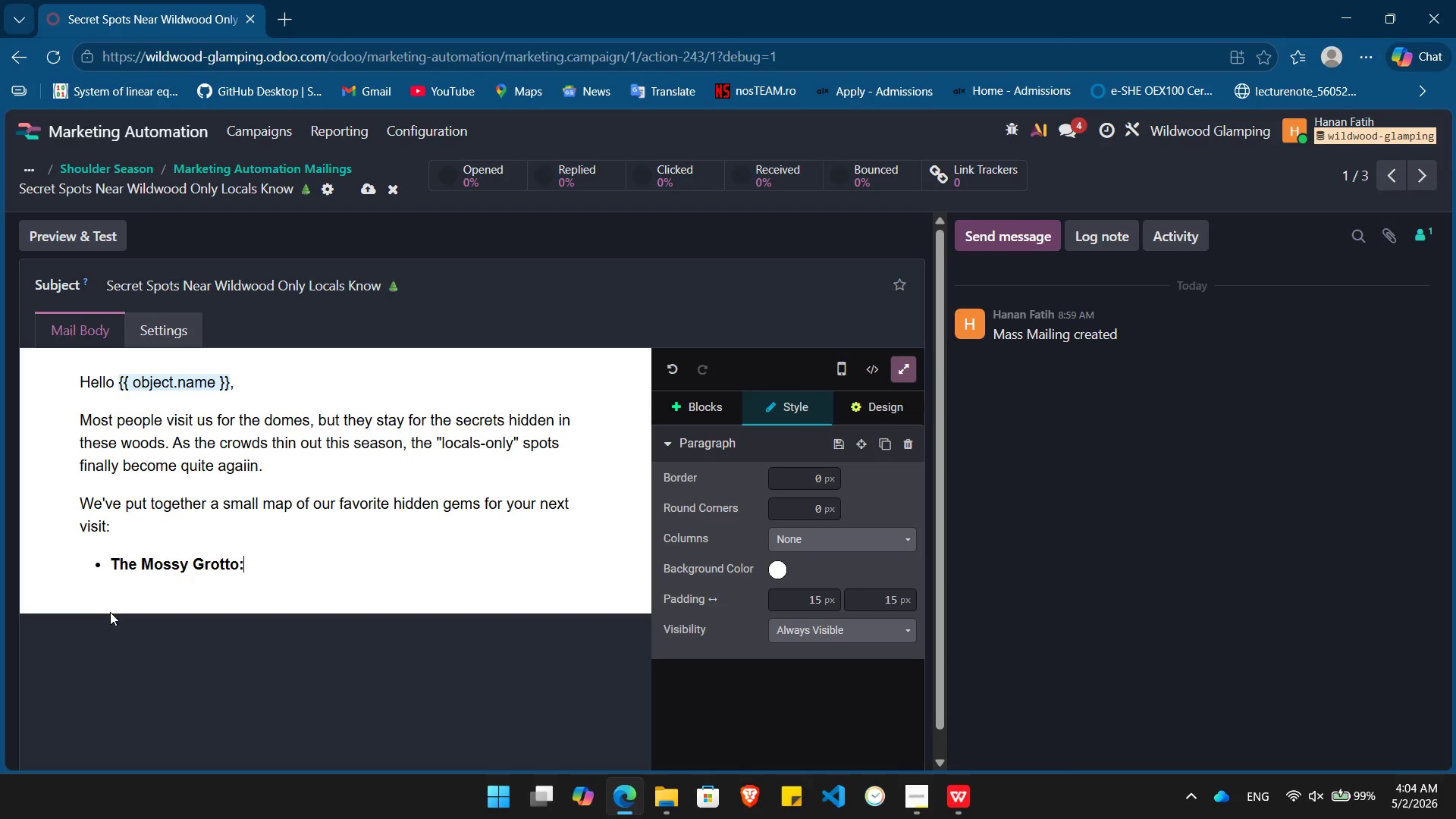 
key(Enter)
 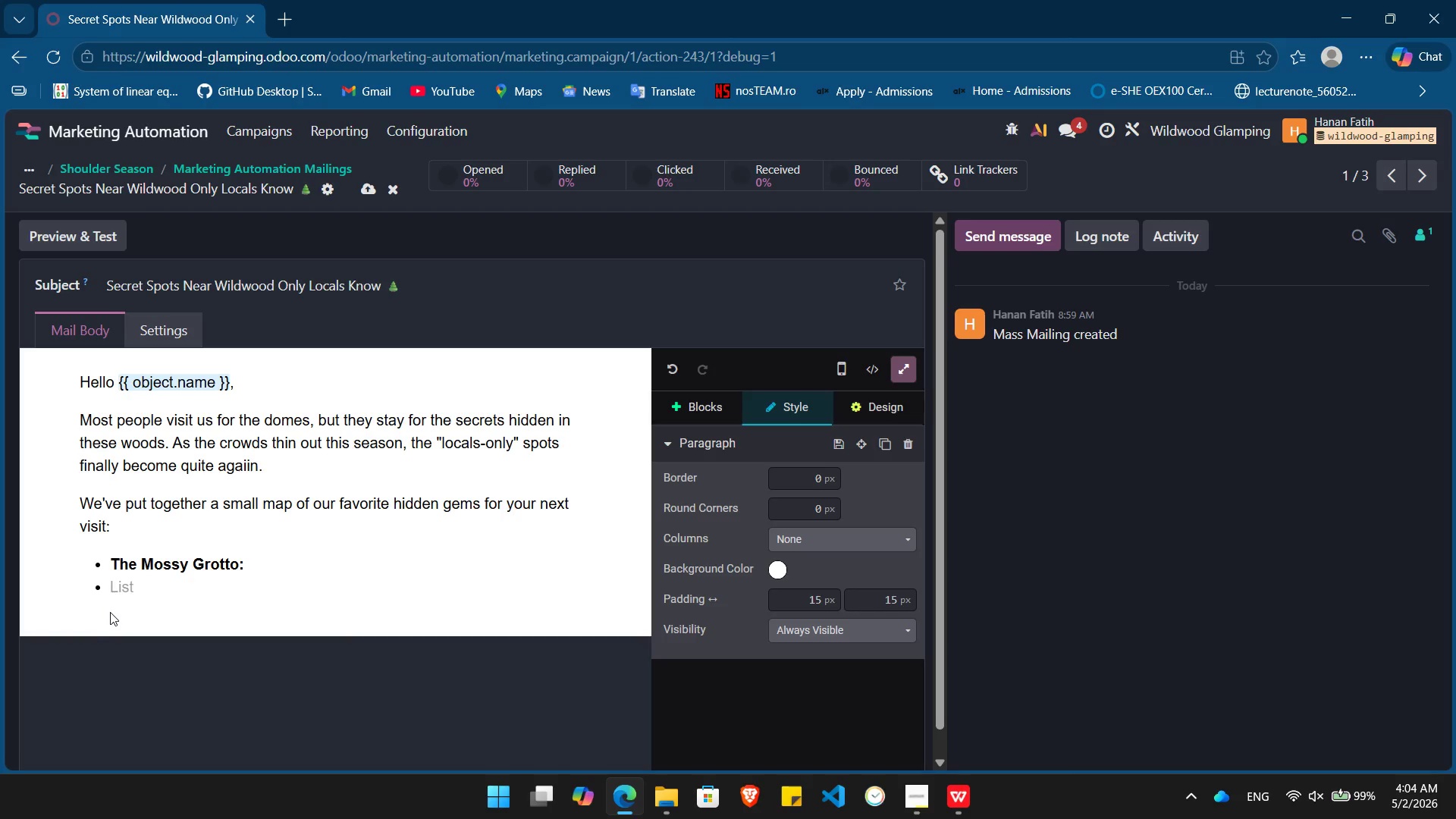 
type(The Village Bakery:)
 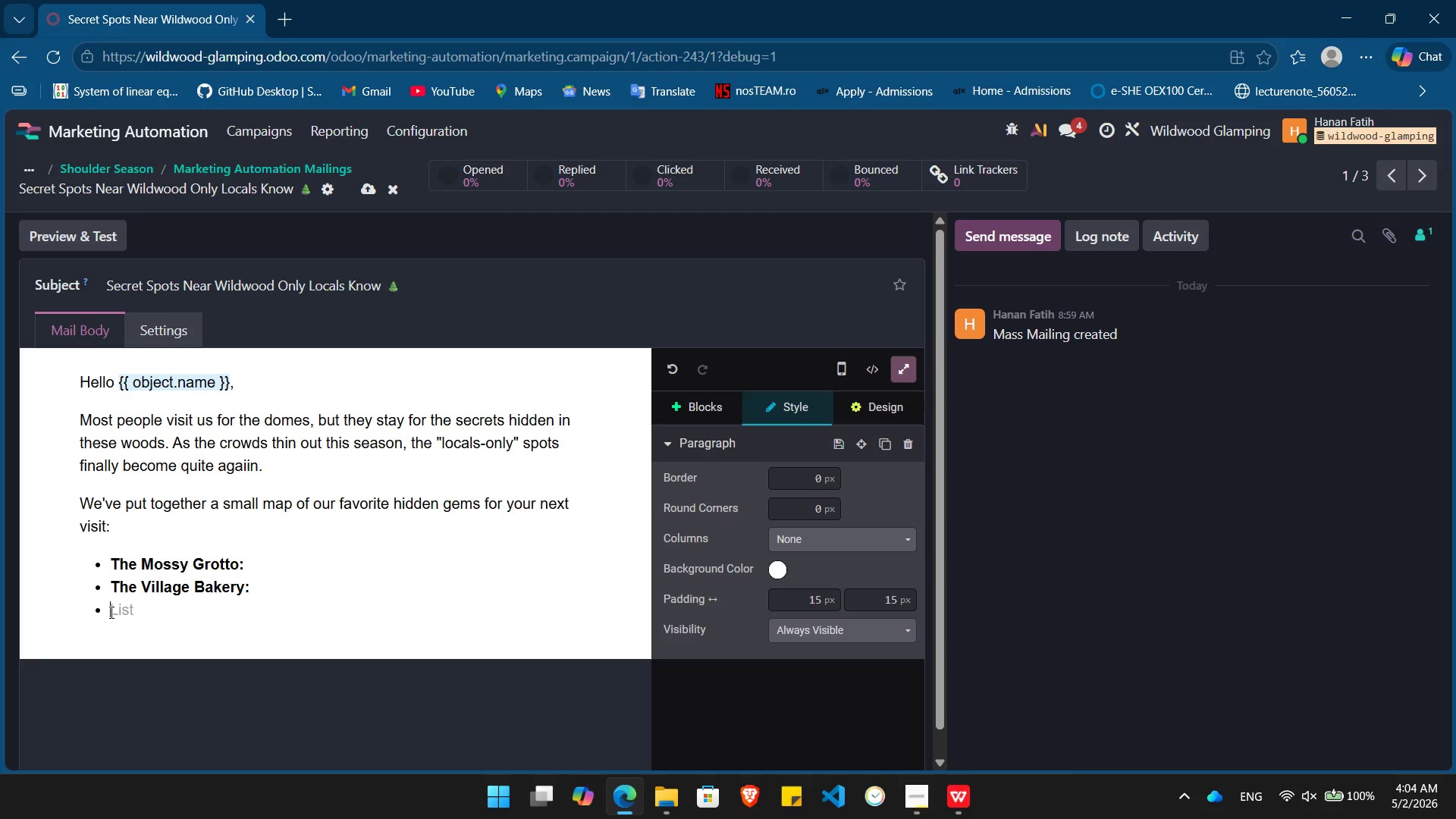 
 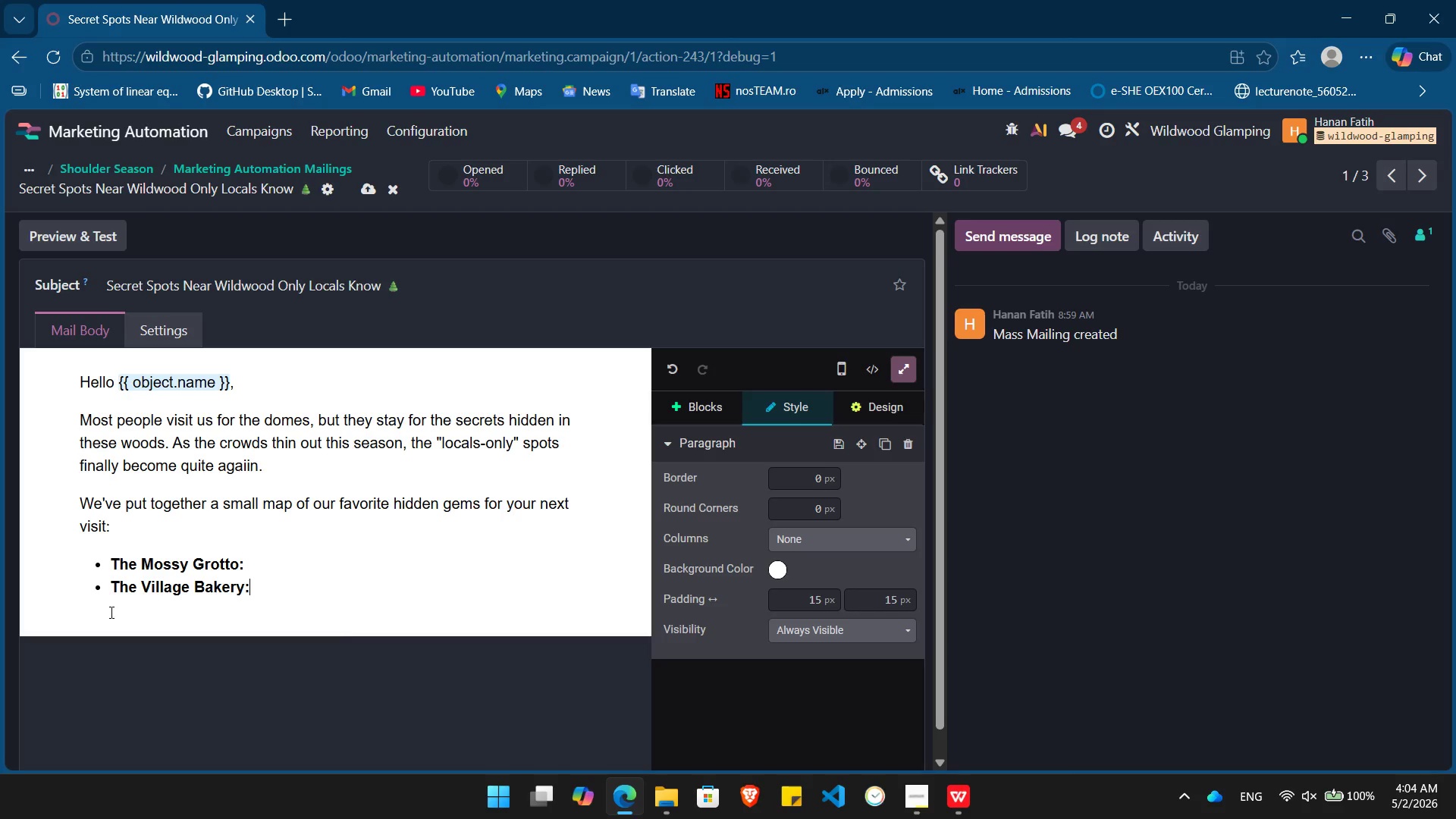 
key(Enter)
 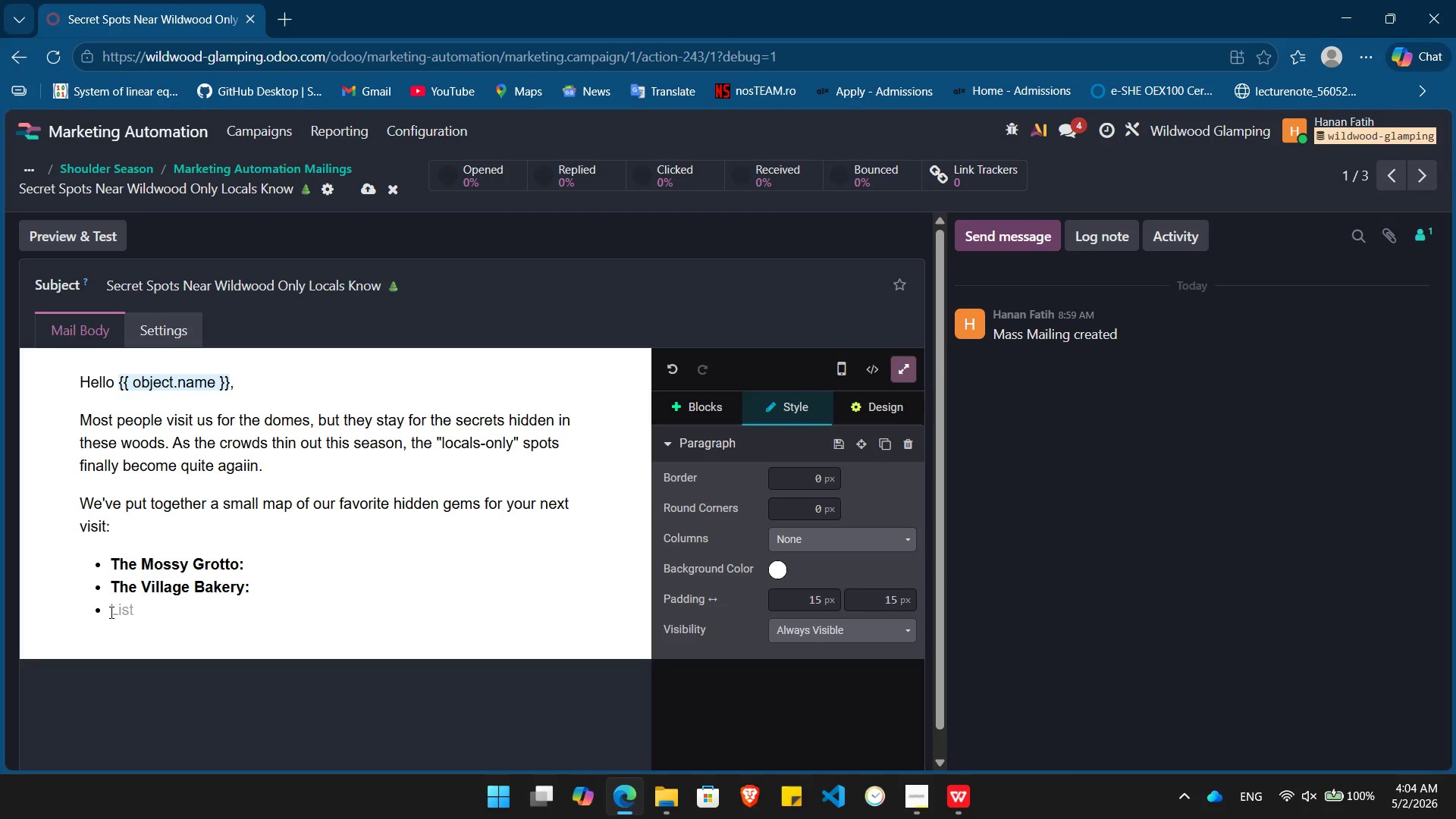 
type(The Star-Gazer's Cleaning)
 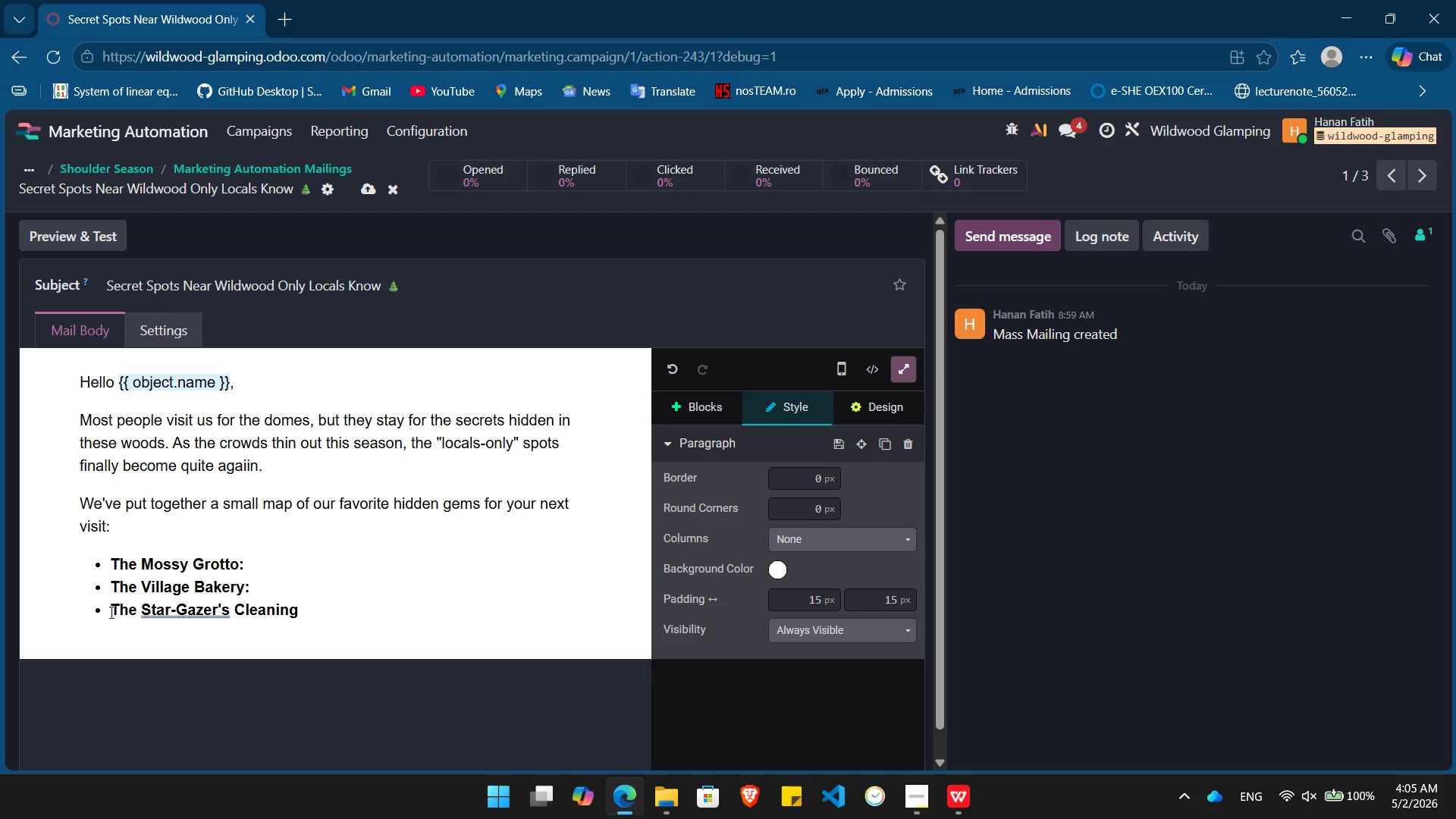 
key(ArrowLeft)
 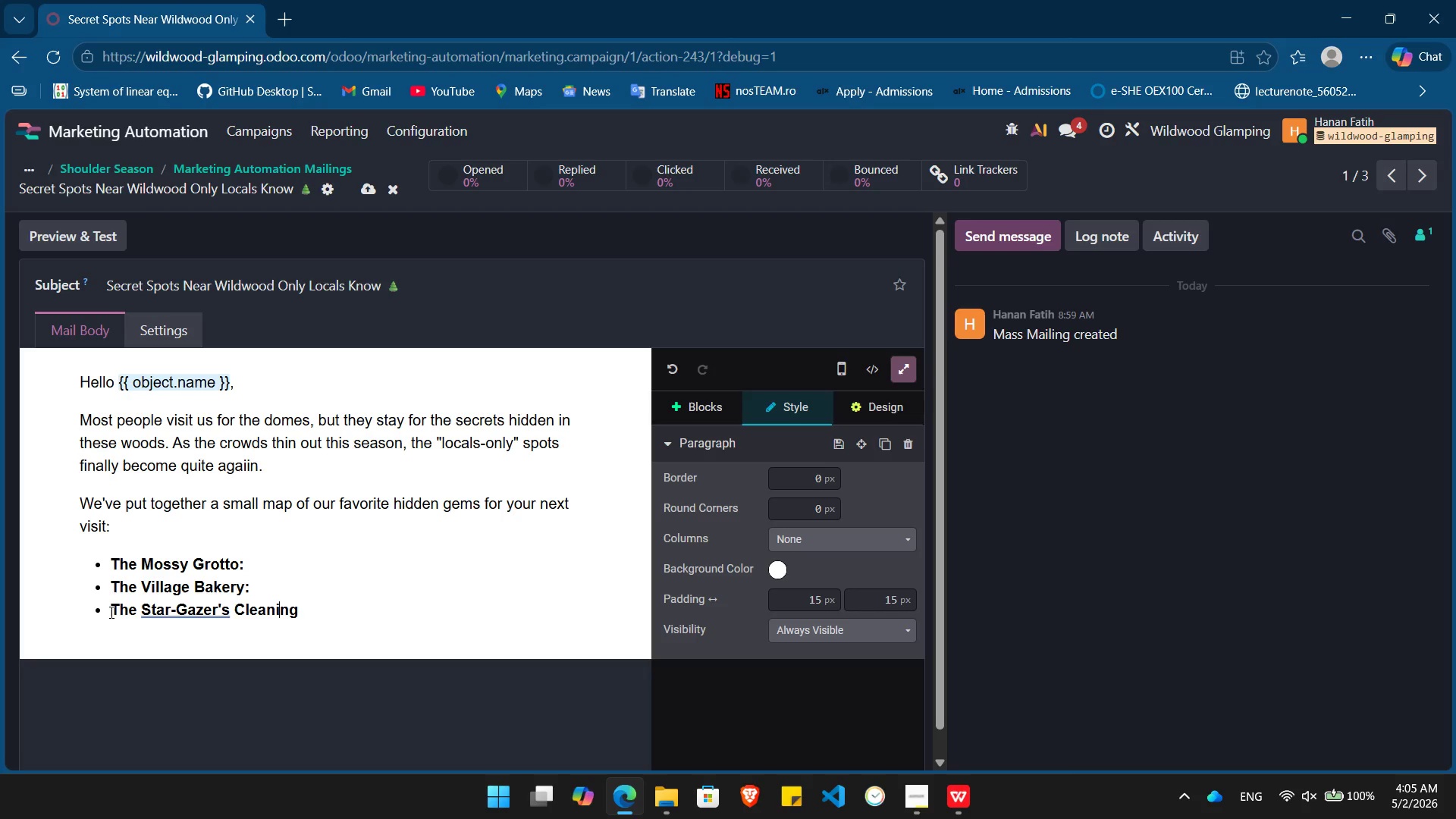 
key(ArrowLeft)
 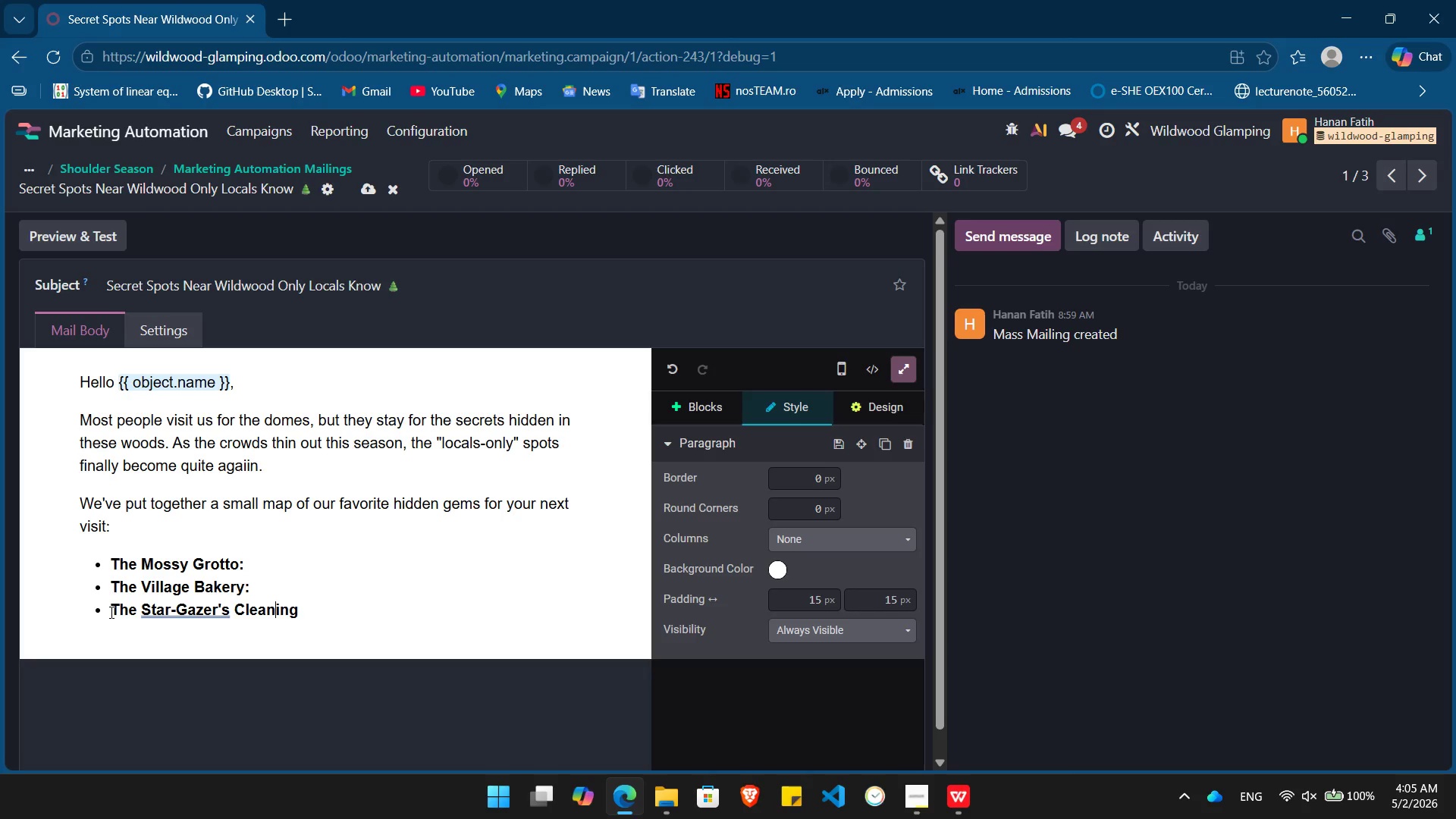 
key(ArrowLeft)
 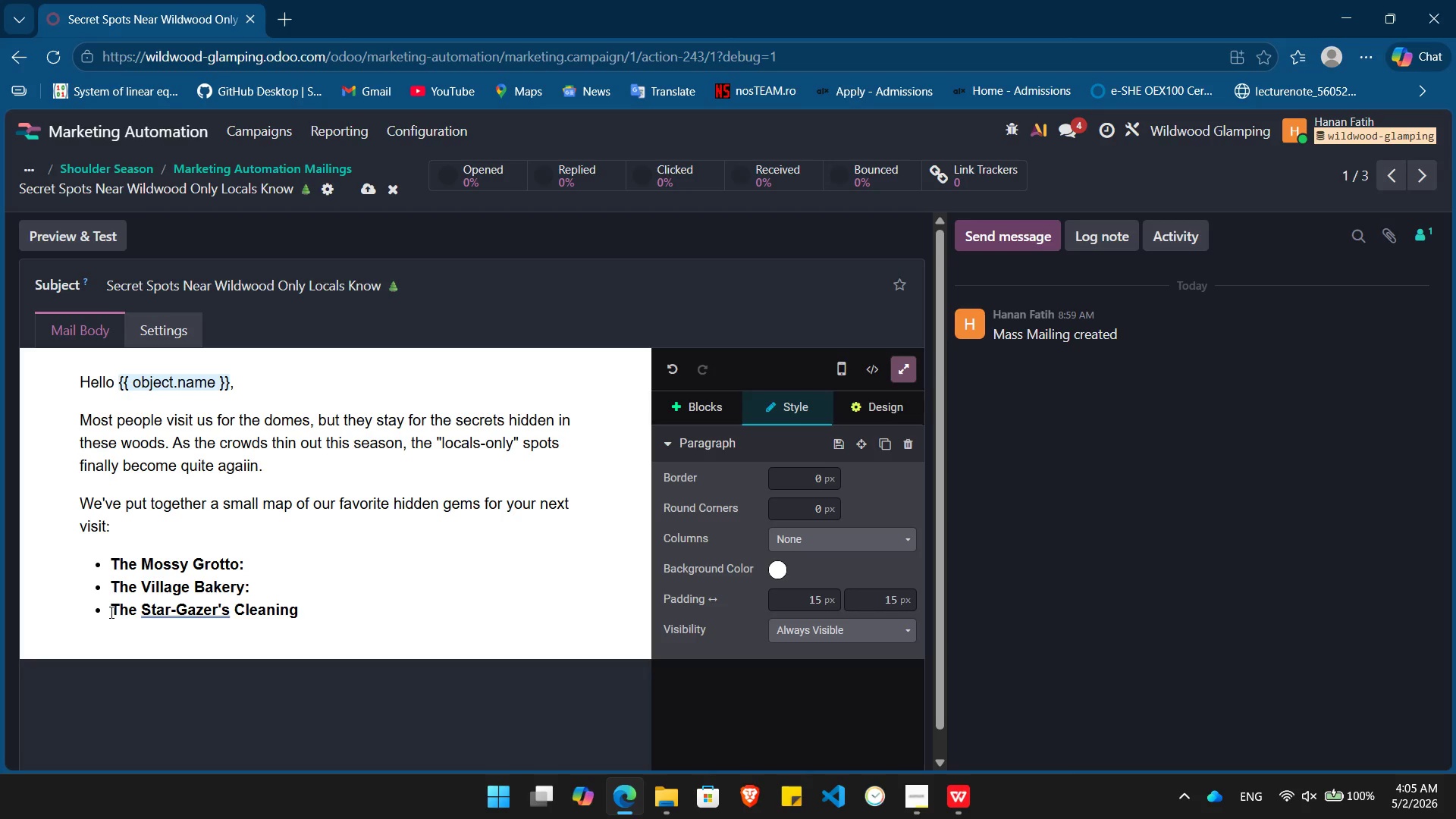 
key(Backspace)
 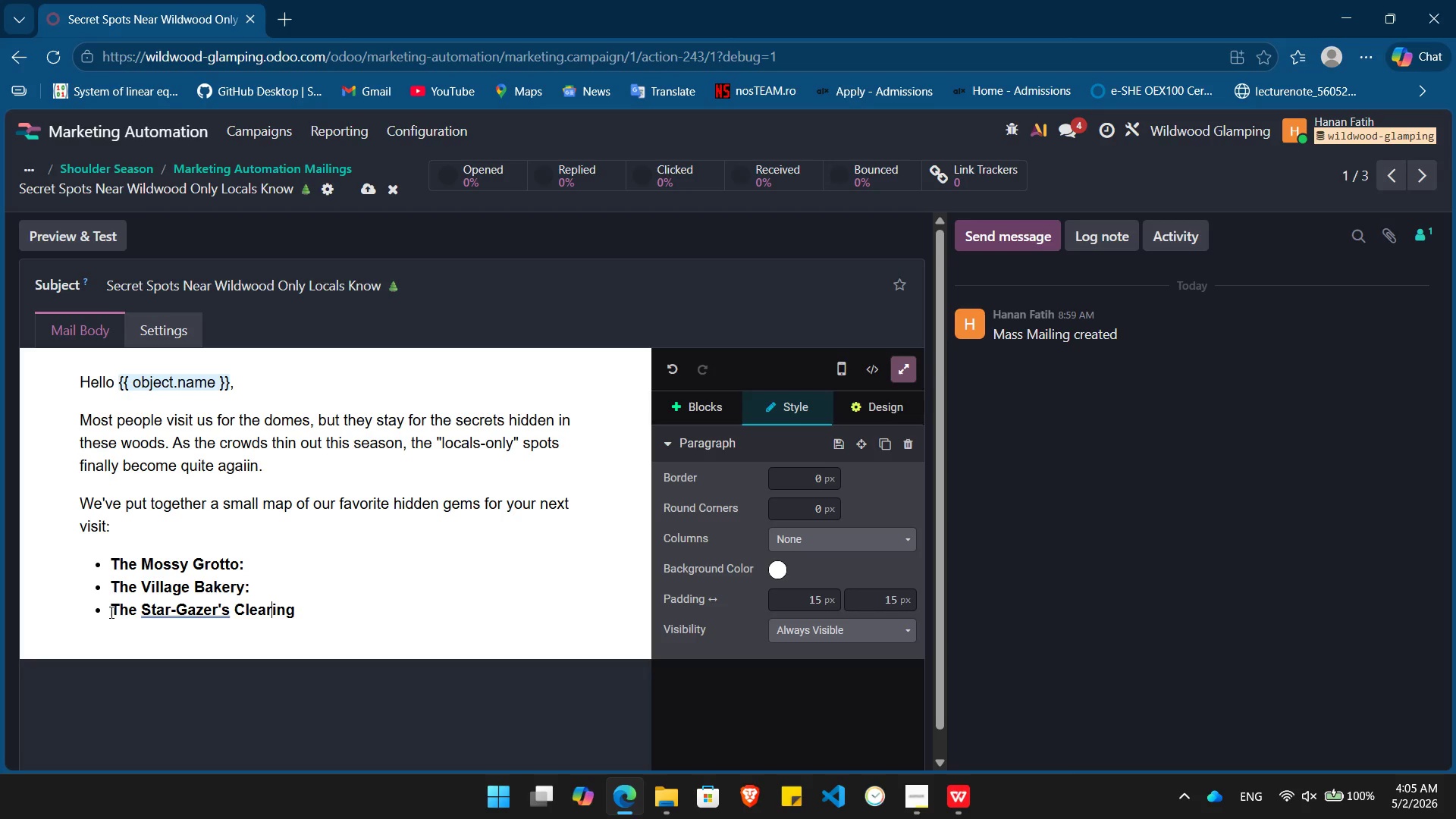 
key(R)
 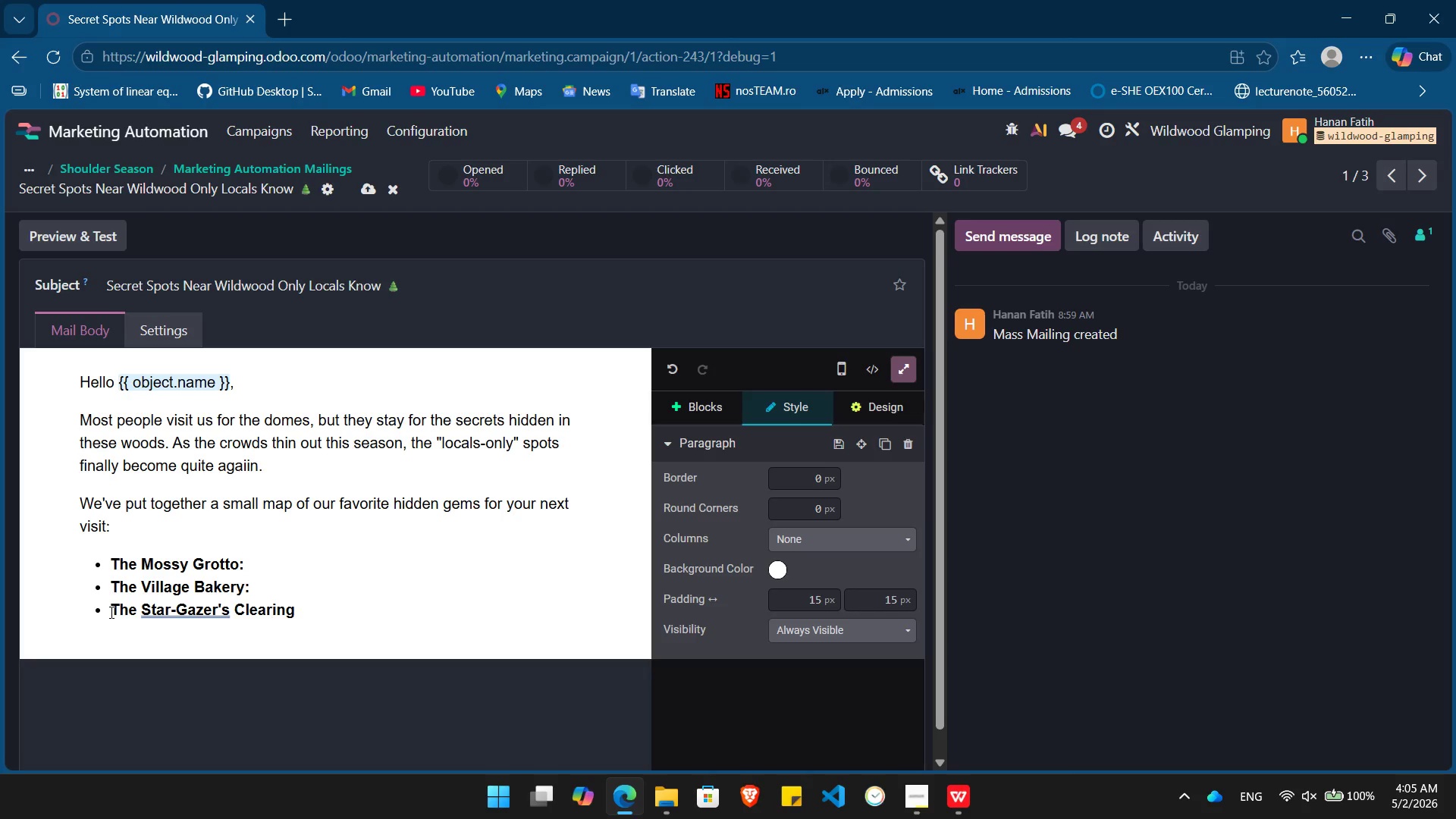 
key(NumpadEnter)
 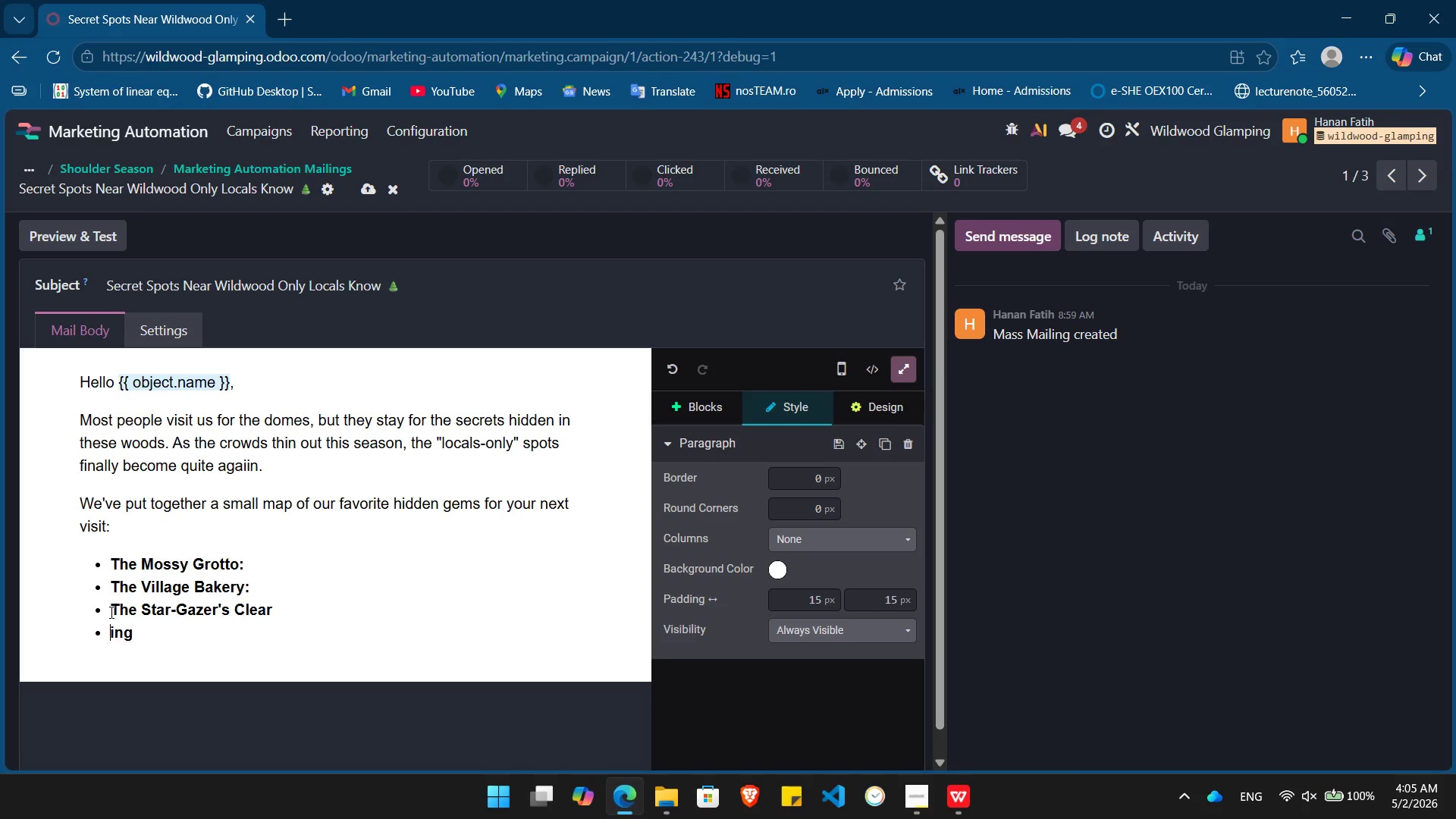 
key(Control+Z)
 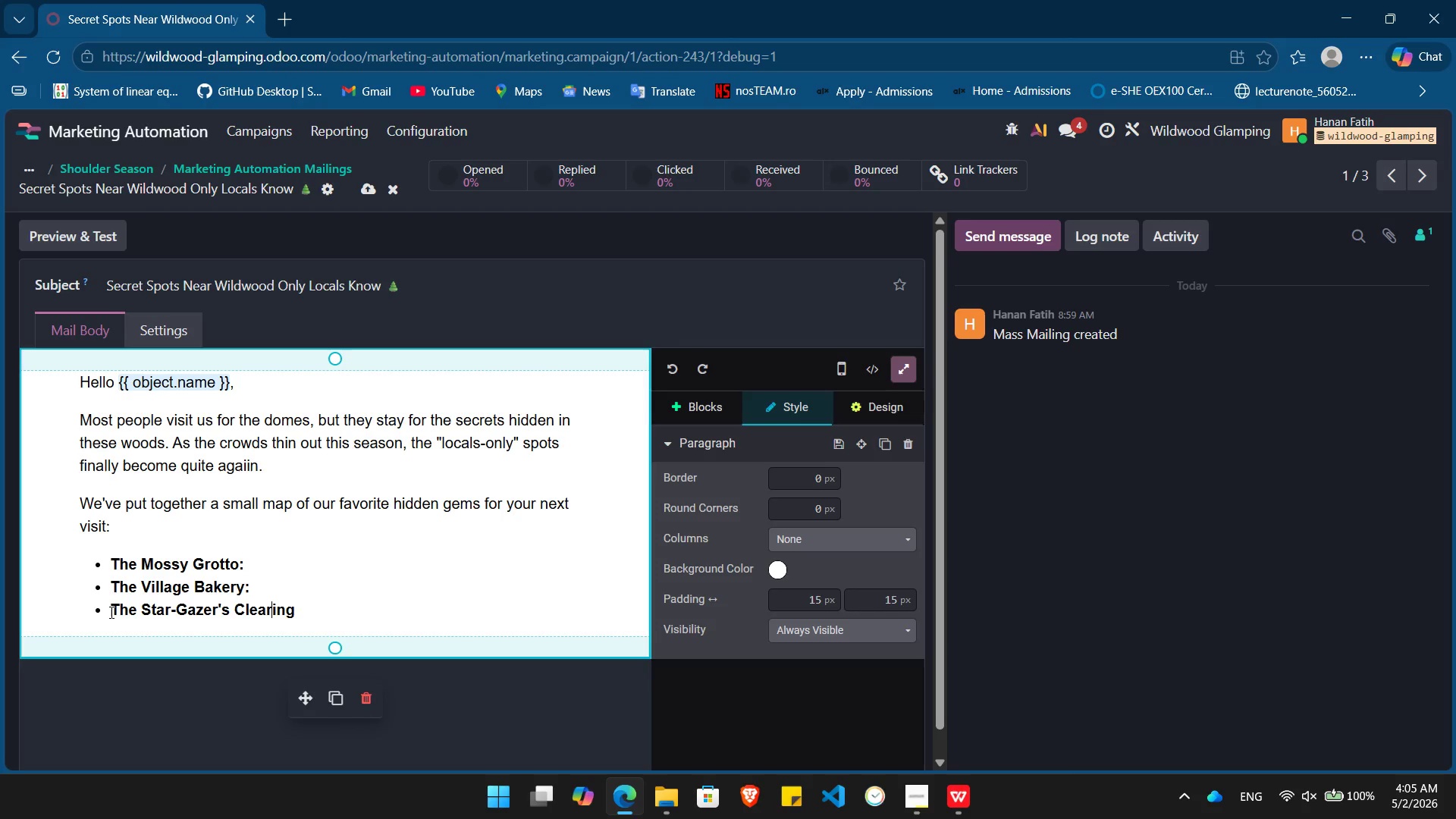 
key(End)
 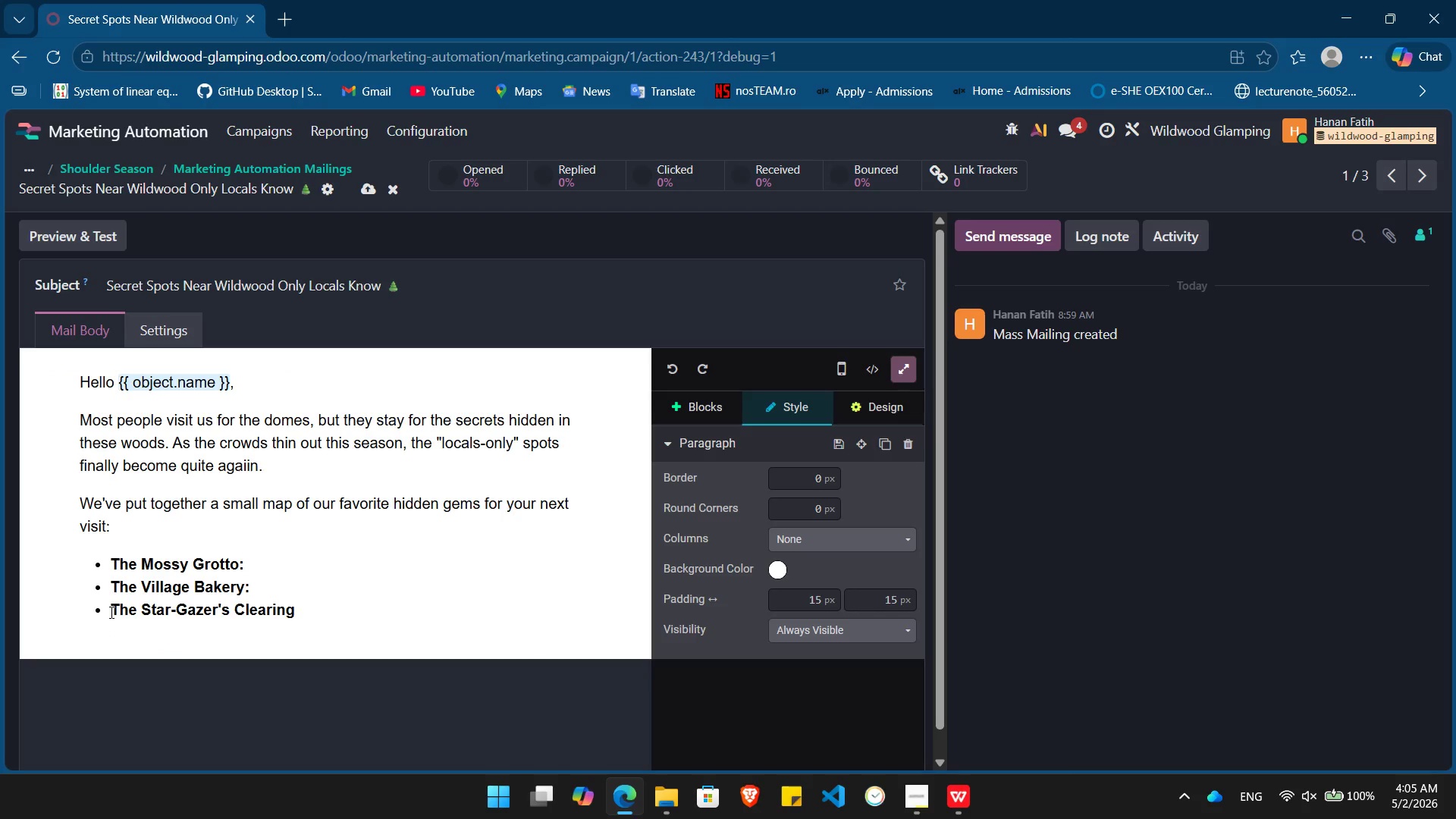 
key(Shift+Semicolon)
 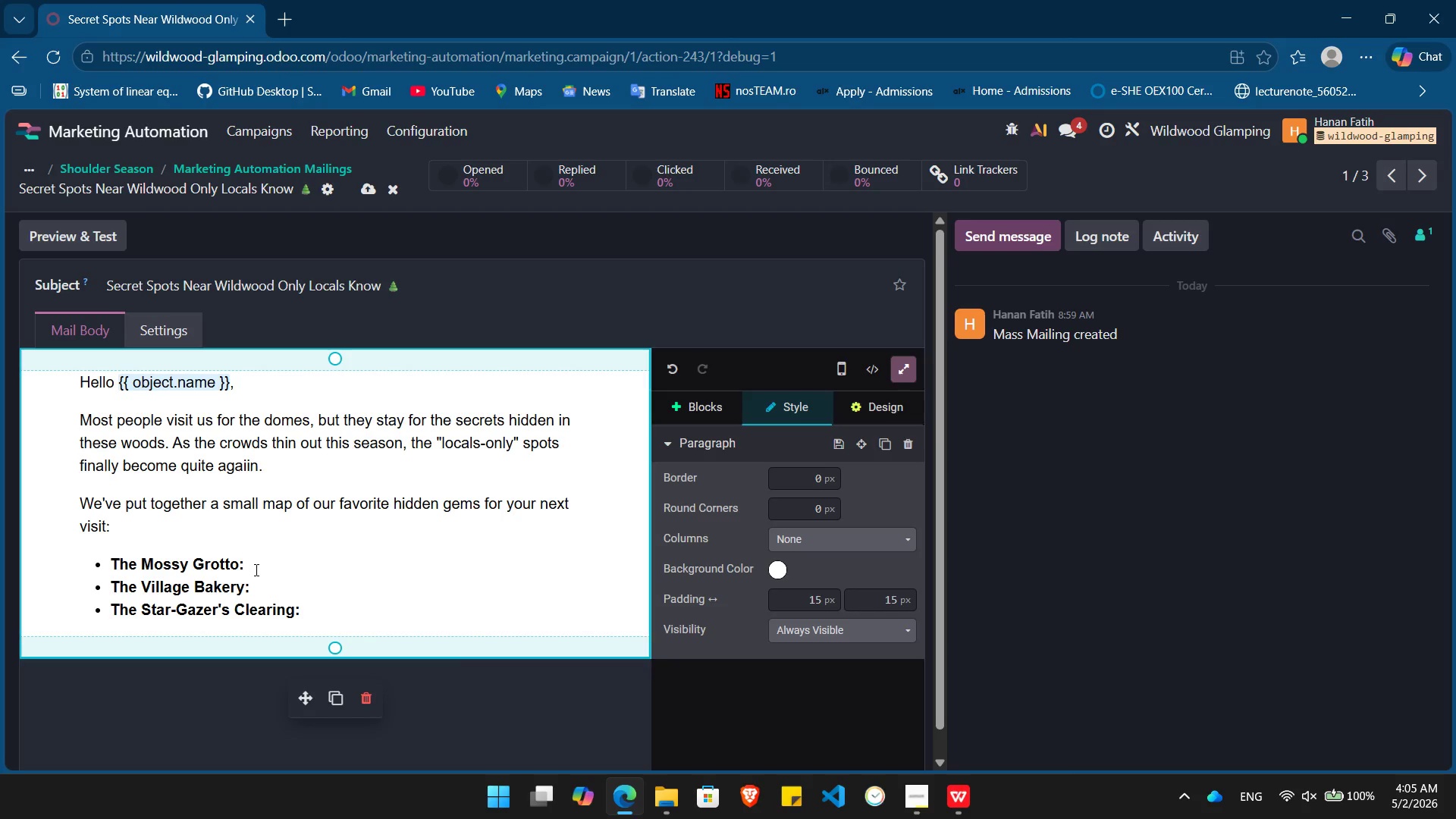 
left_click([255, 570])
 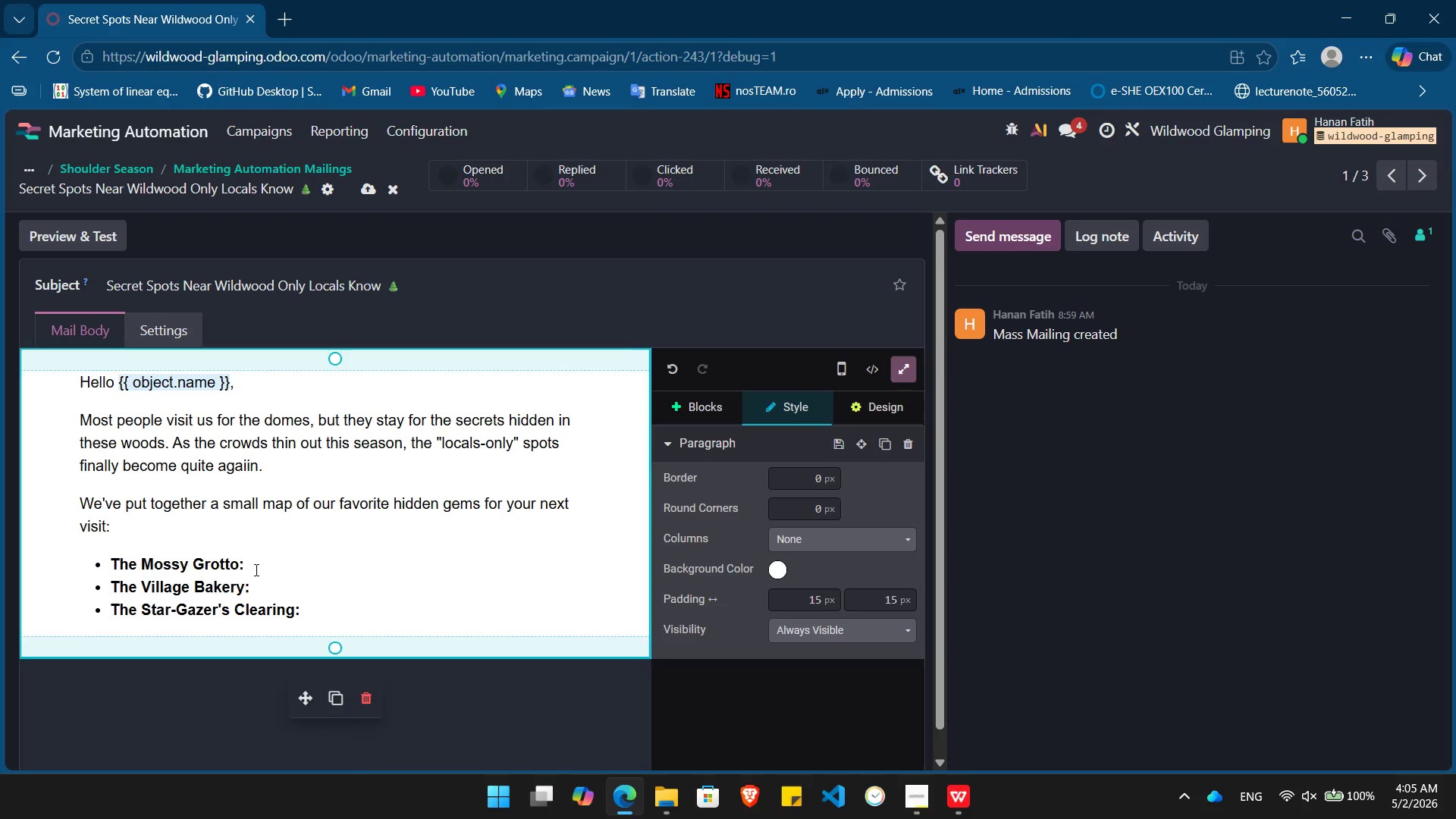 
key(Control+ControlLeft)
 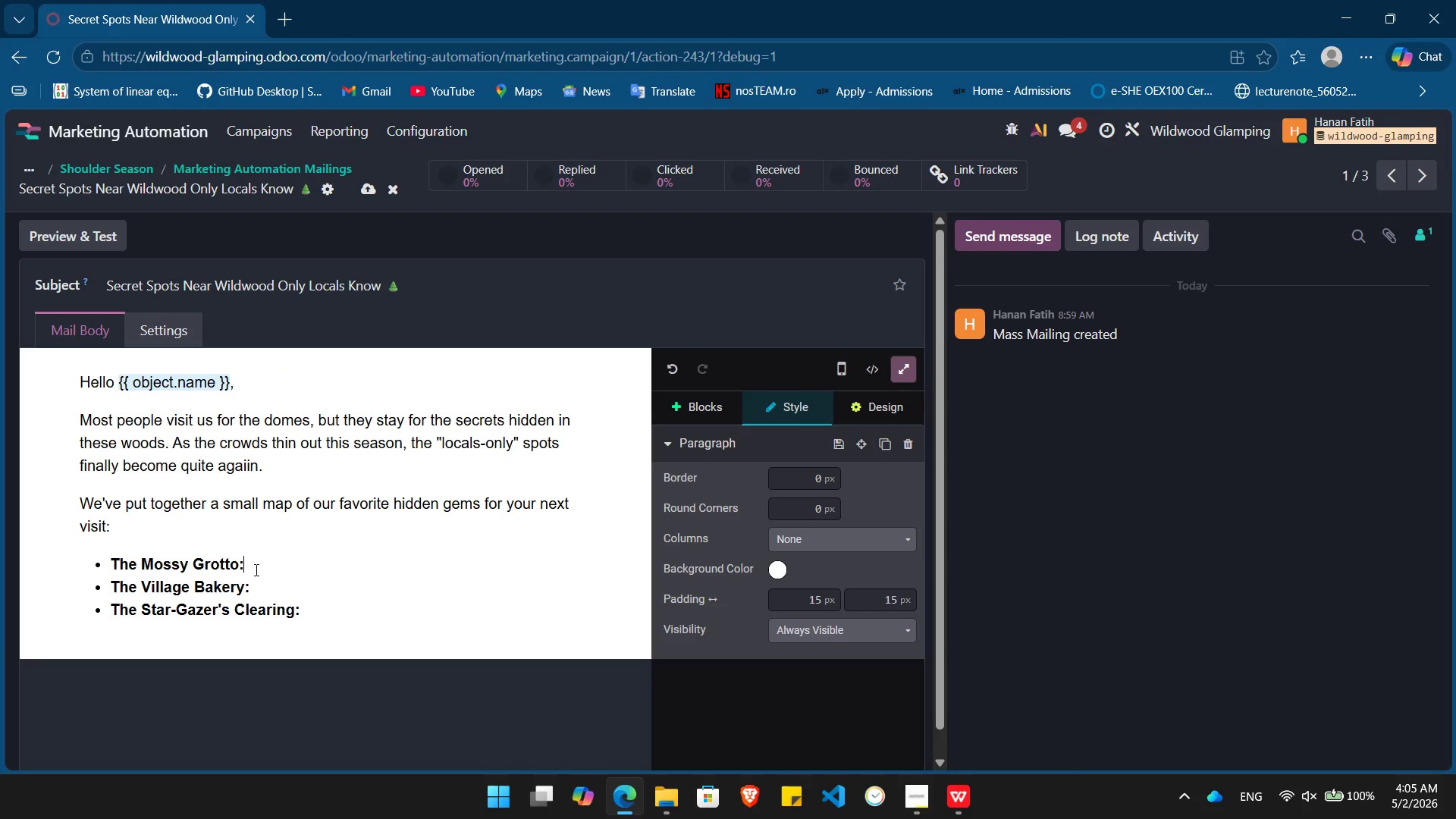 
key(Control+B)
 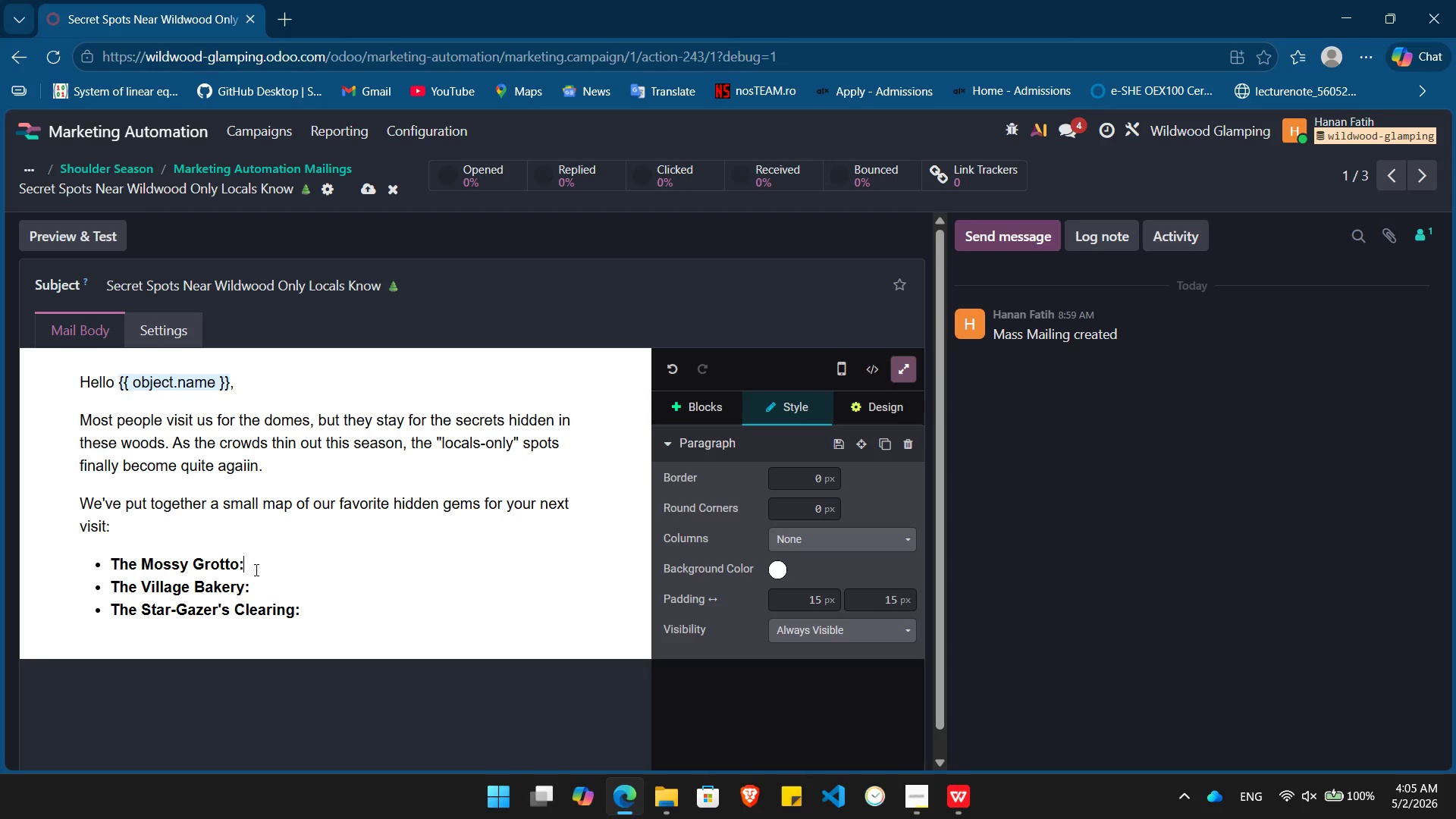 
key(Space)
 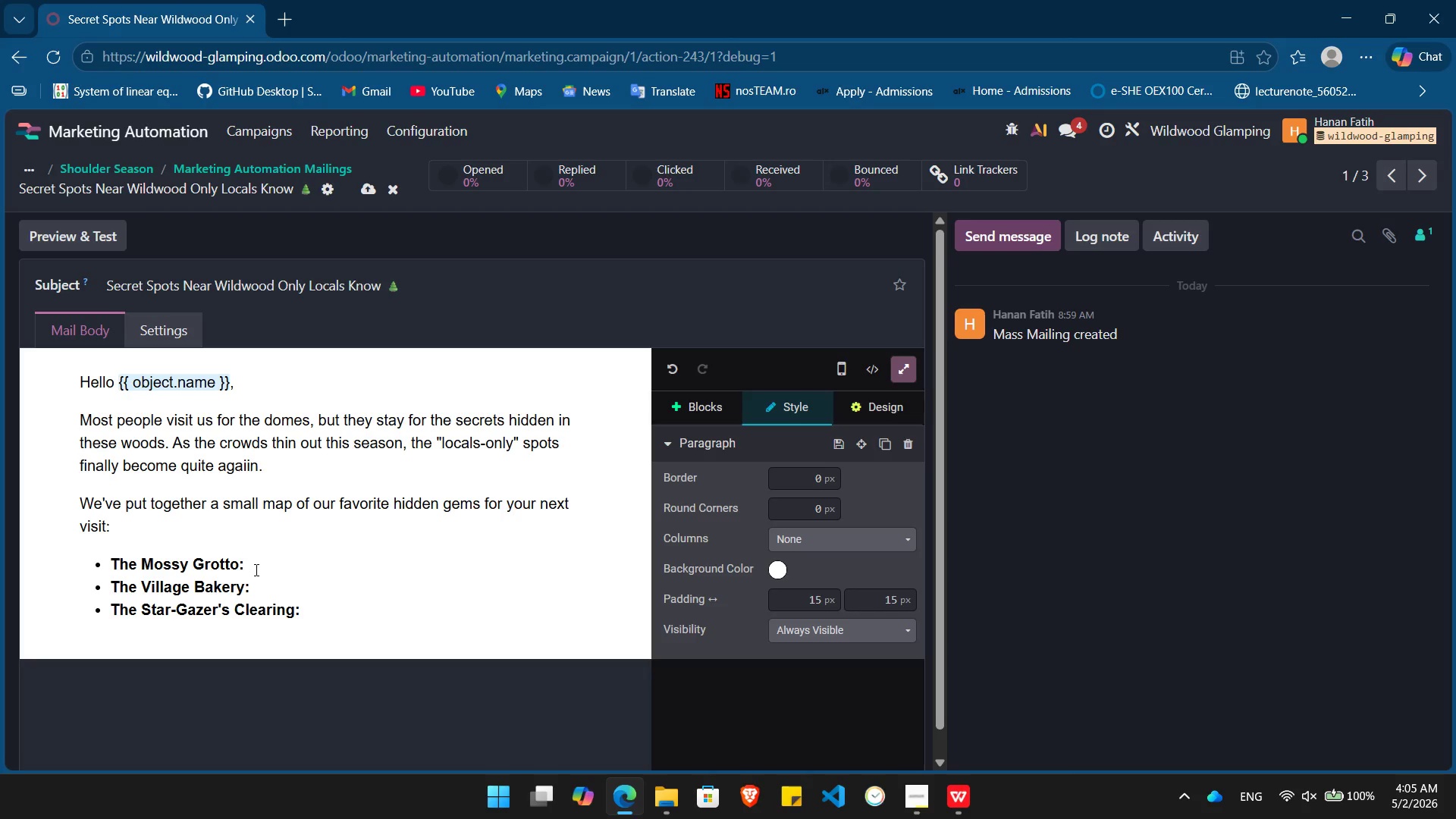 
key(Control+ControlLeft)
 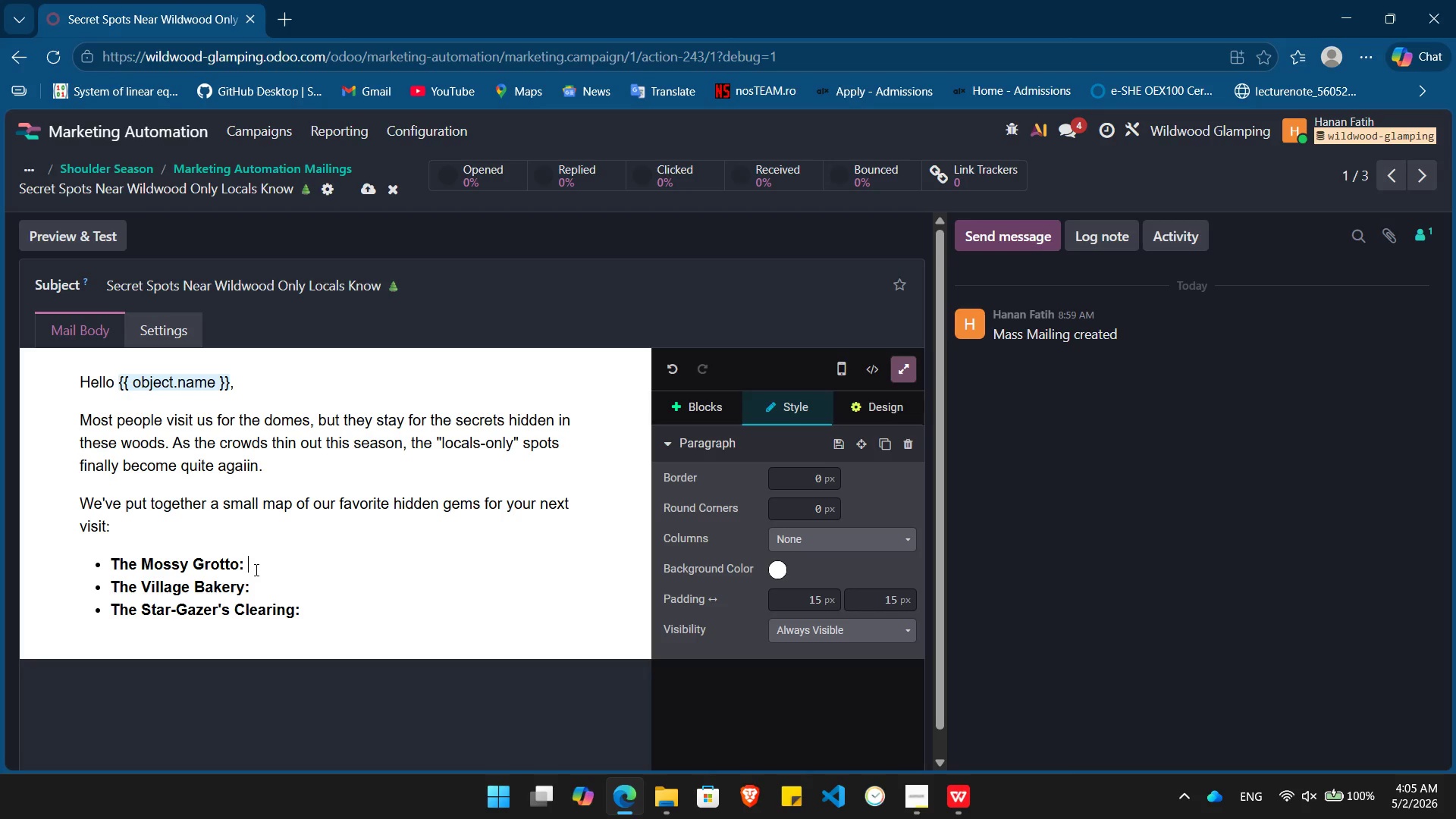 
key(Control+B)
 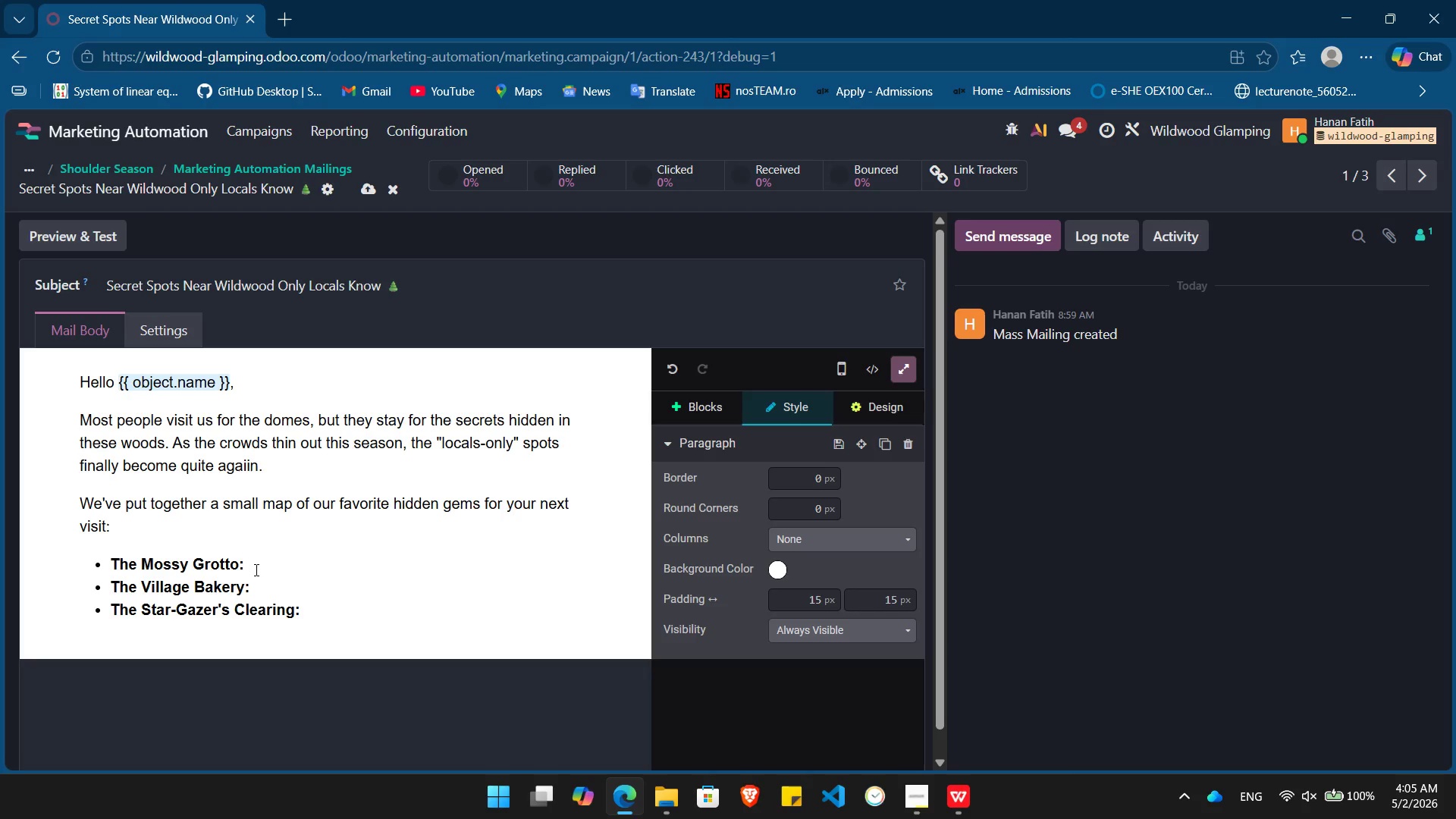 
type(A 15-minute hike v)
key(Backspace)
type(behind the North)
 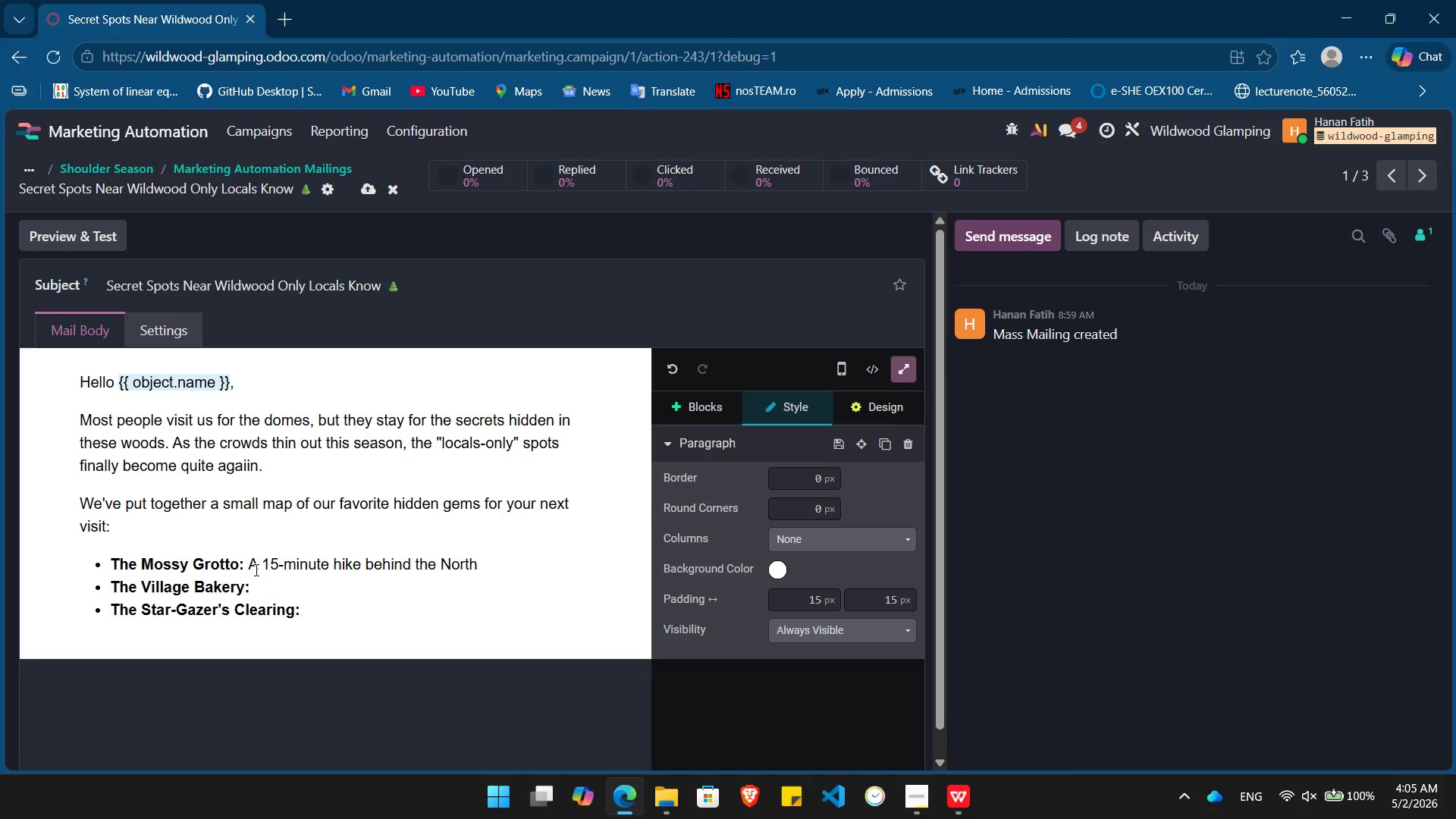 
wait(15.5)
 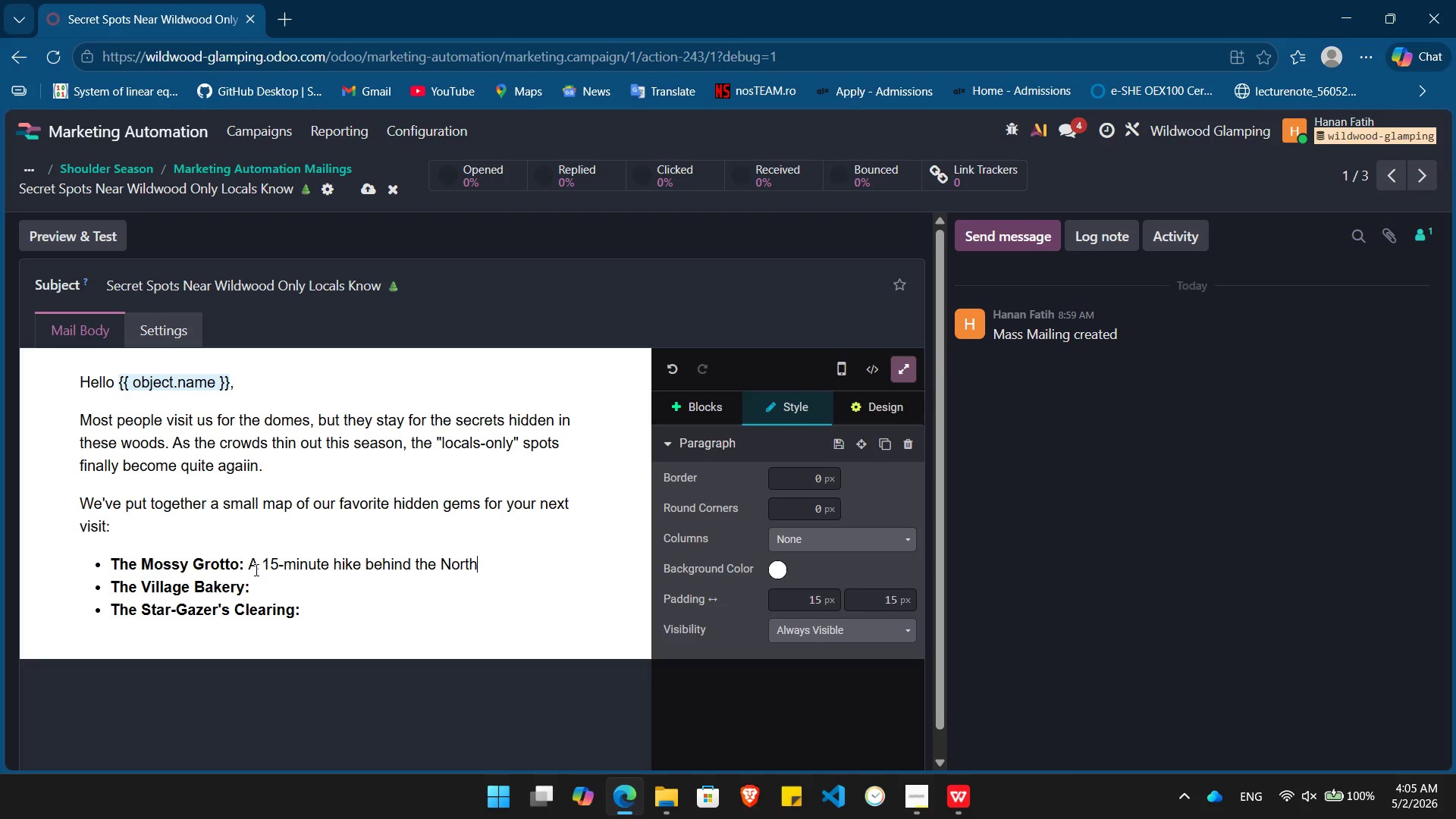 
type( Ridge - perfect for a quite morning.)
 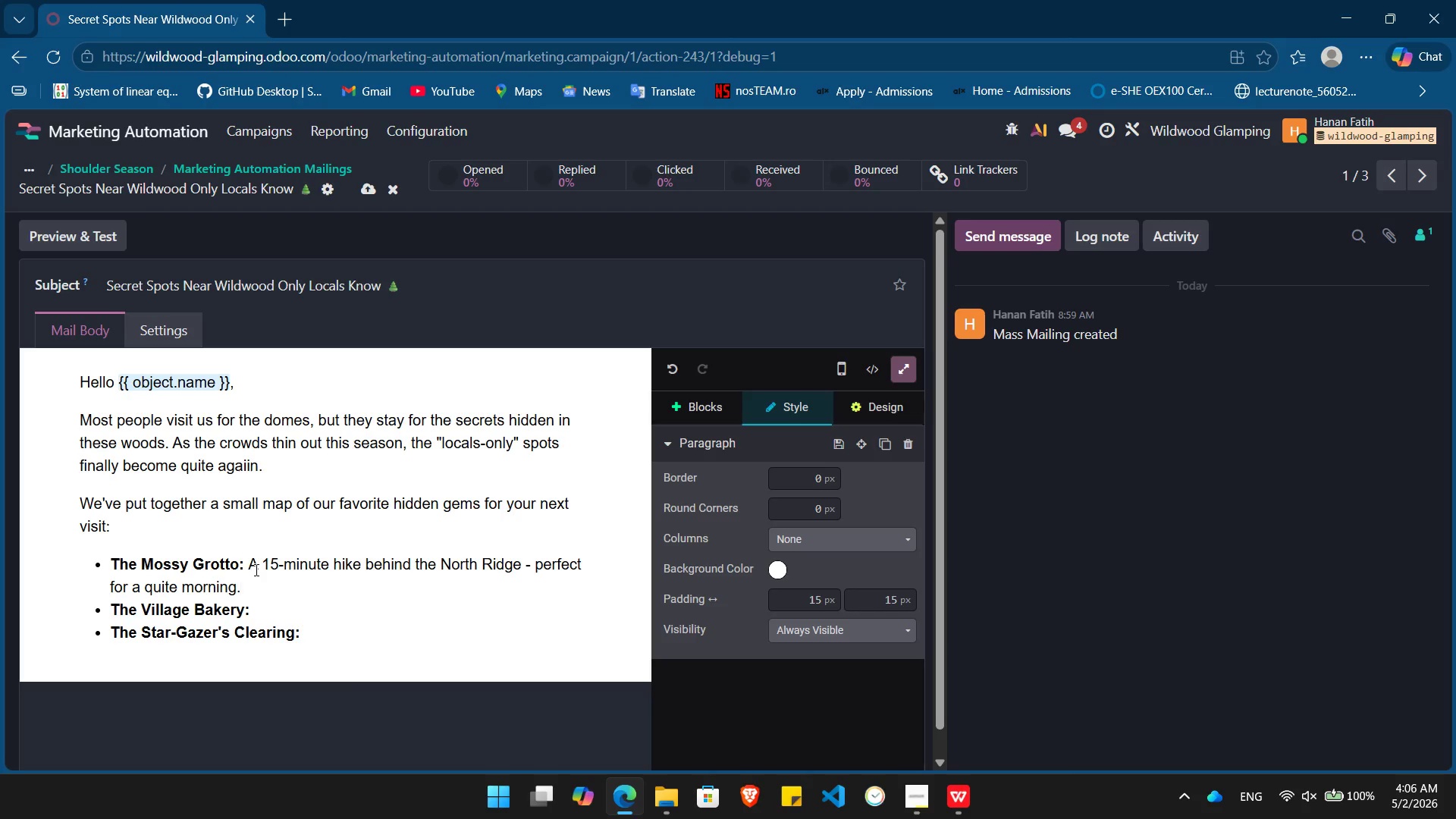 
key(ArrowDown)
 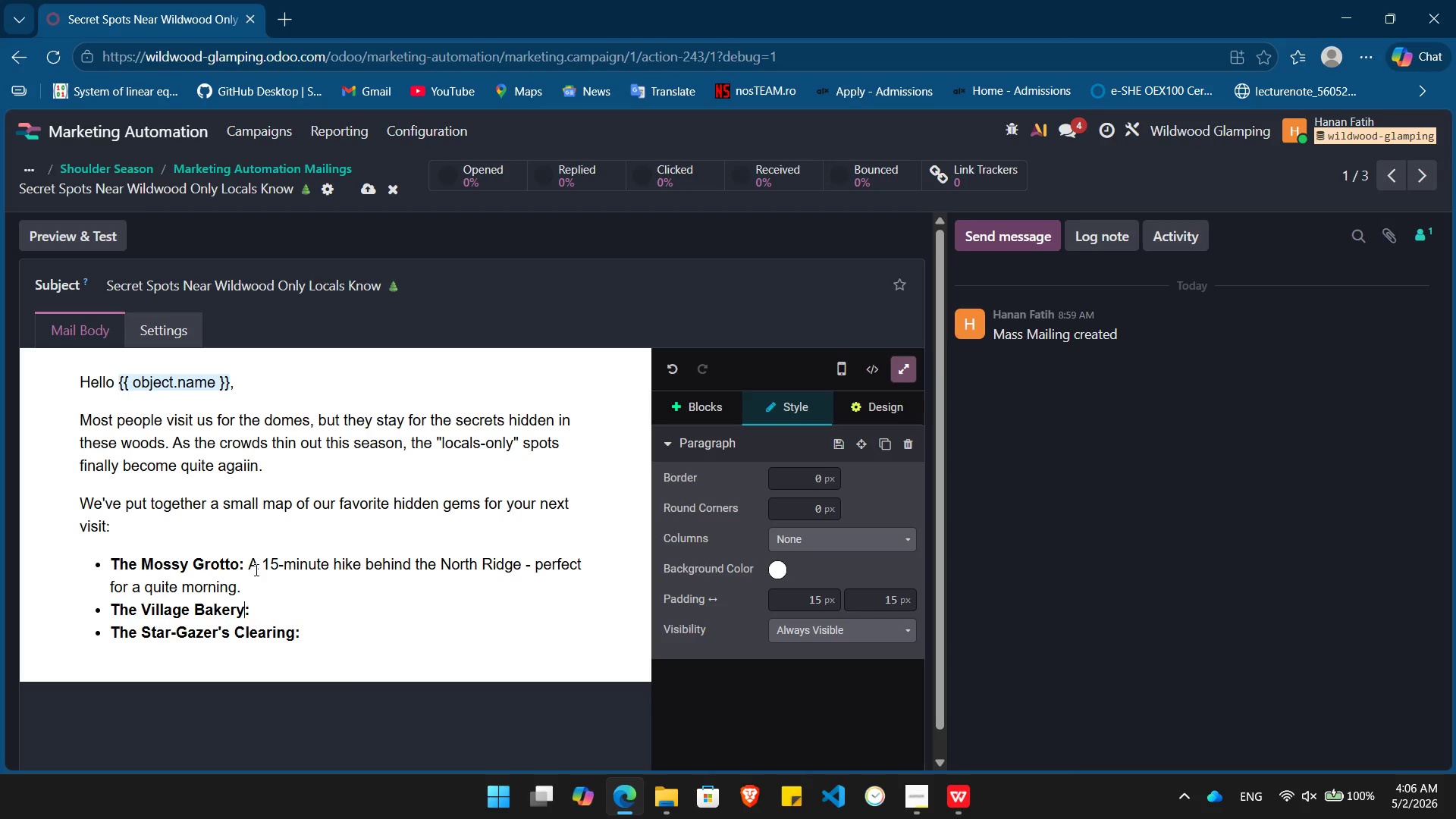 
key(ArrowRight)
 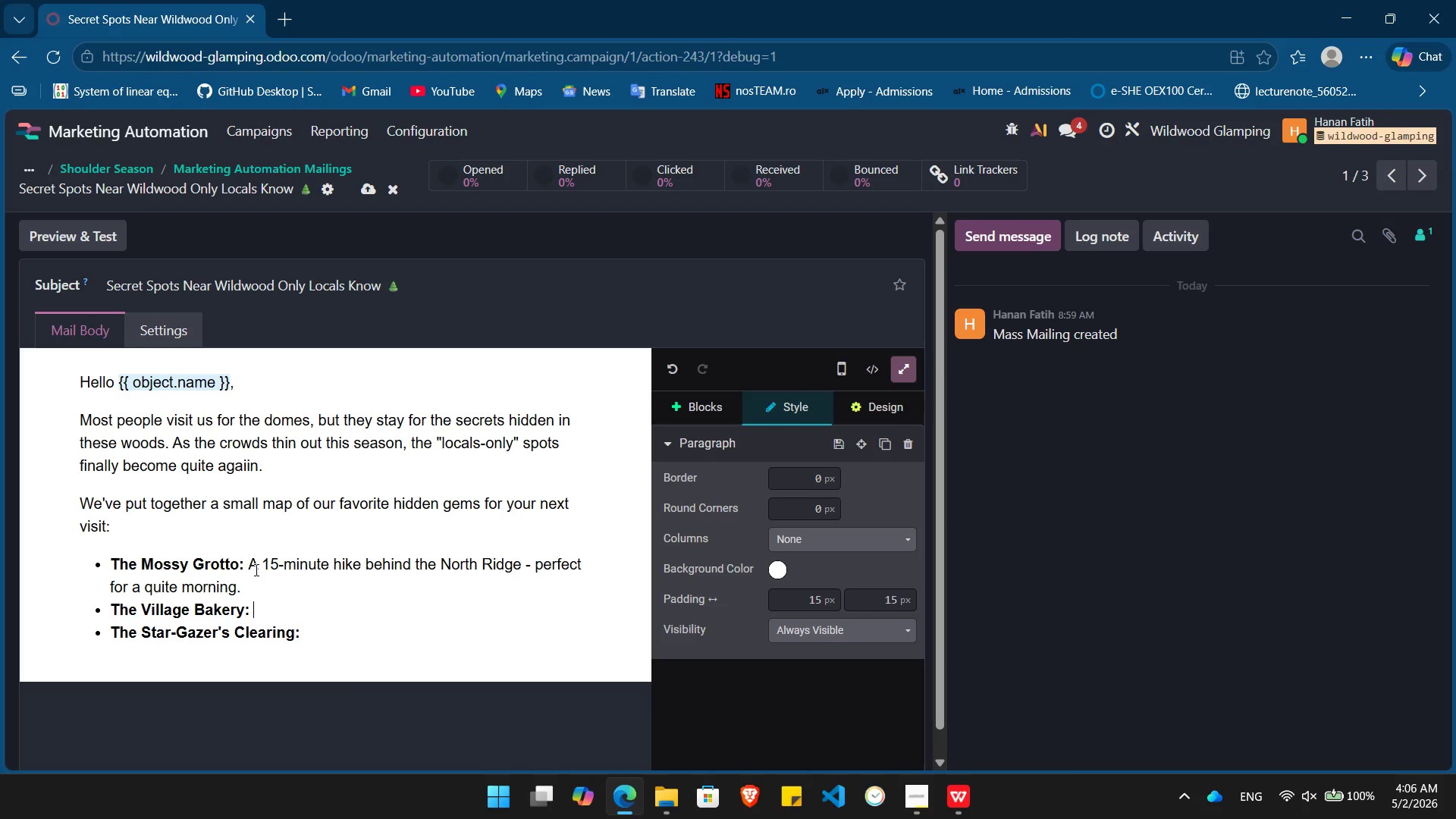 
key(Space)
 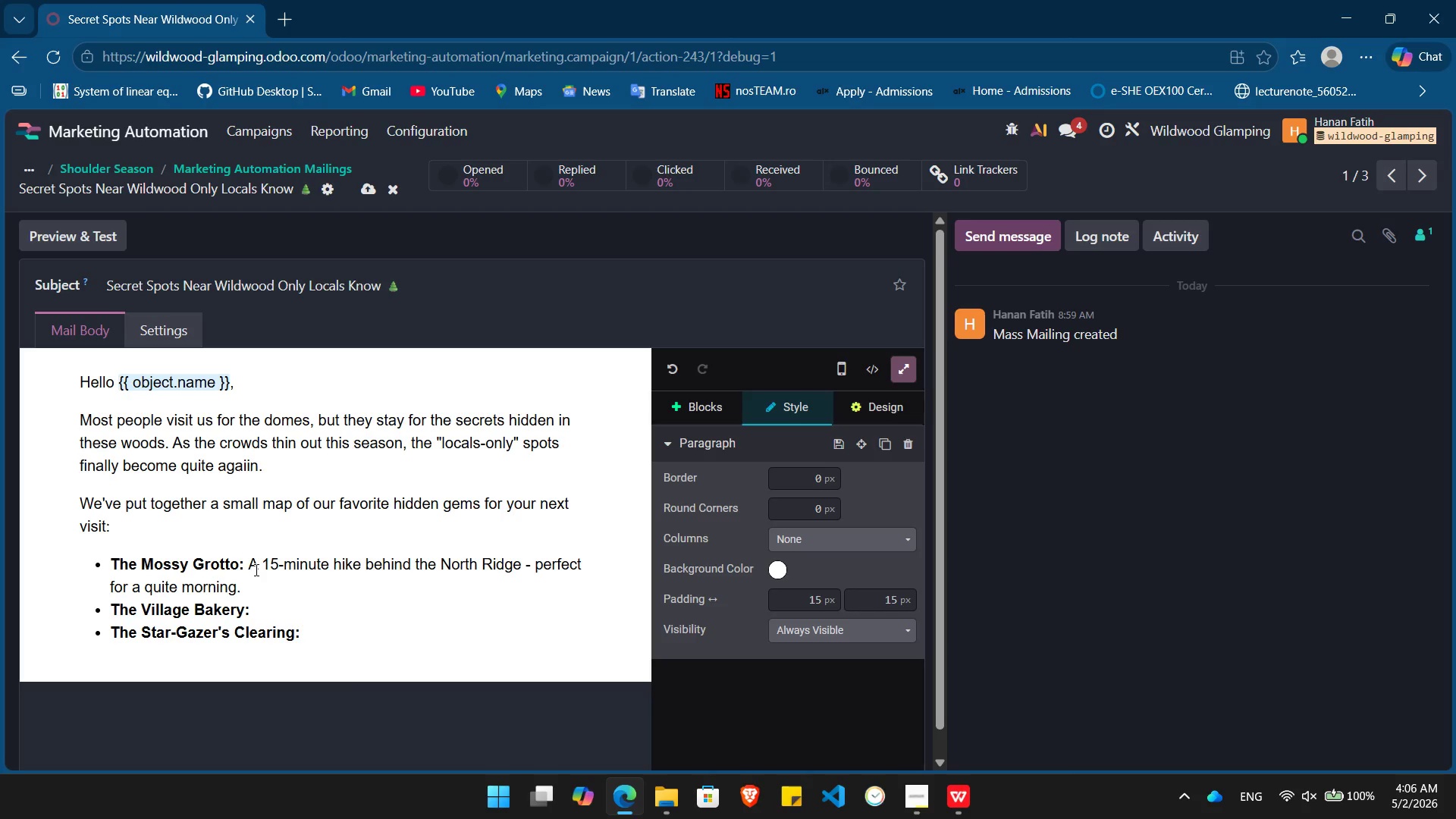 
key(Control+B)
 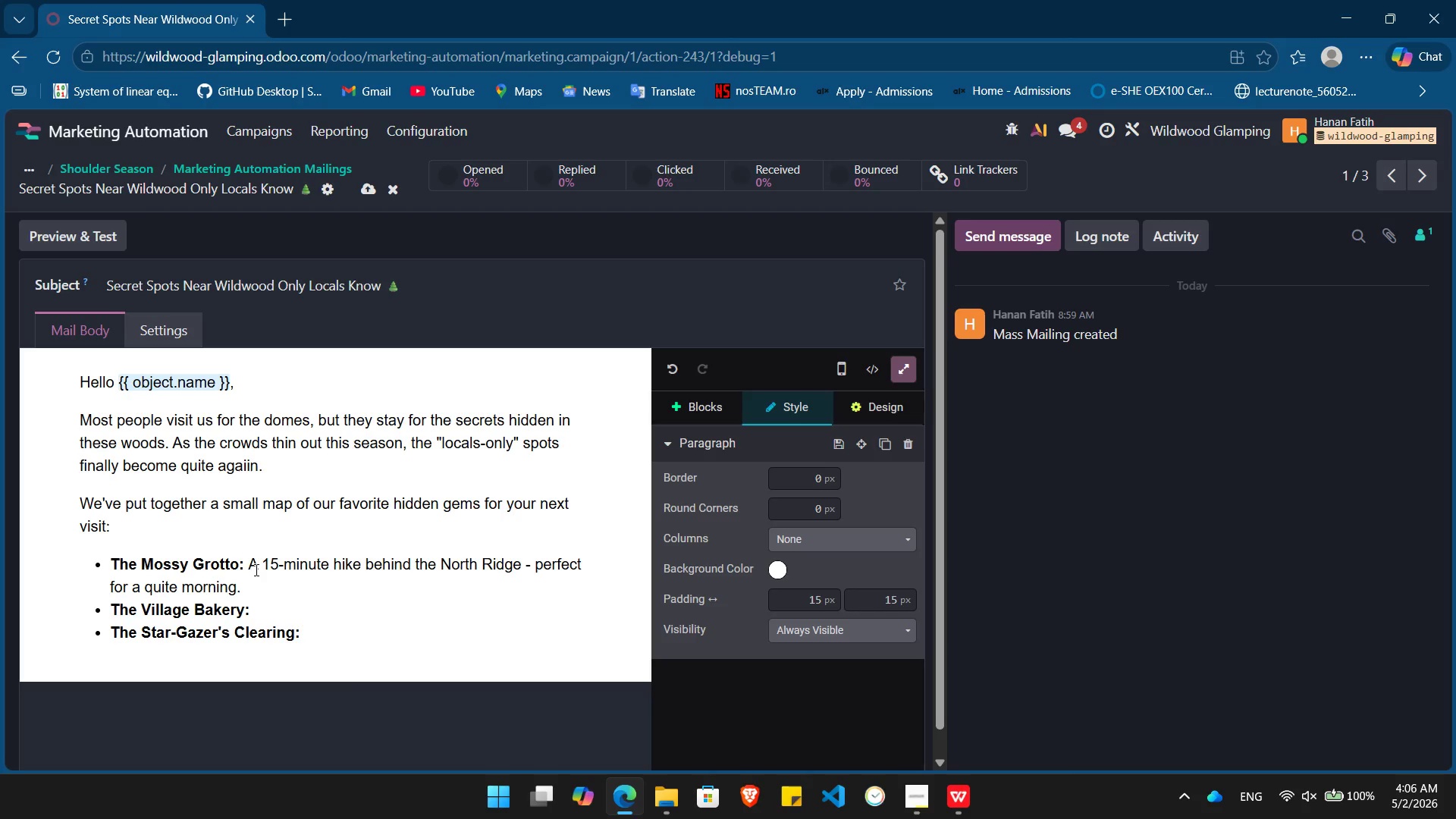 
type(Ask for the "Off-Menu" sourdough on Tuesday mornings.)
 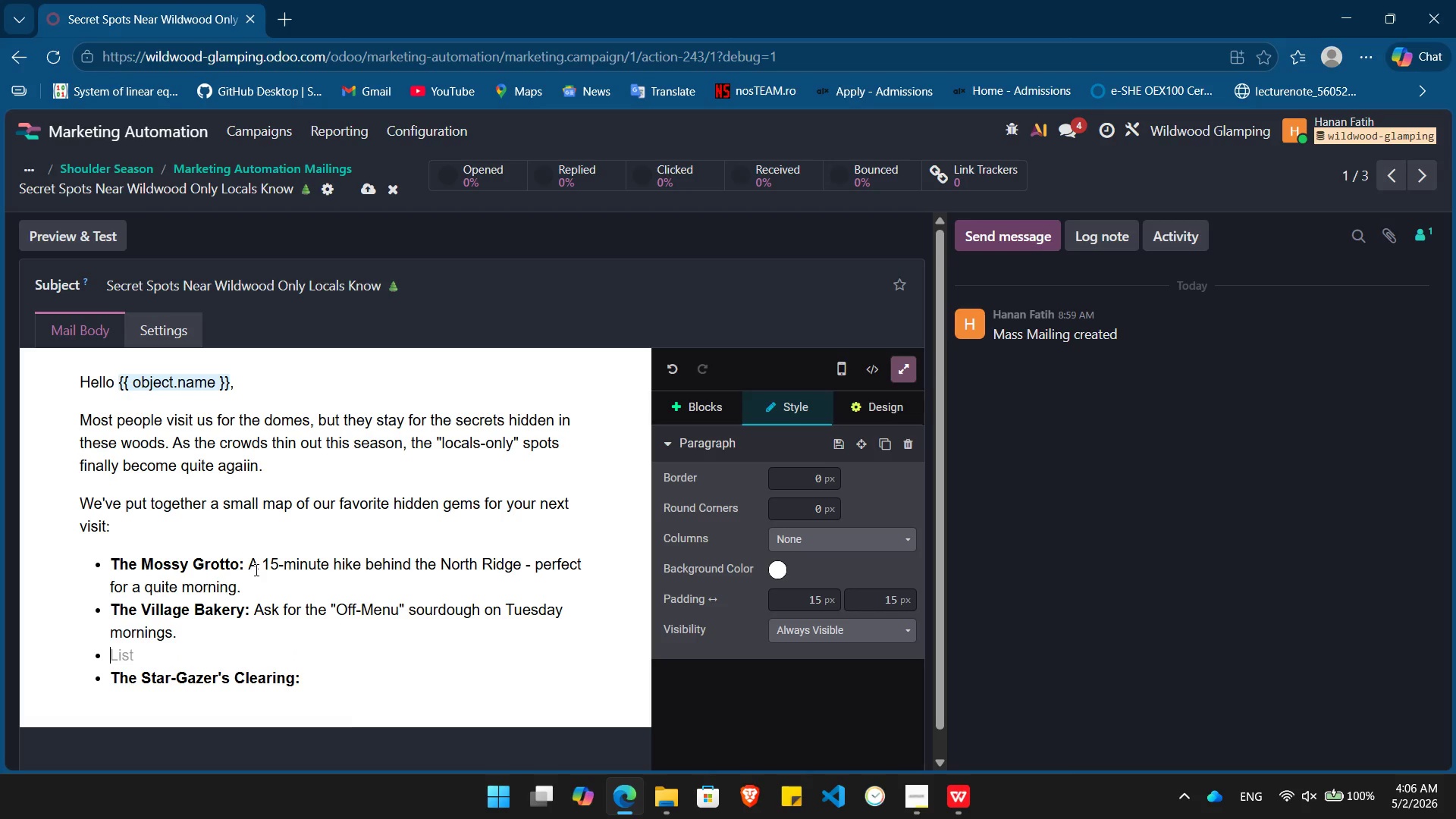 
 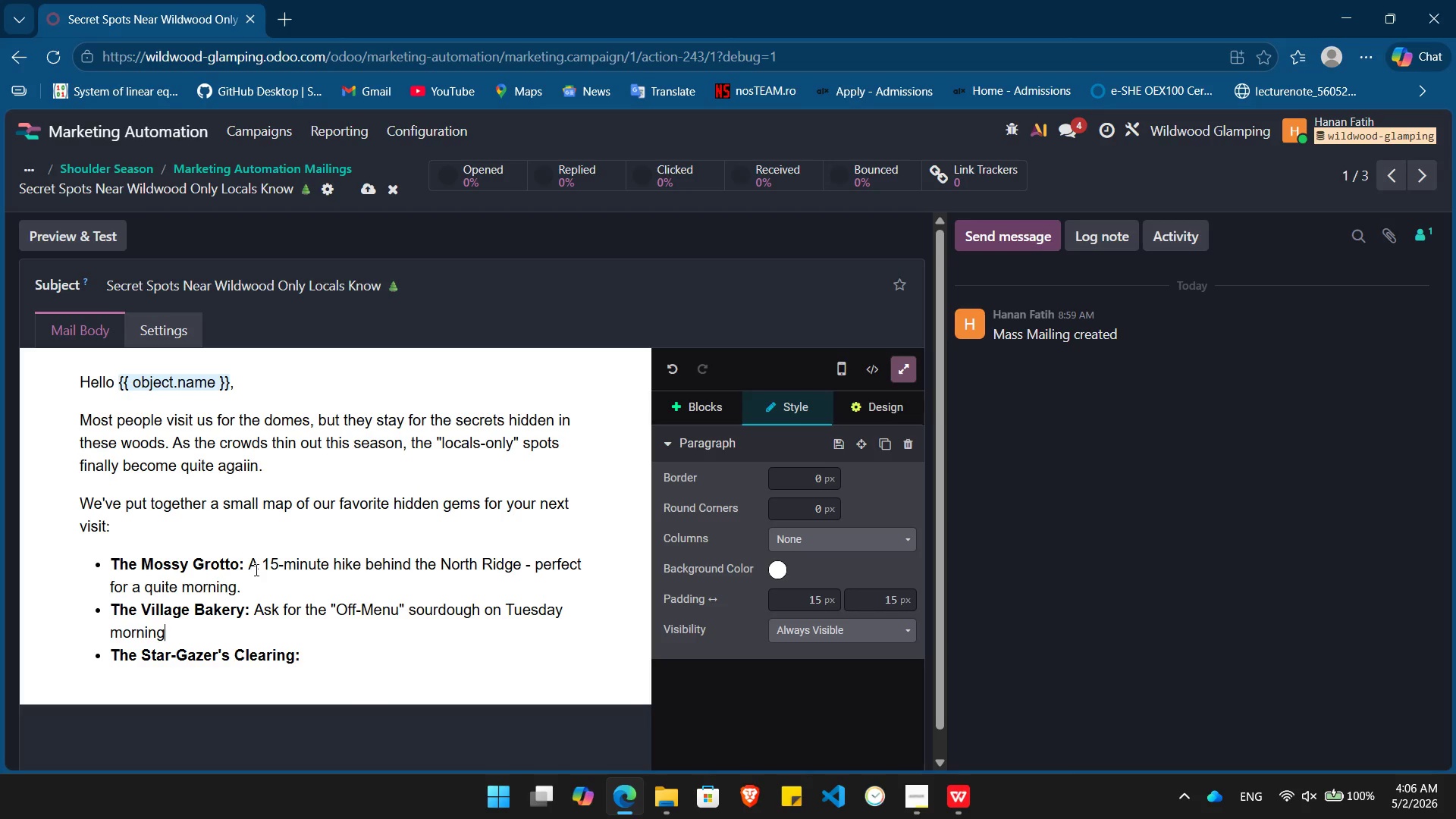 
key(Enter)
 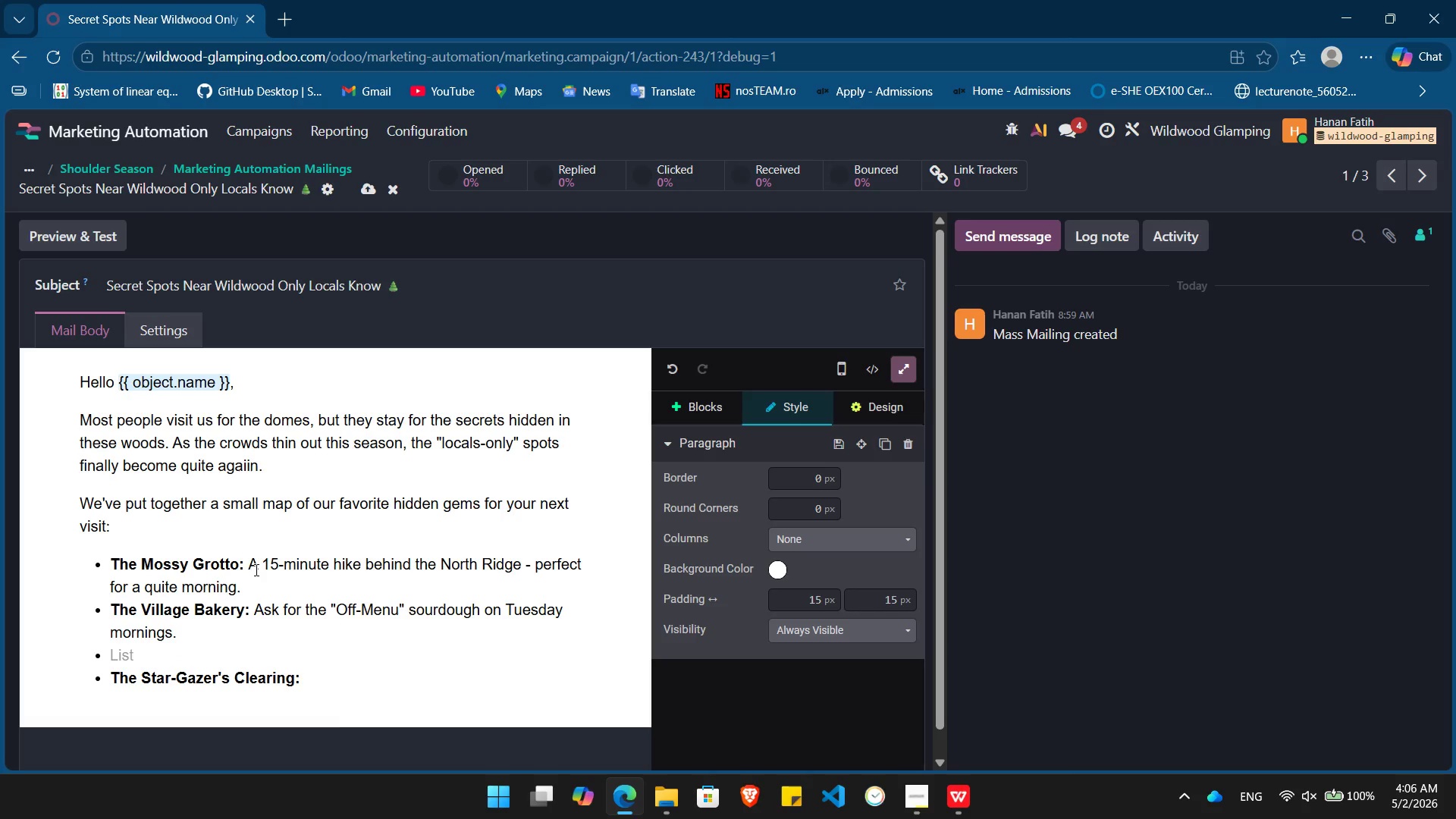 
key(Backspace)
 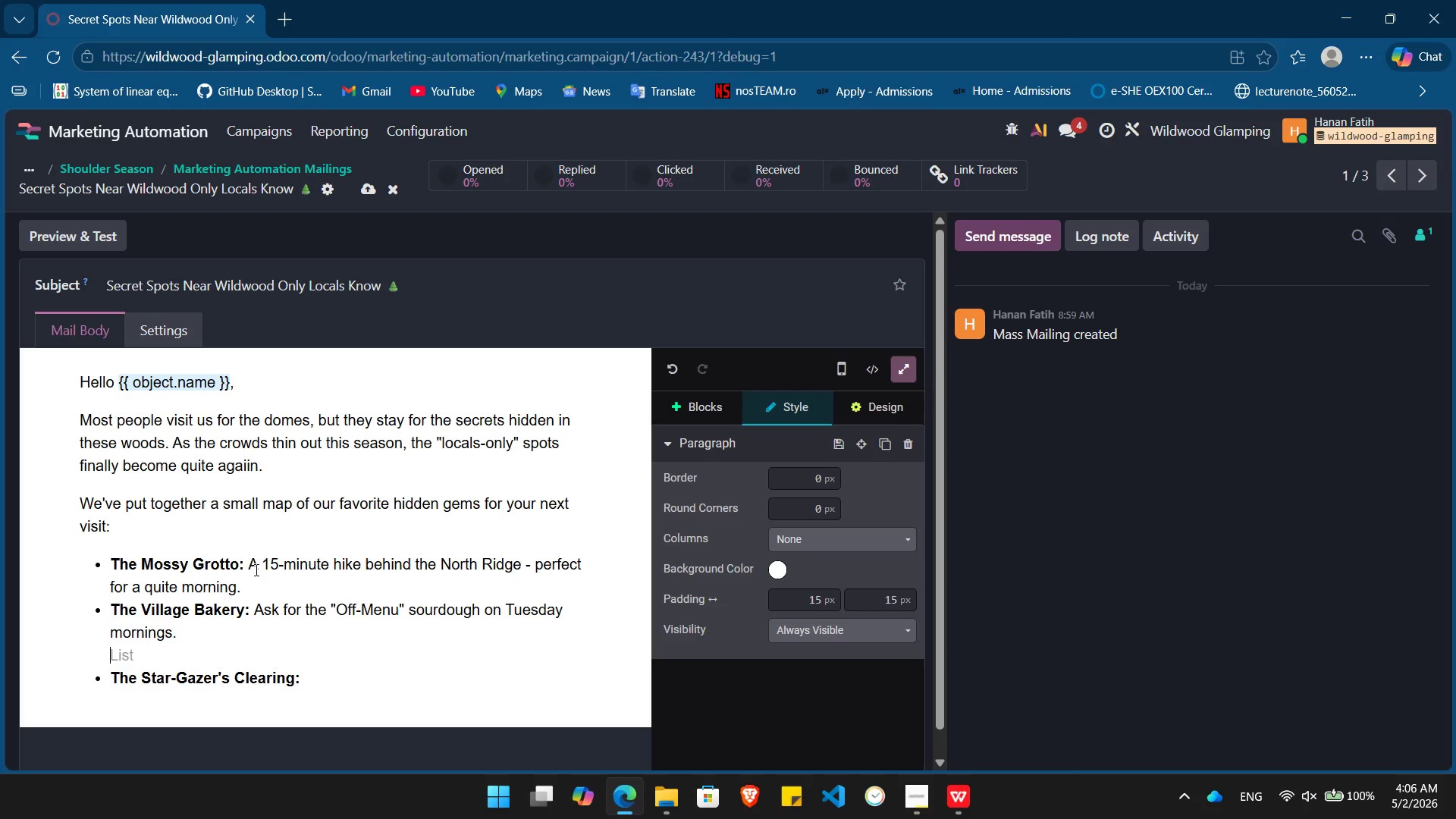 
key(Backspace)
 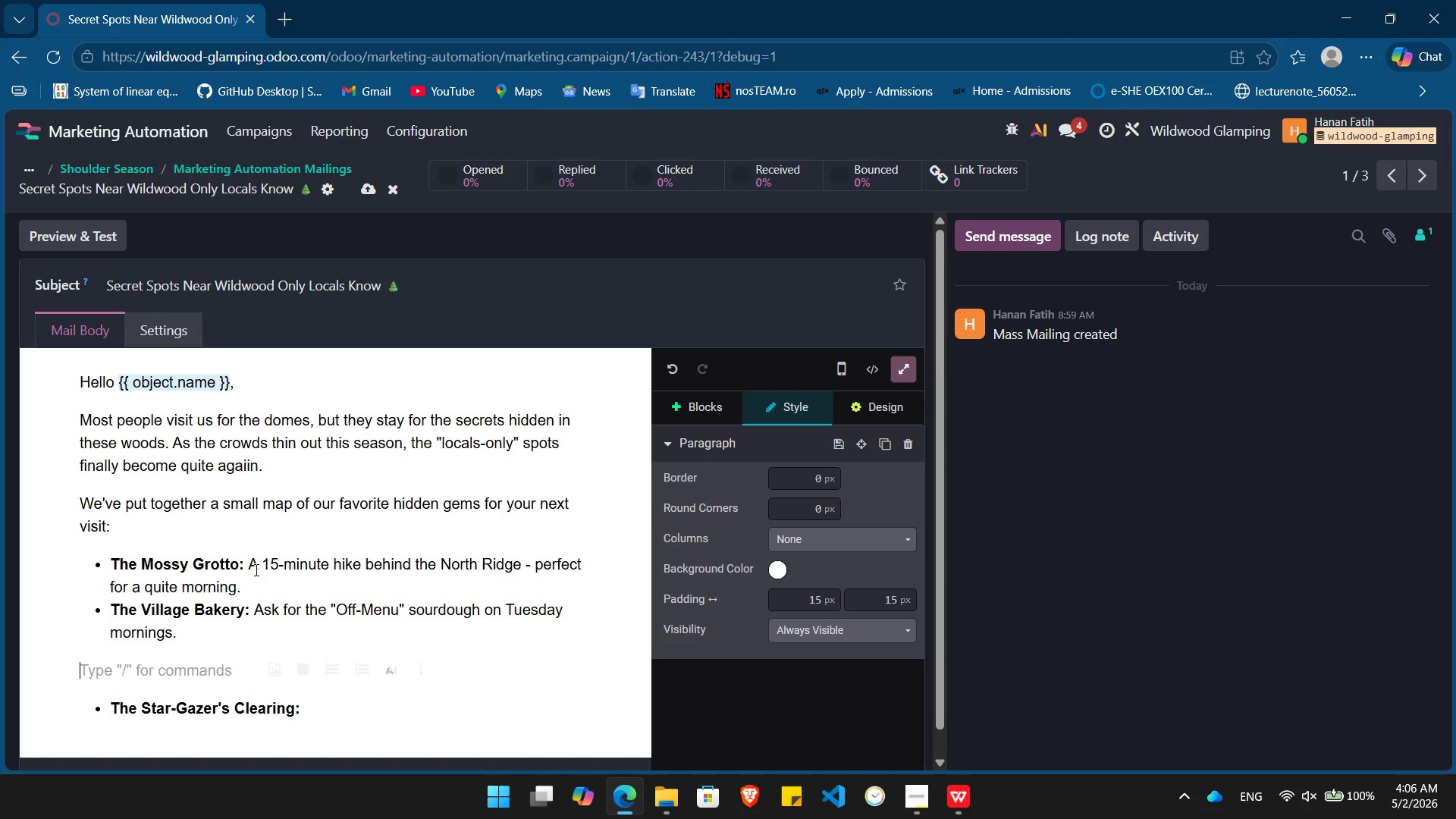 
key(Backspace)
 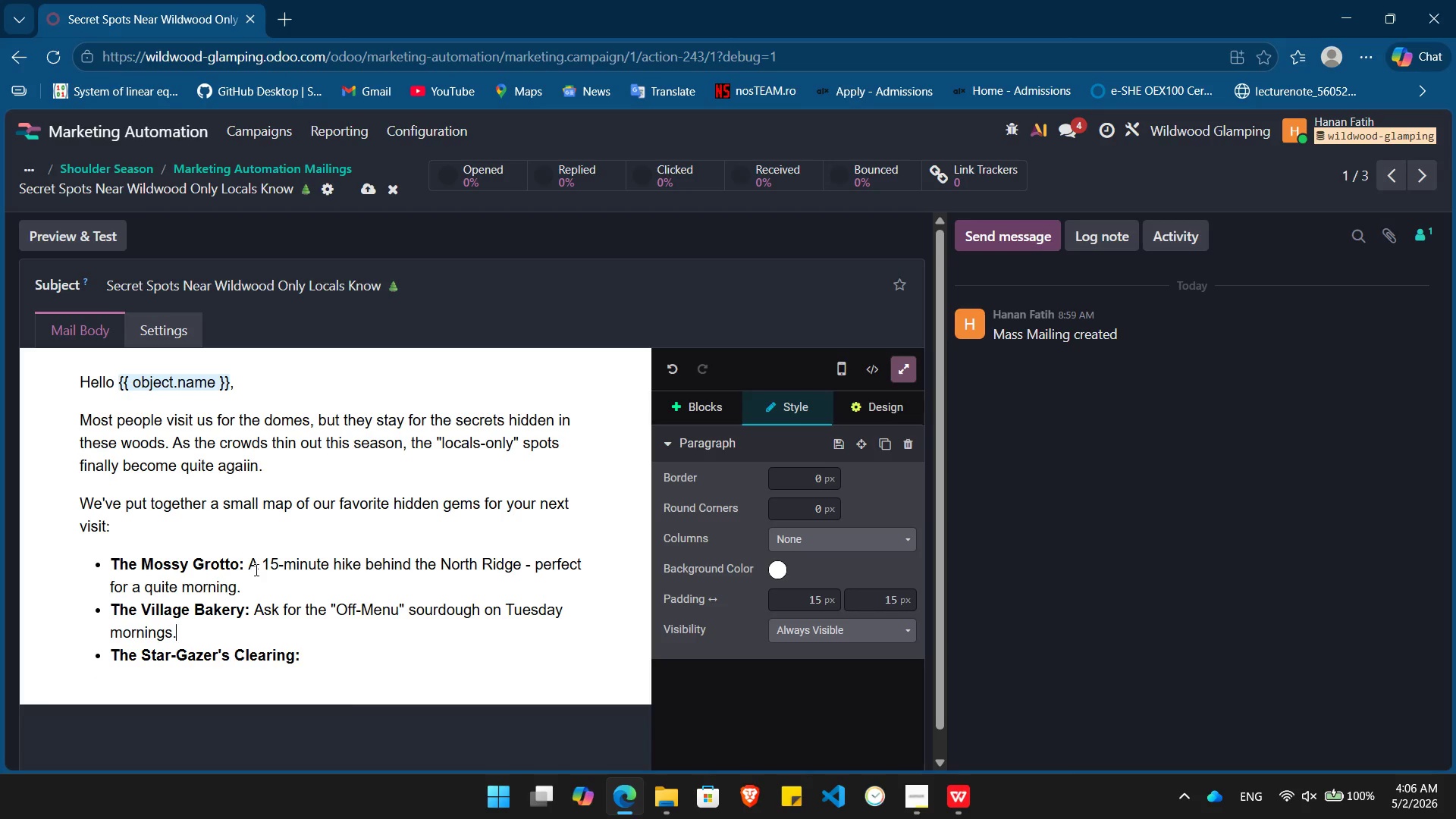 
key(ArrowDown)
 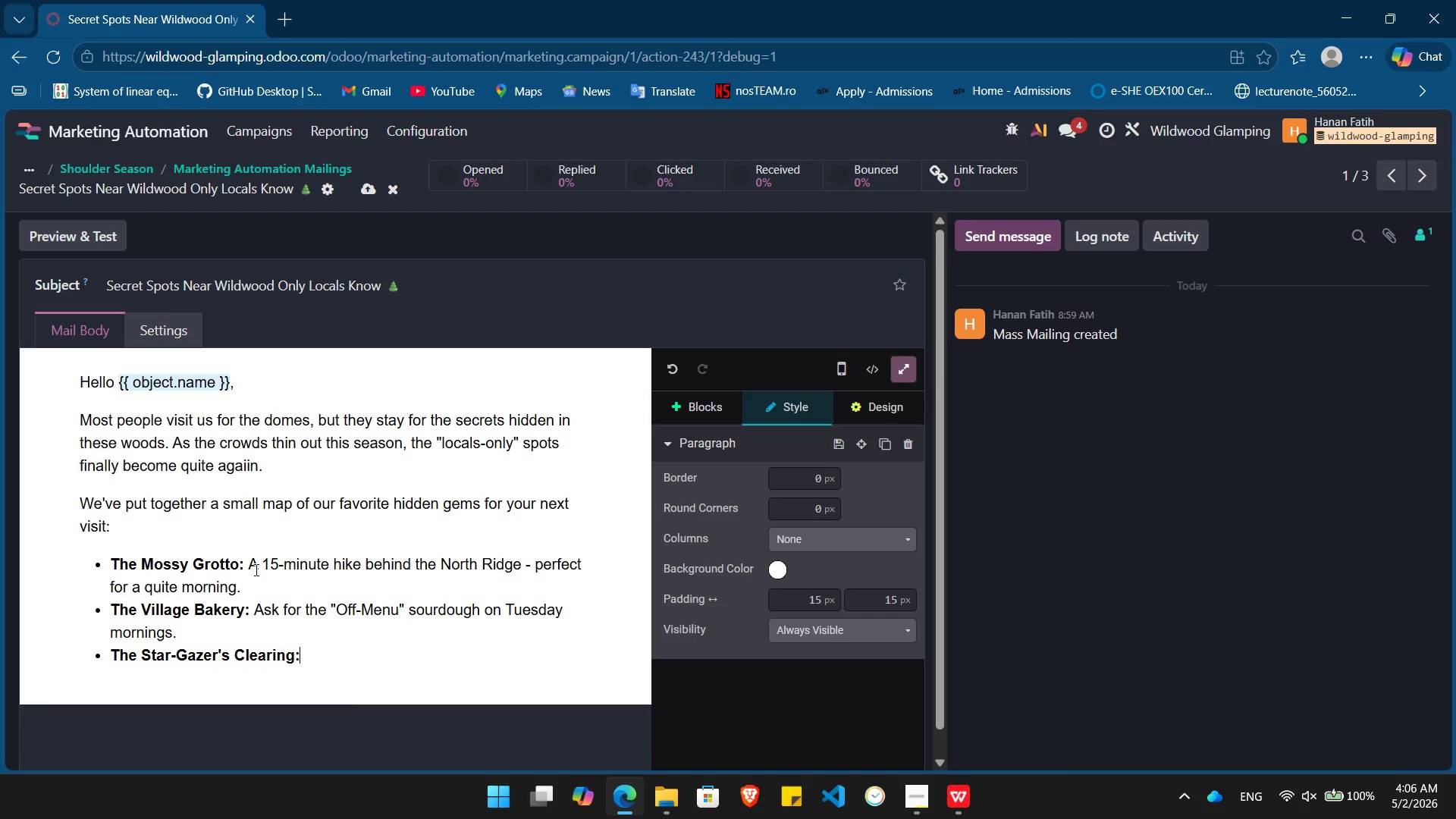 
key(End)
 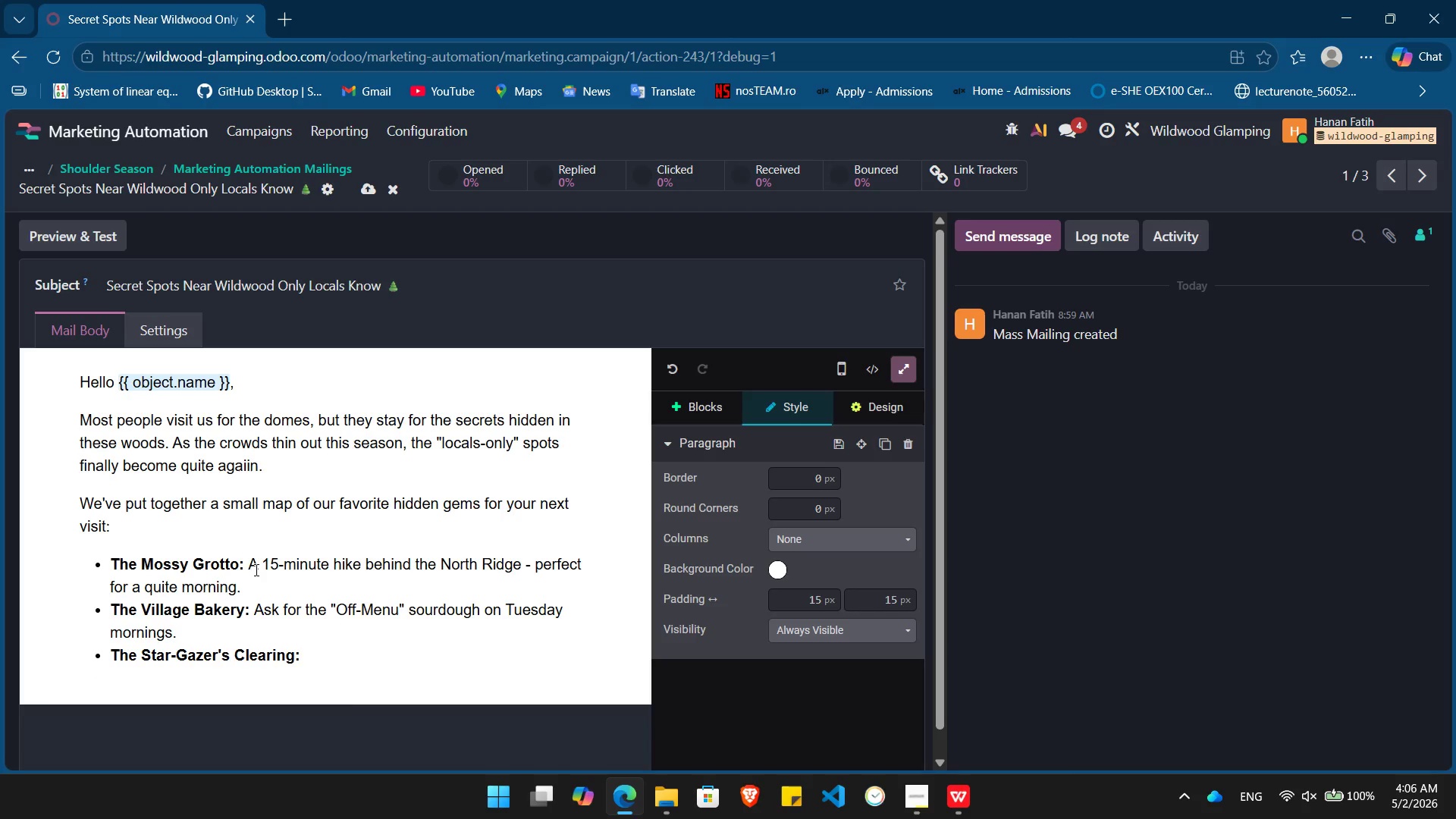 
key(Space)
 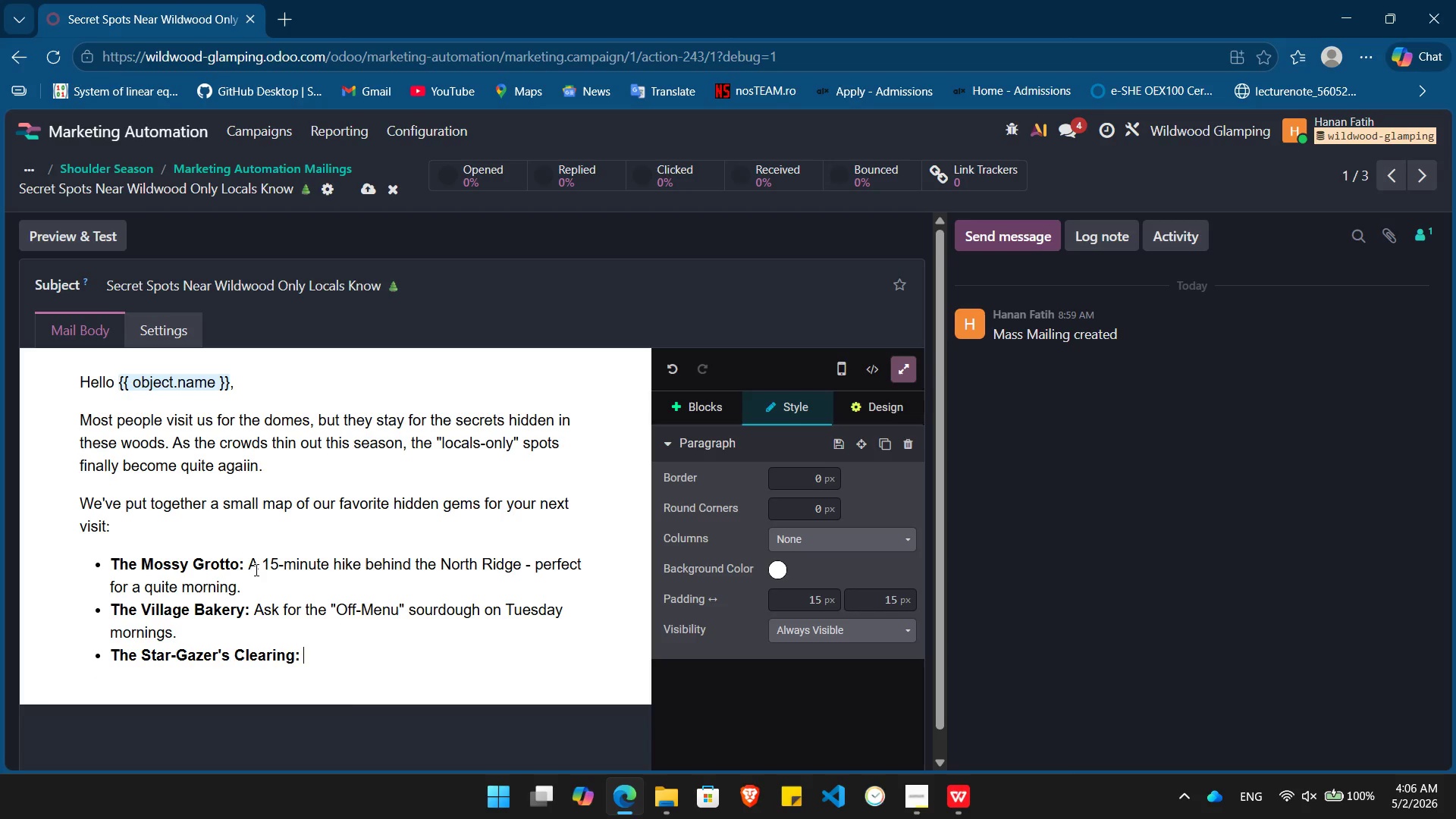 
key(Control+B)
 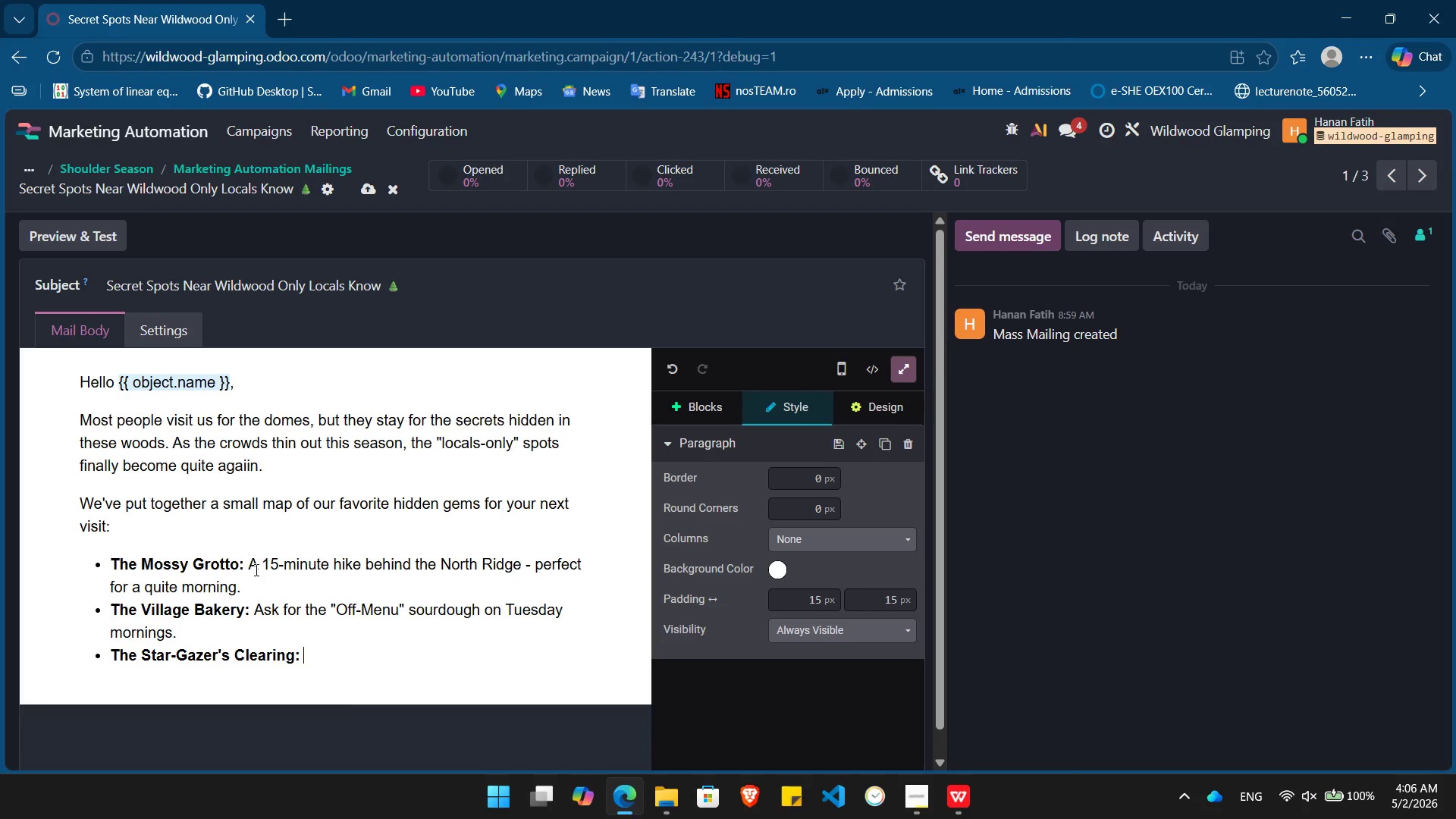 
type(Just a Mi)
key(Backspace)
key(Backspace)
type(mile past the main gate, with zero light pollution)
 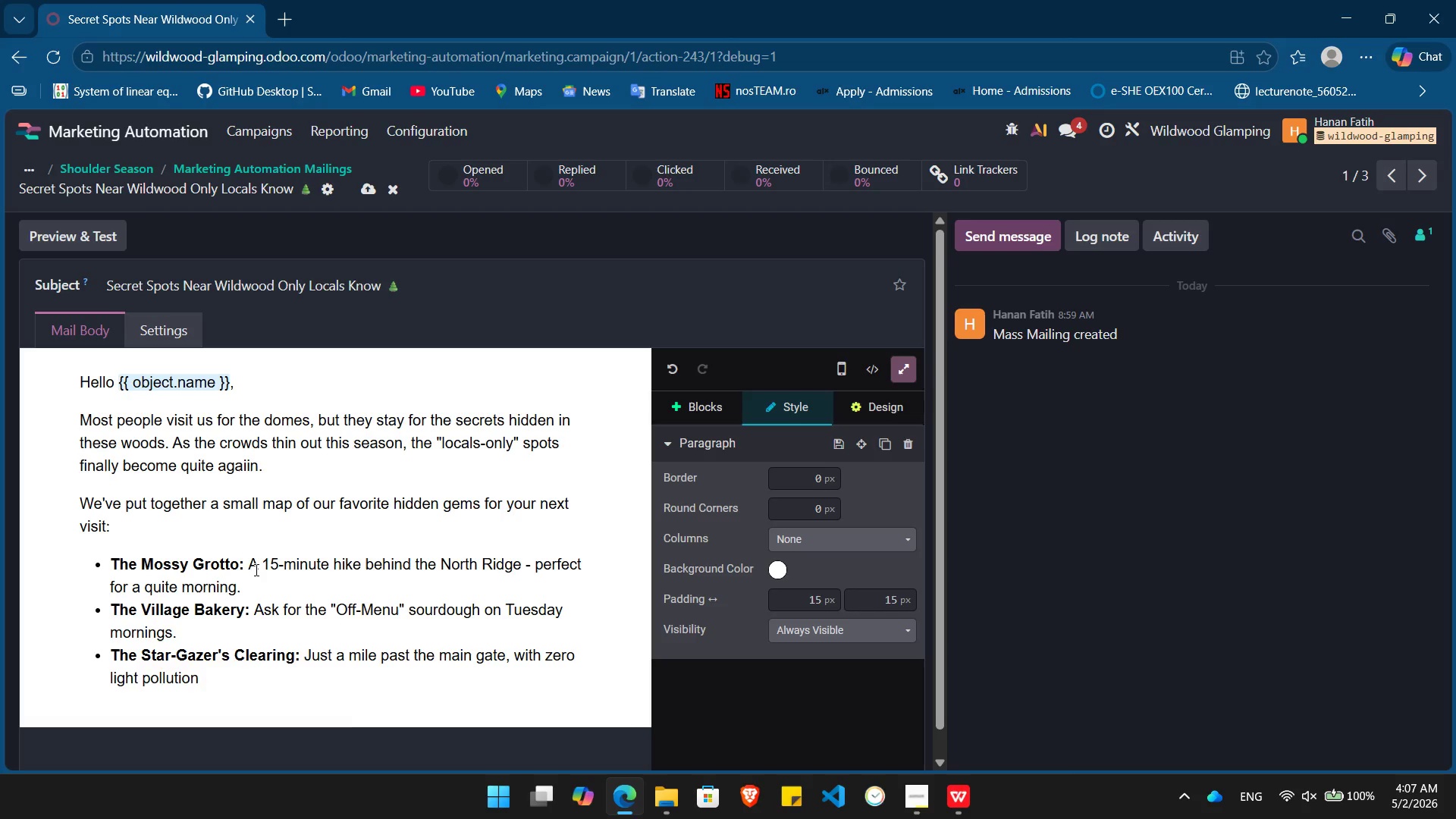 
wait(8.98)
 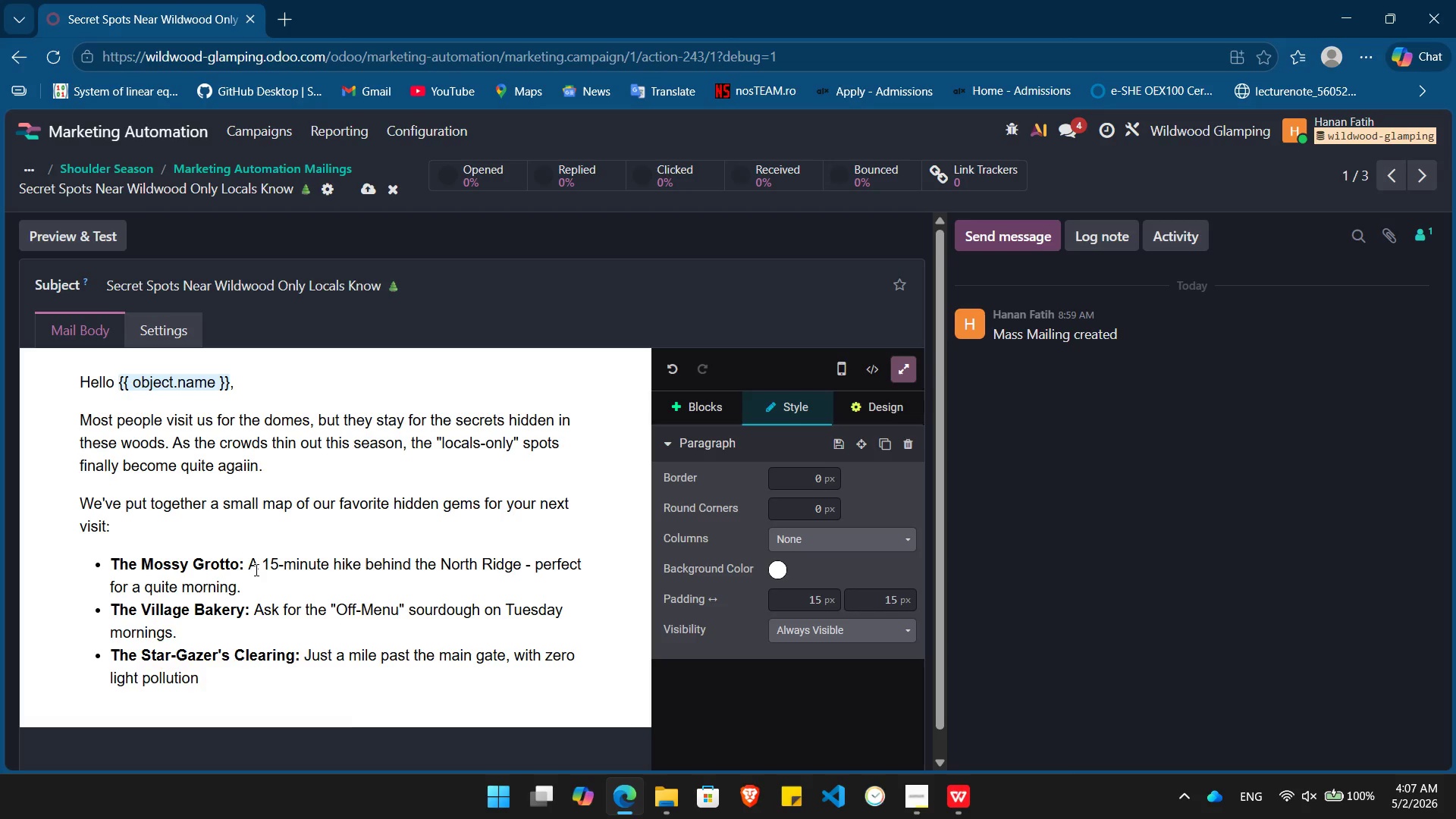 
key(Enter)
 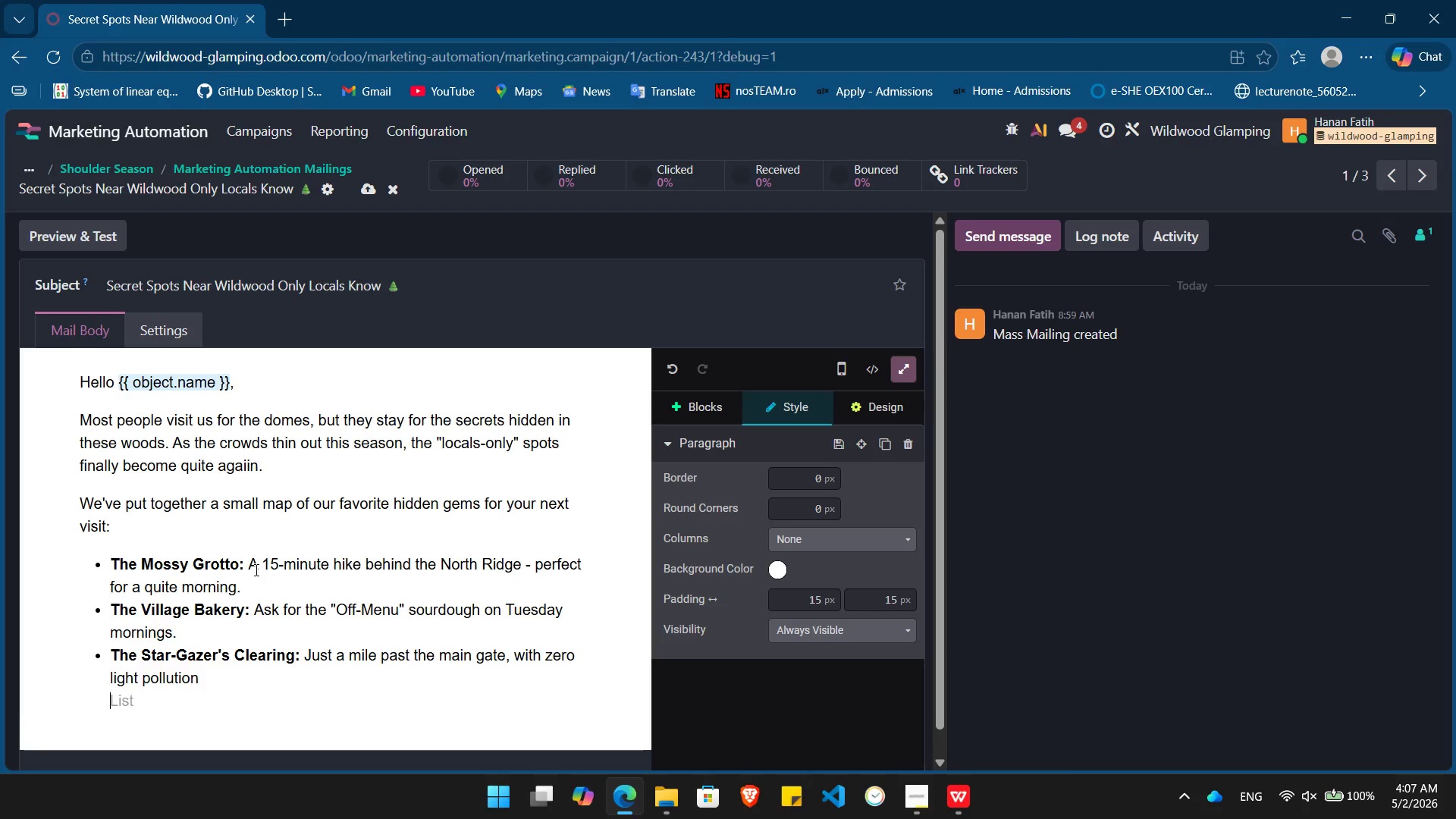 
key(Backspace)
key(Backspace)
type(Since you have an interest in)
 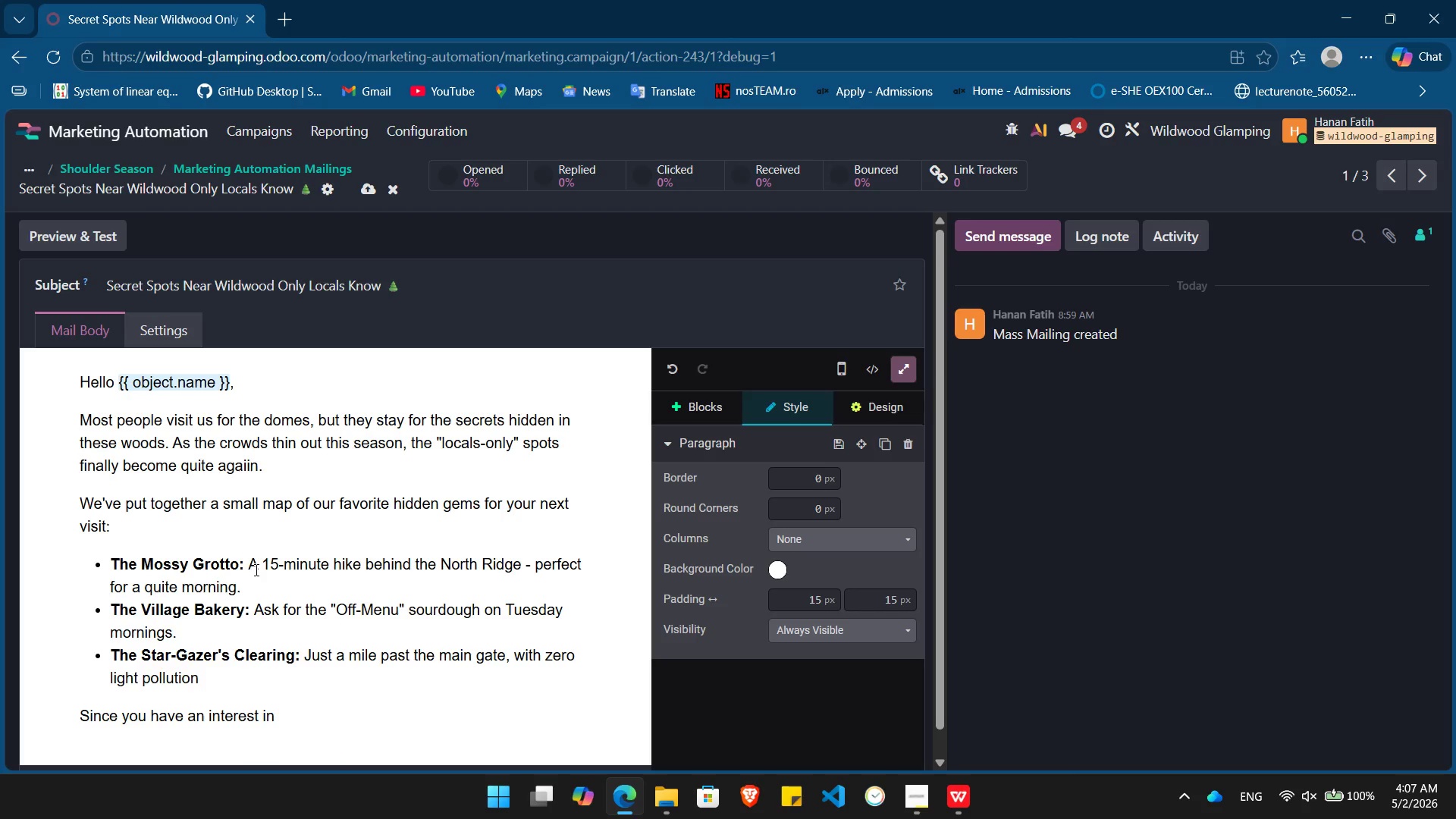 
key(Space)
 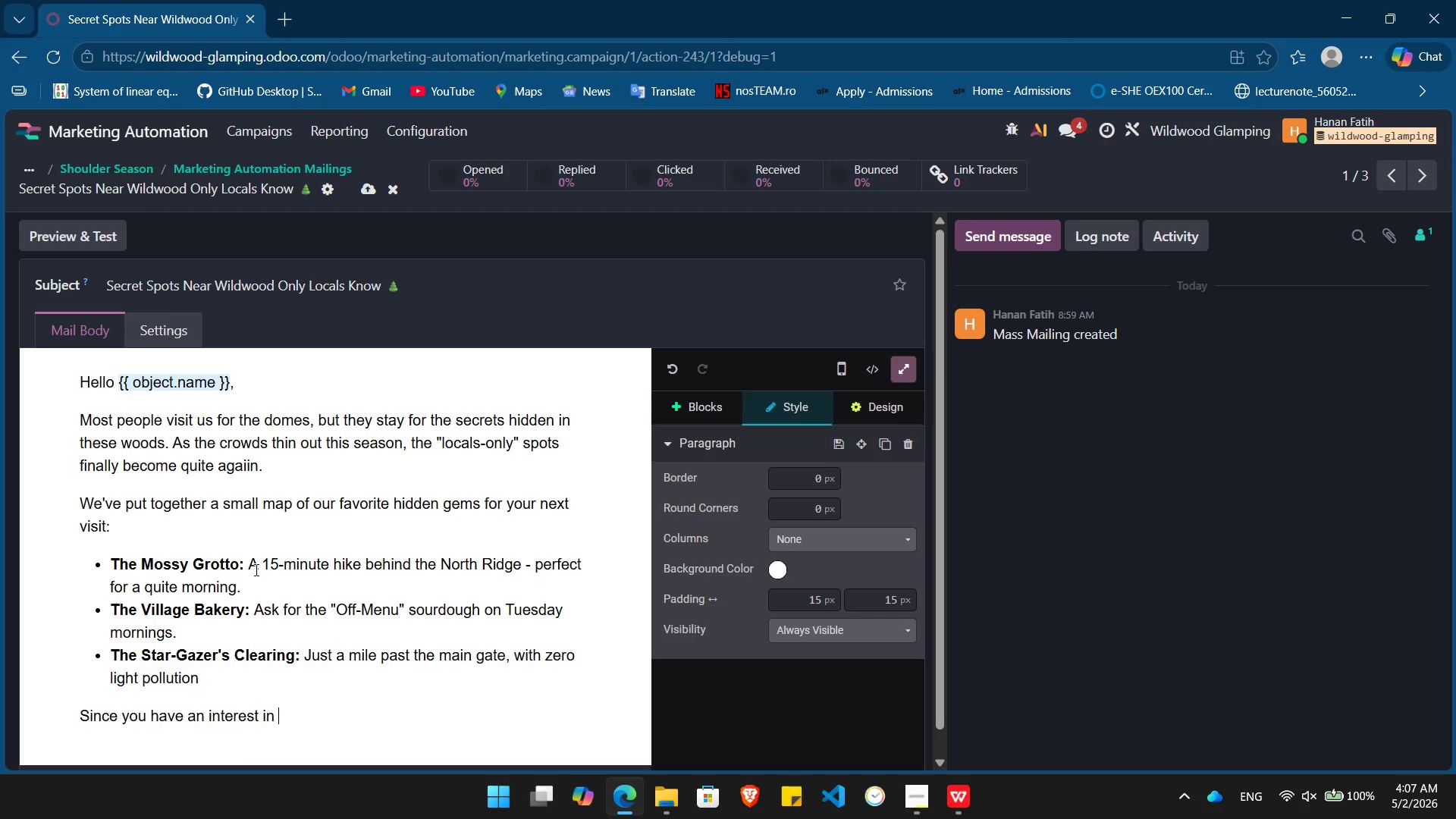 
key(Slash)
 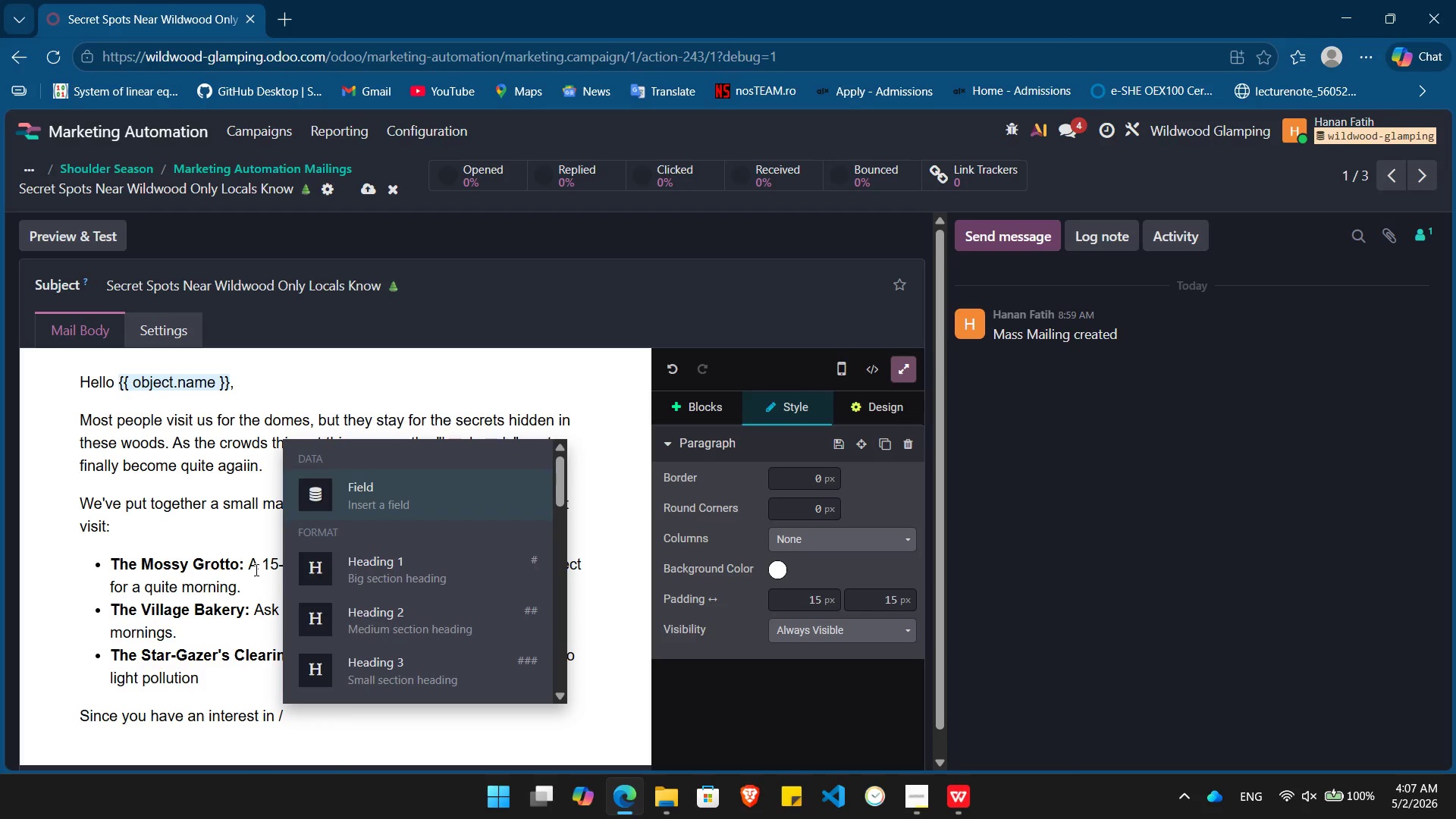 
key(Enter)
 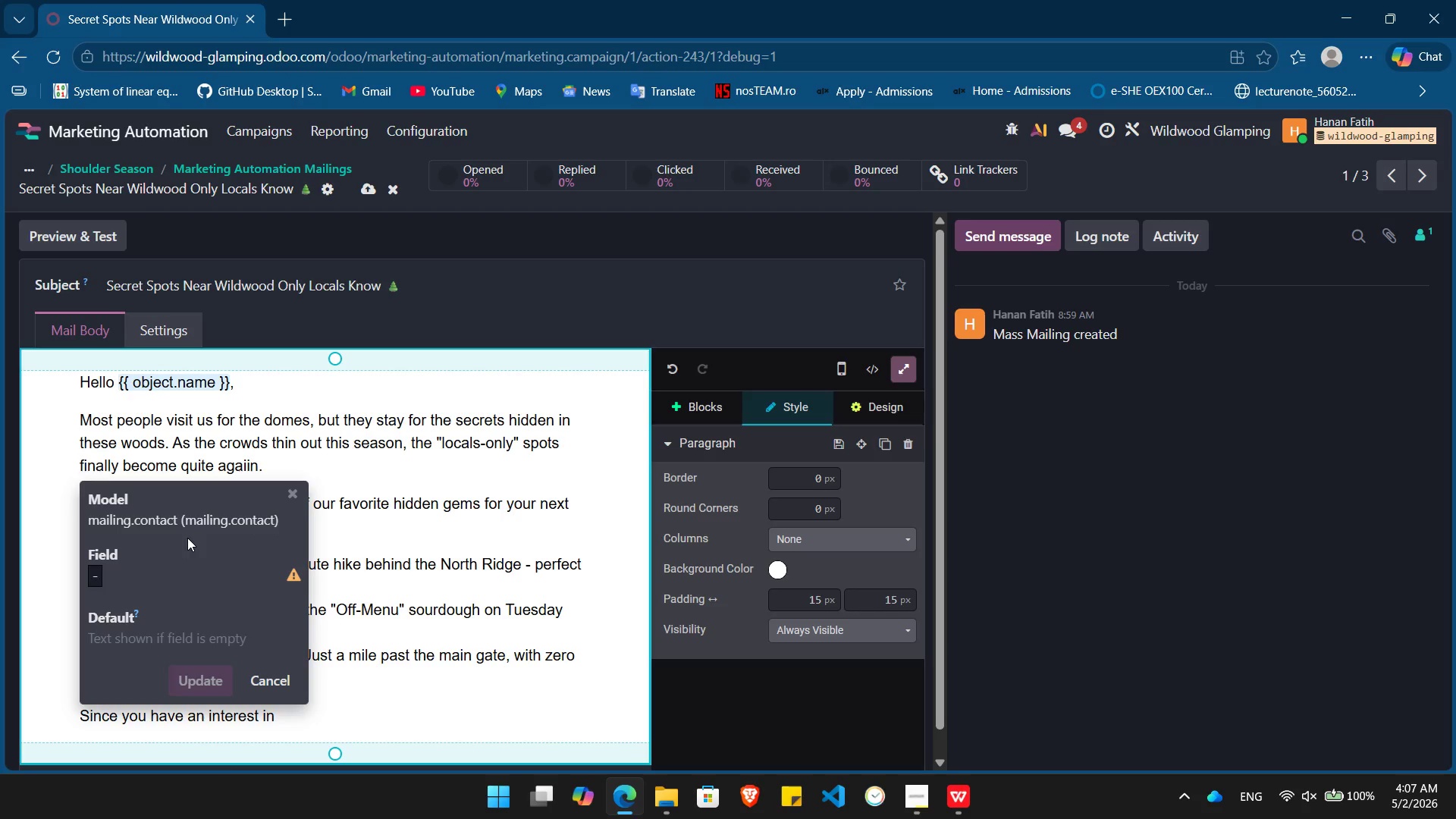 
left_click([147, 581])
 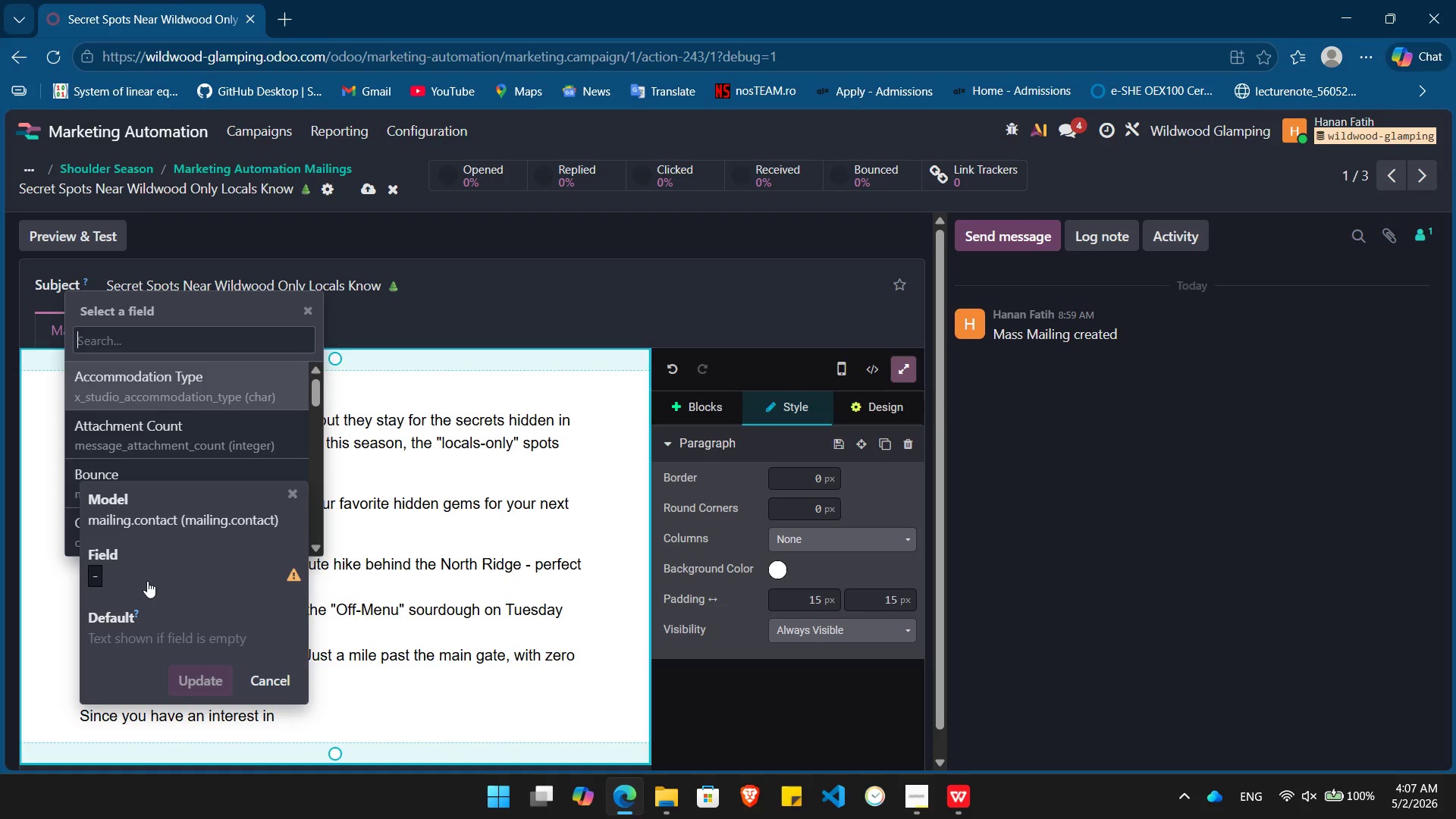 
type(prima)
 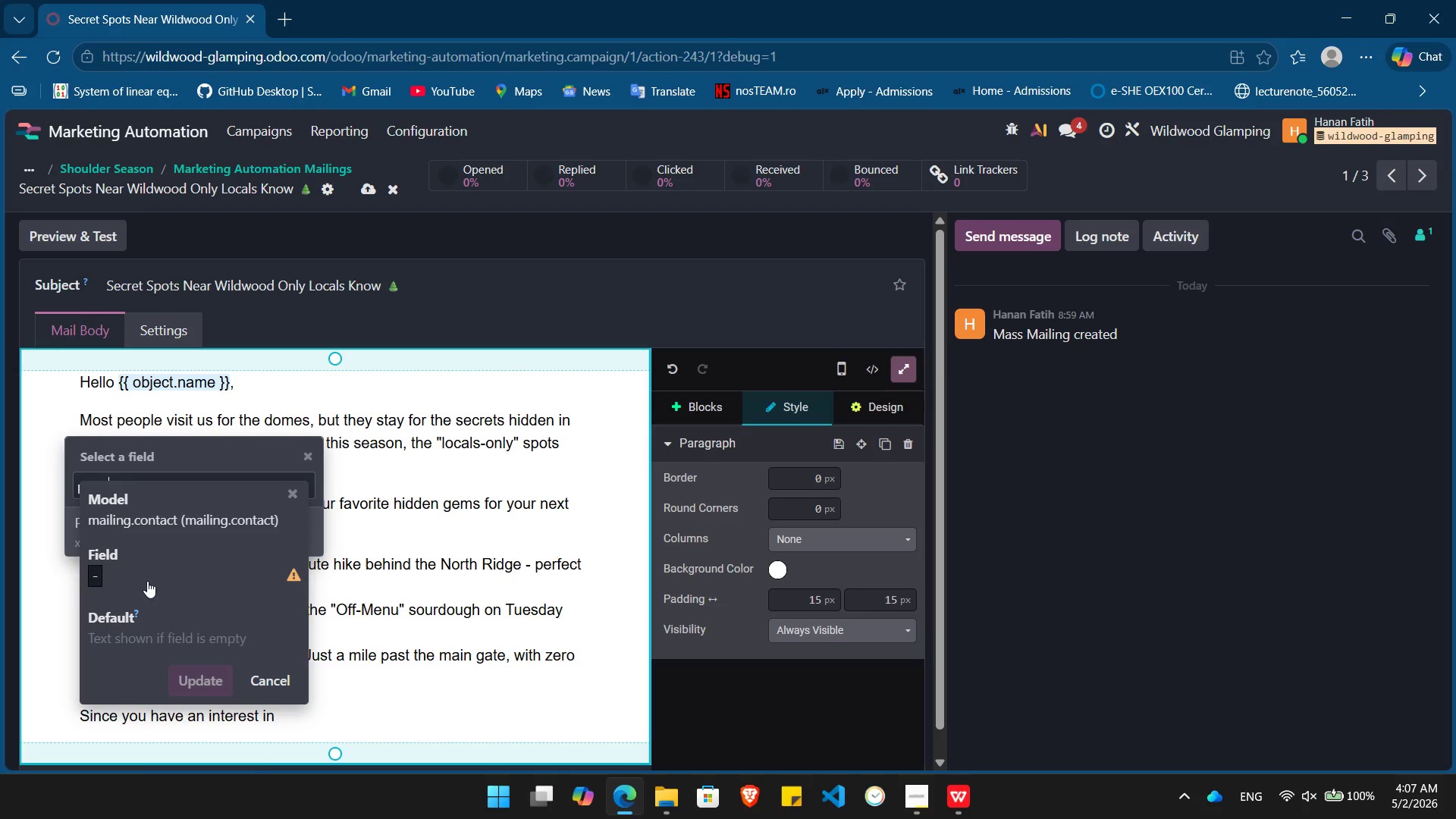 
key(Enter)
 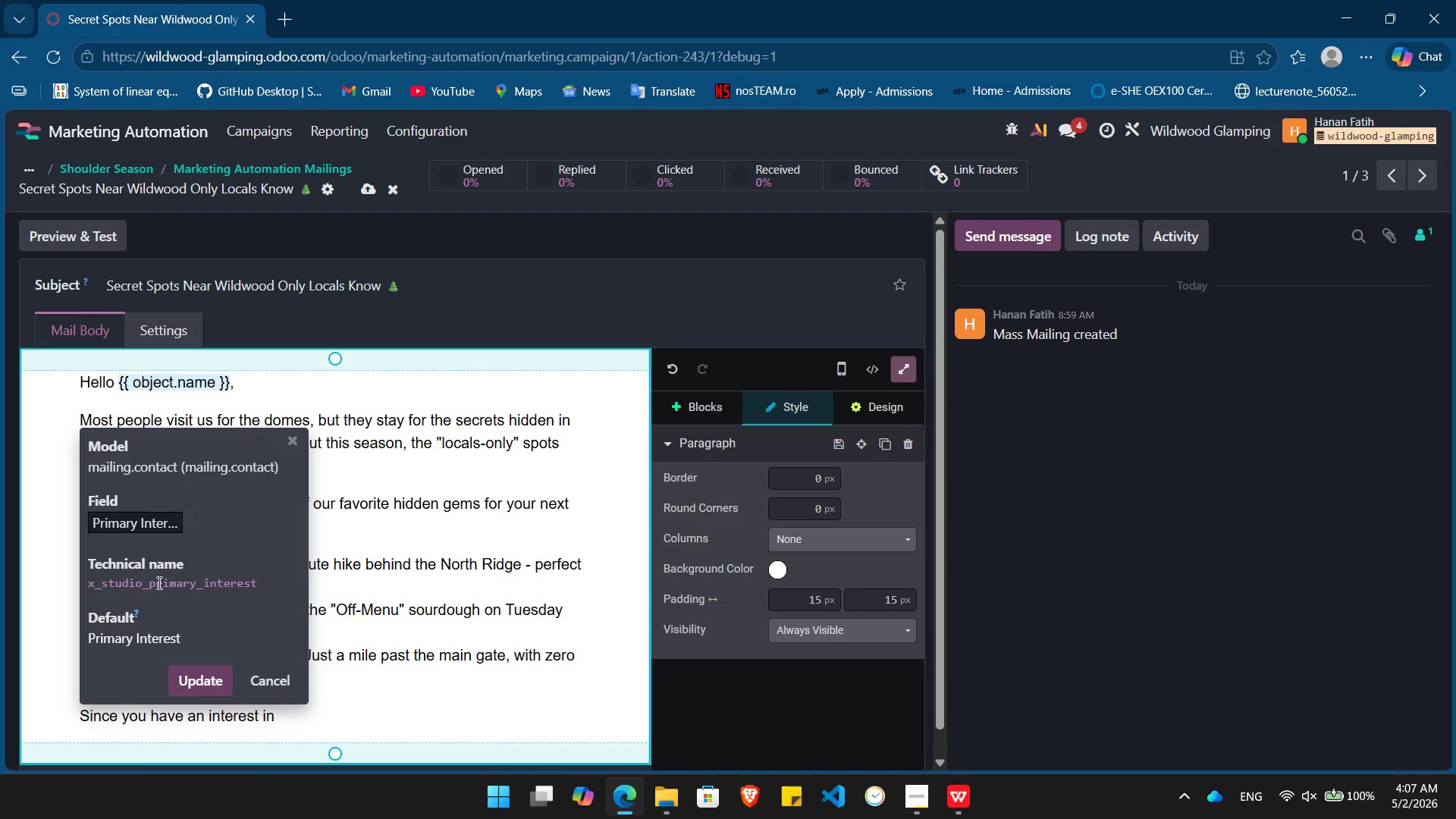 
double_click([158, 582])
 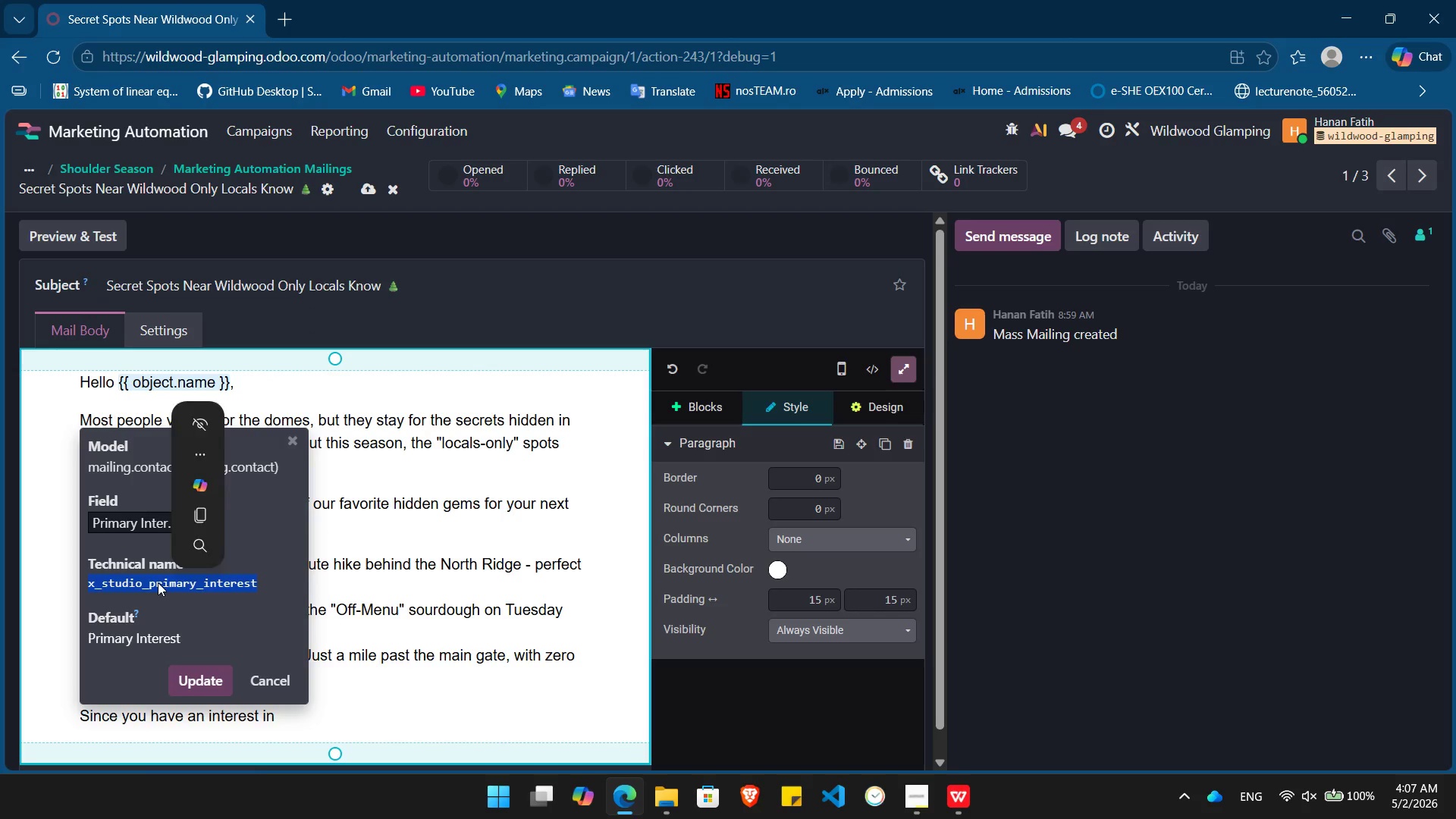 
key(Control+ControlLeft)
 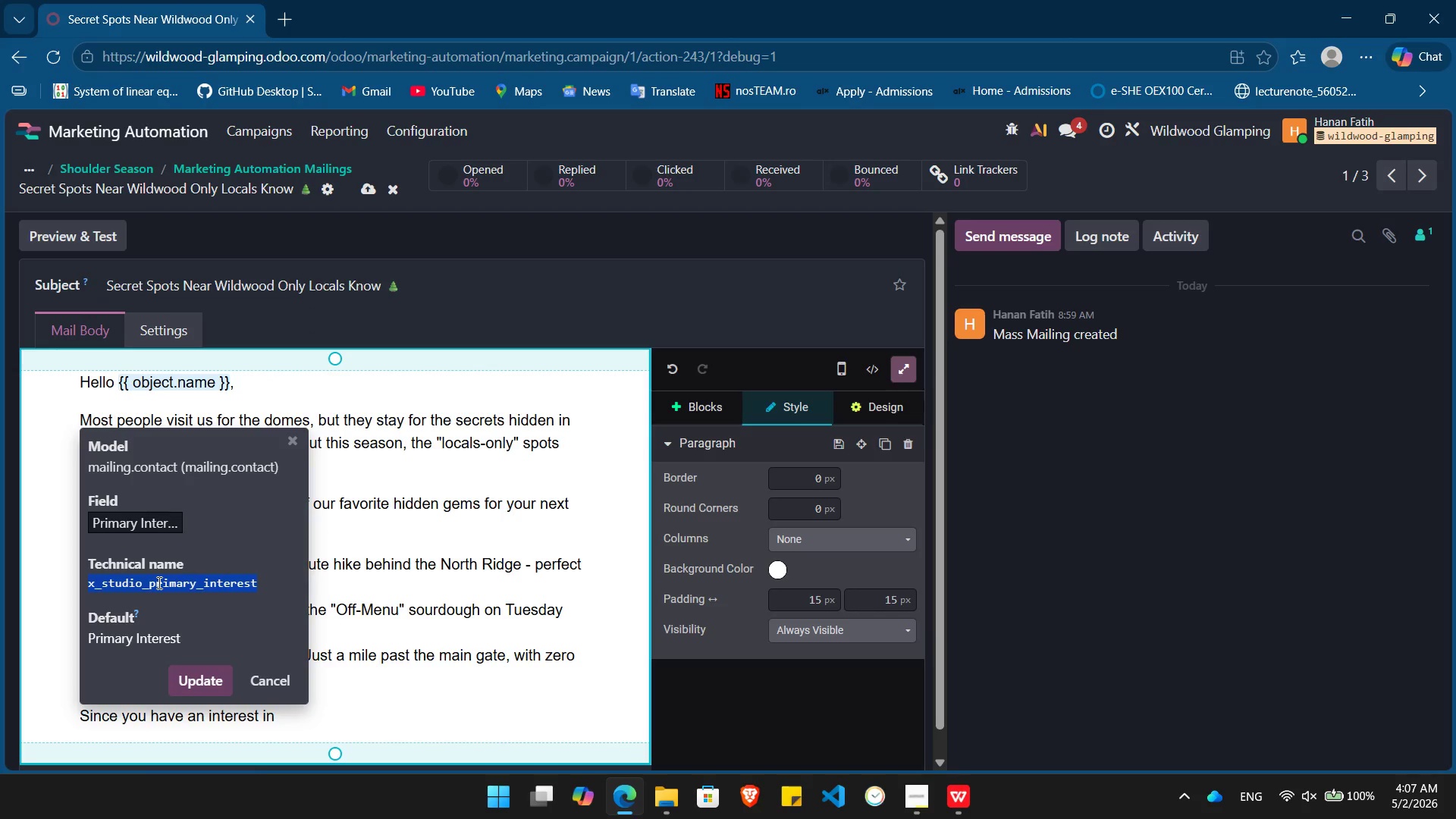 
key(Control+C)
 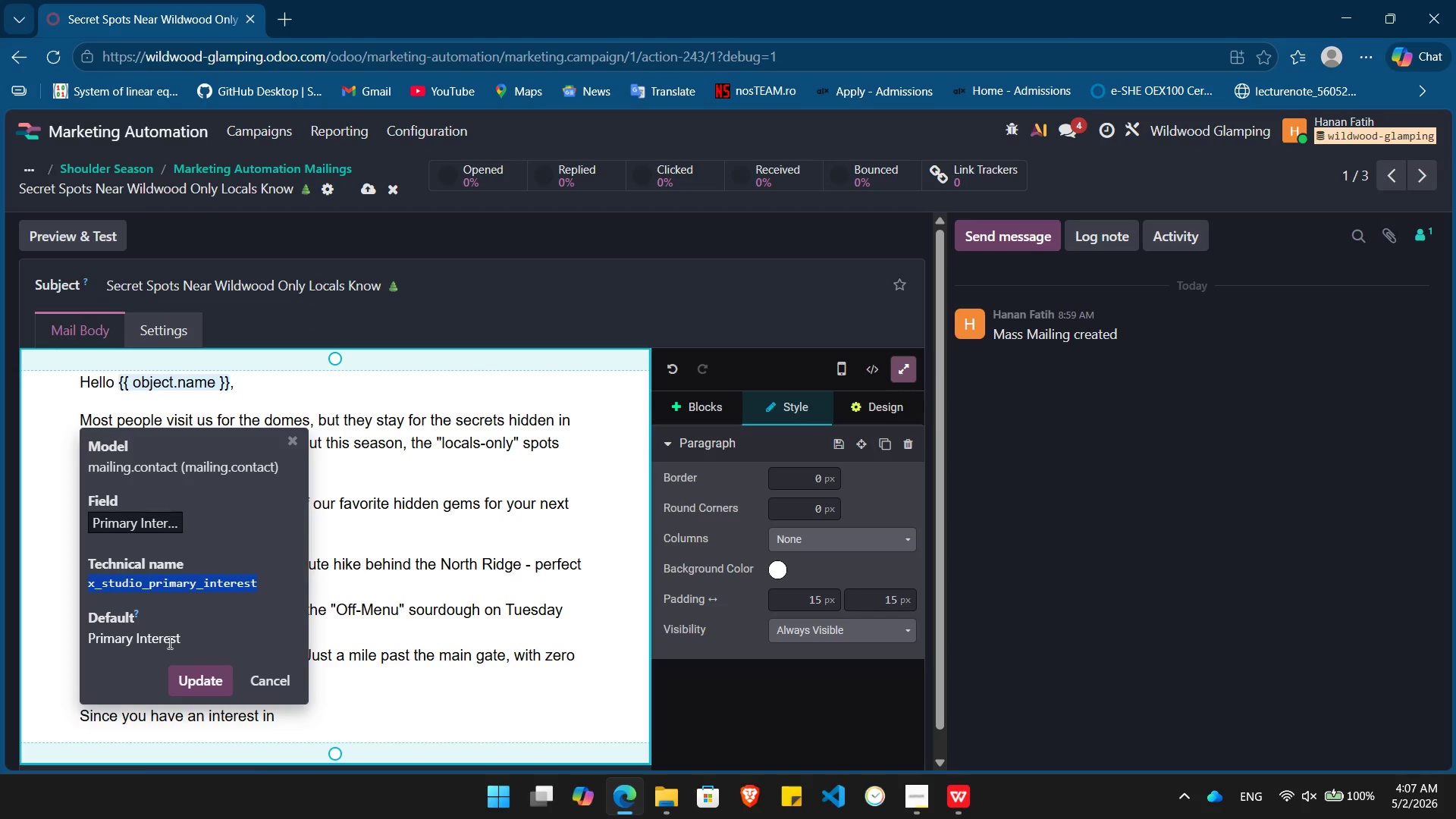 
double_click([168, 642])
 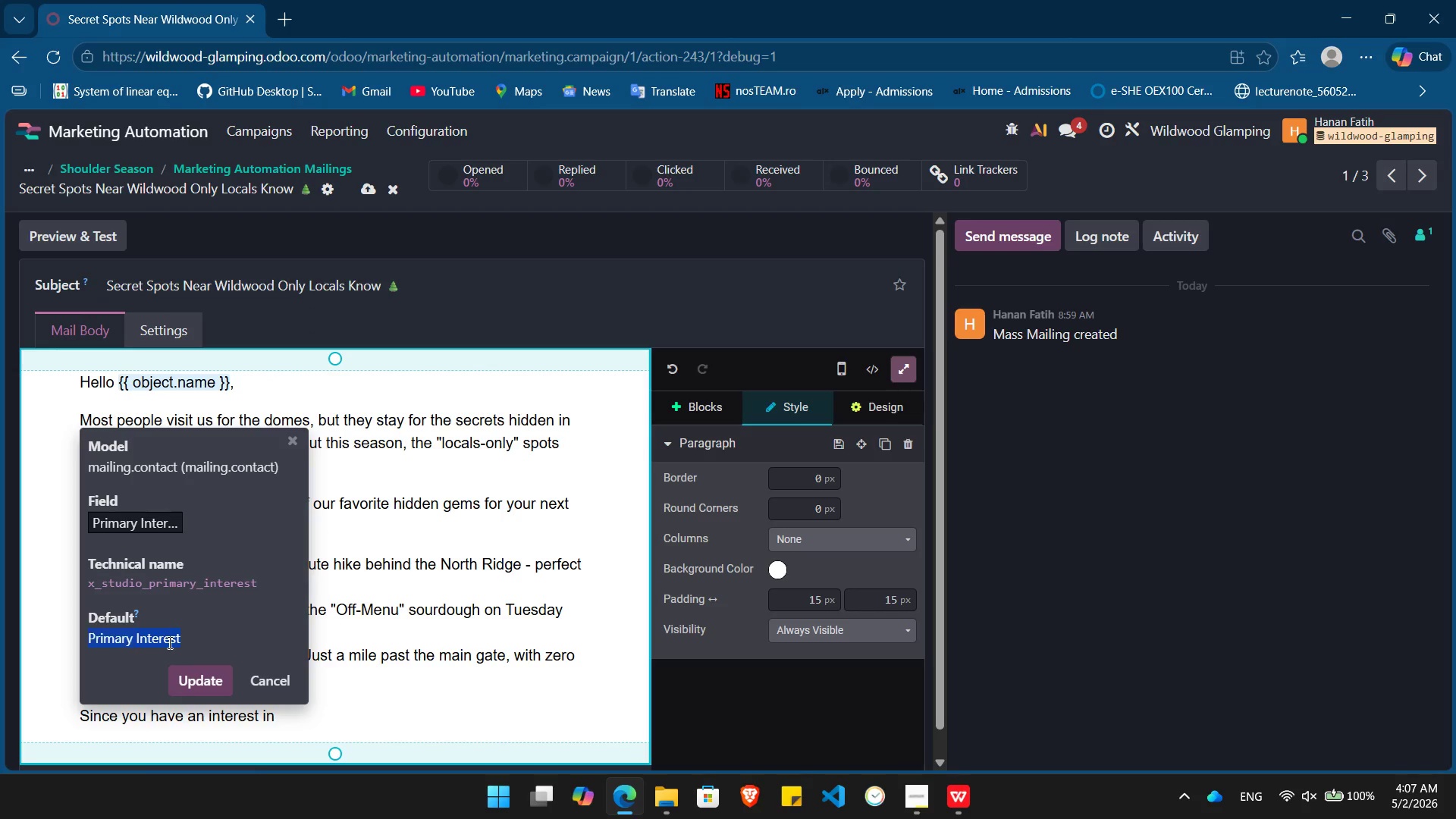 
triple_click([168, 642])
 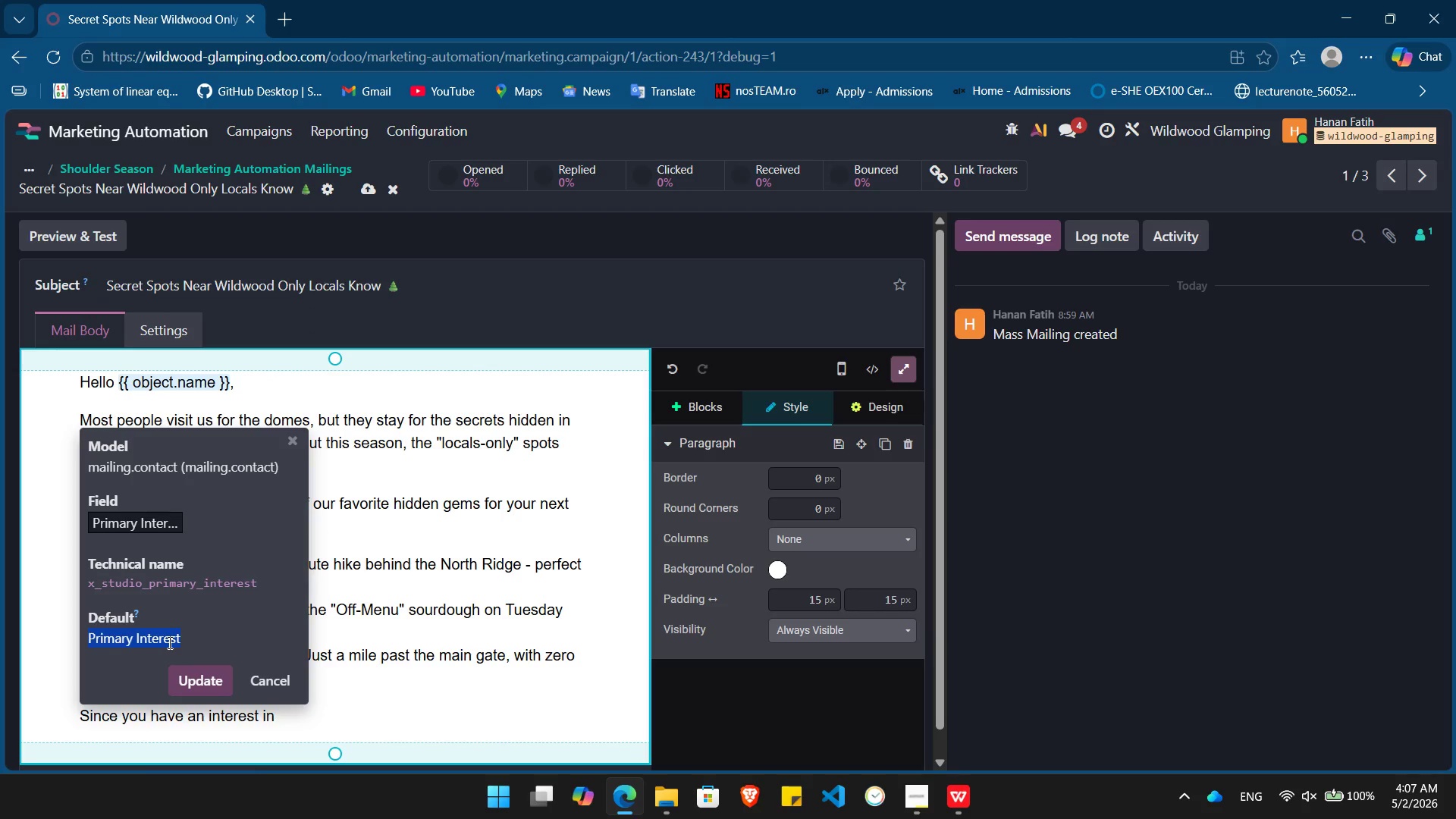 
key(Backspace)
type({{ object.)
 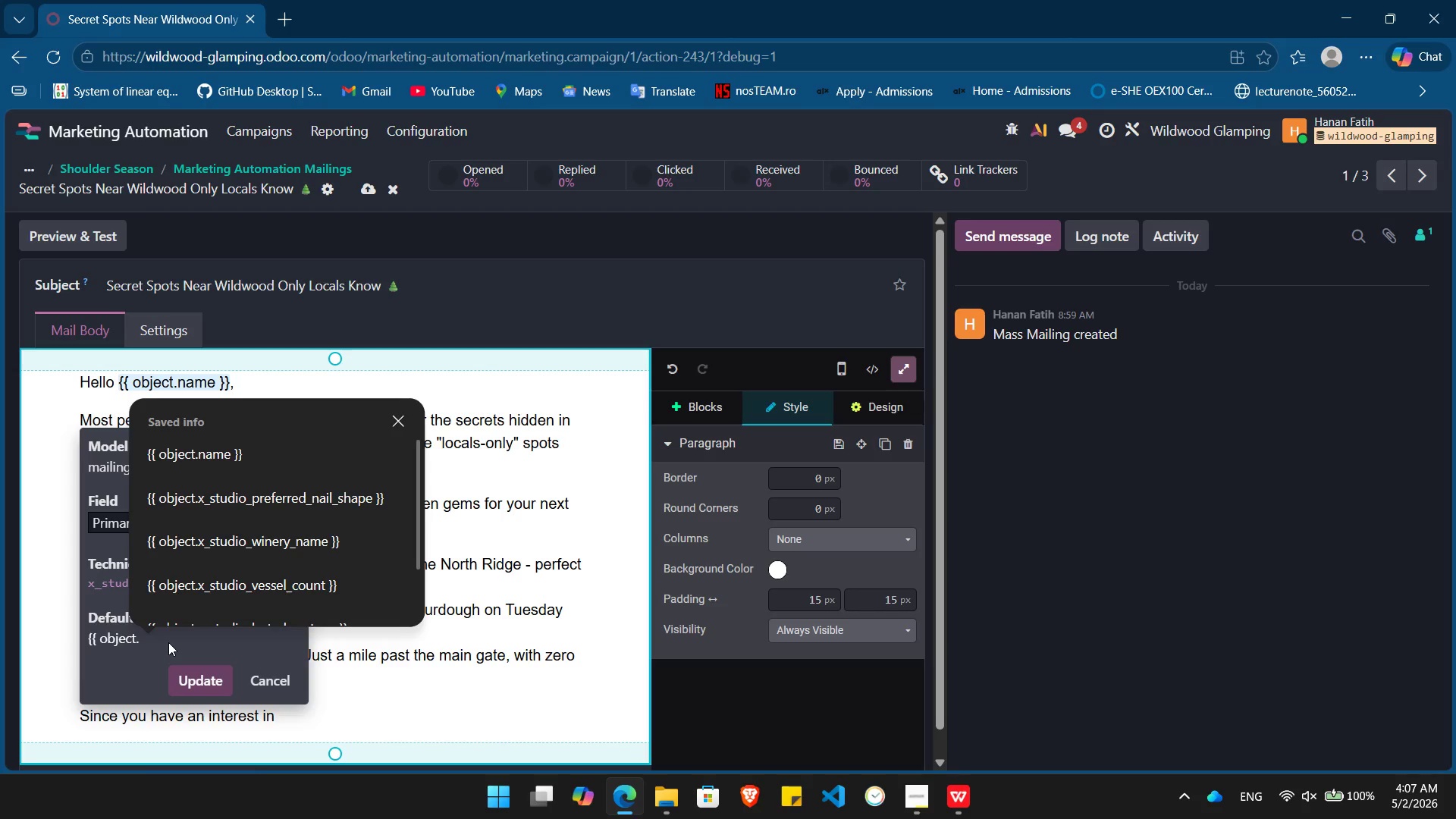 
key(Control+V)
 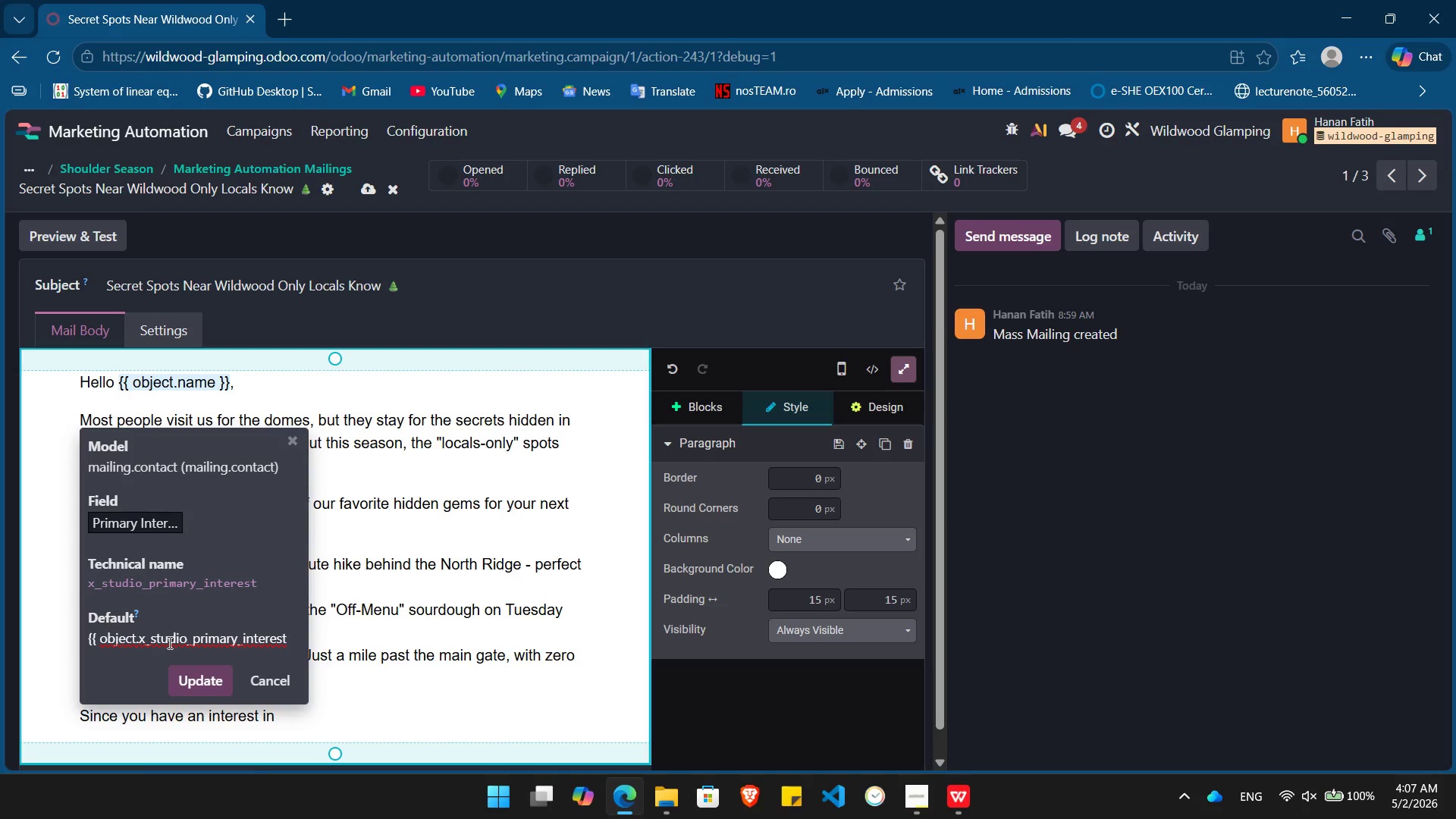 
key(Space)
 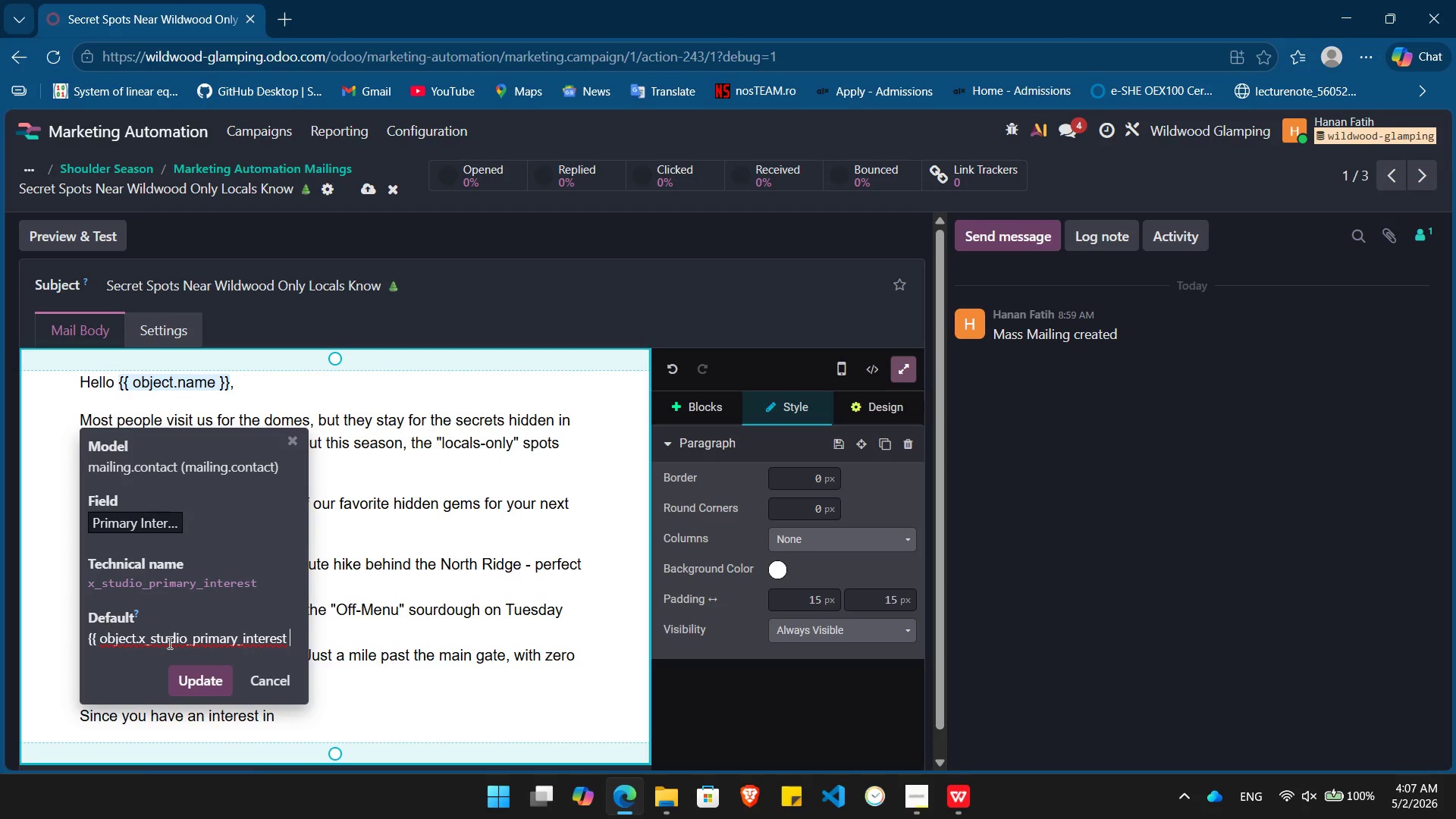 
key(Shift+BracketRight)
 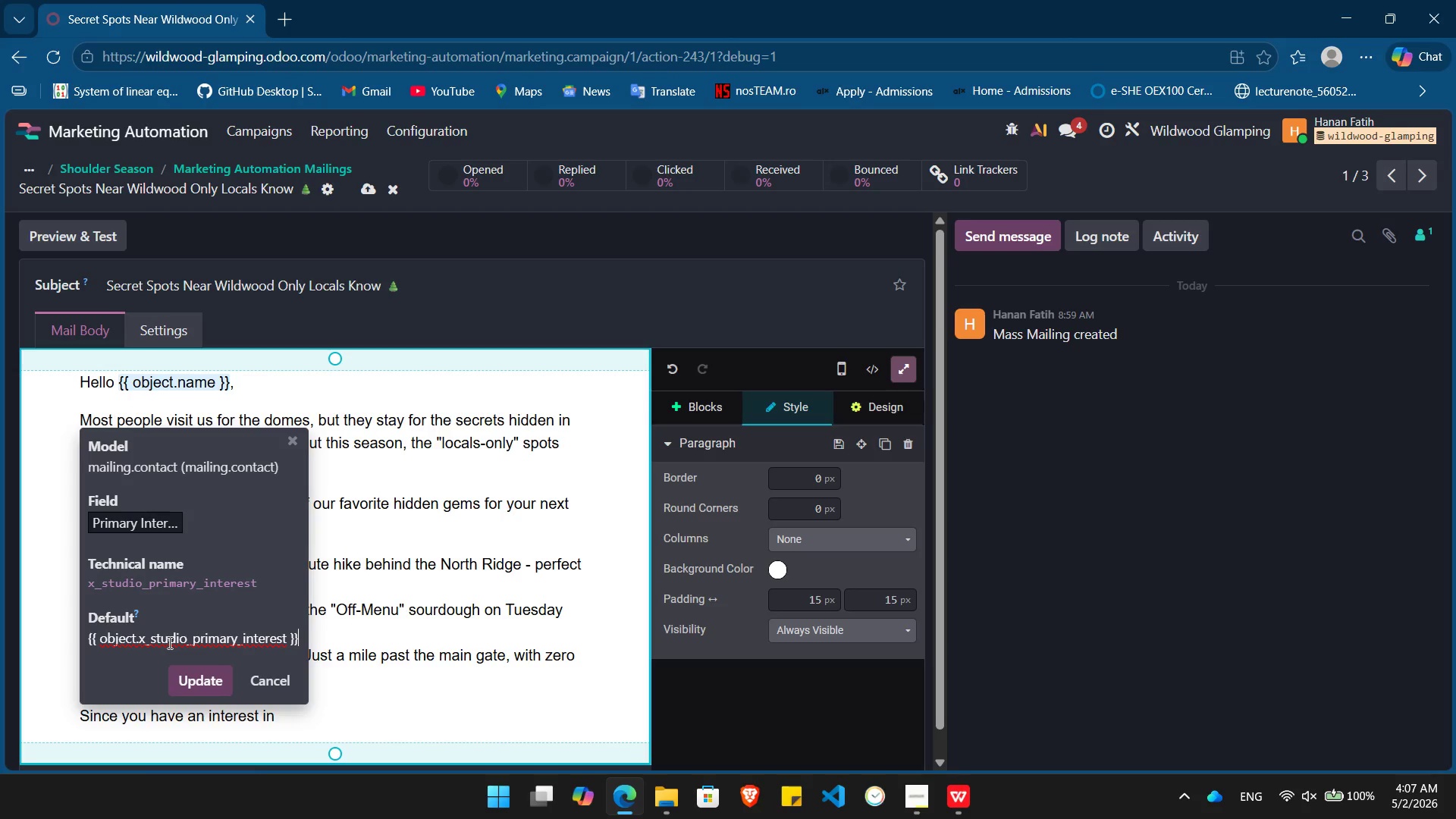 
key(Shift+BracketRight)
 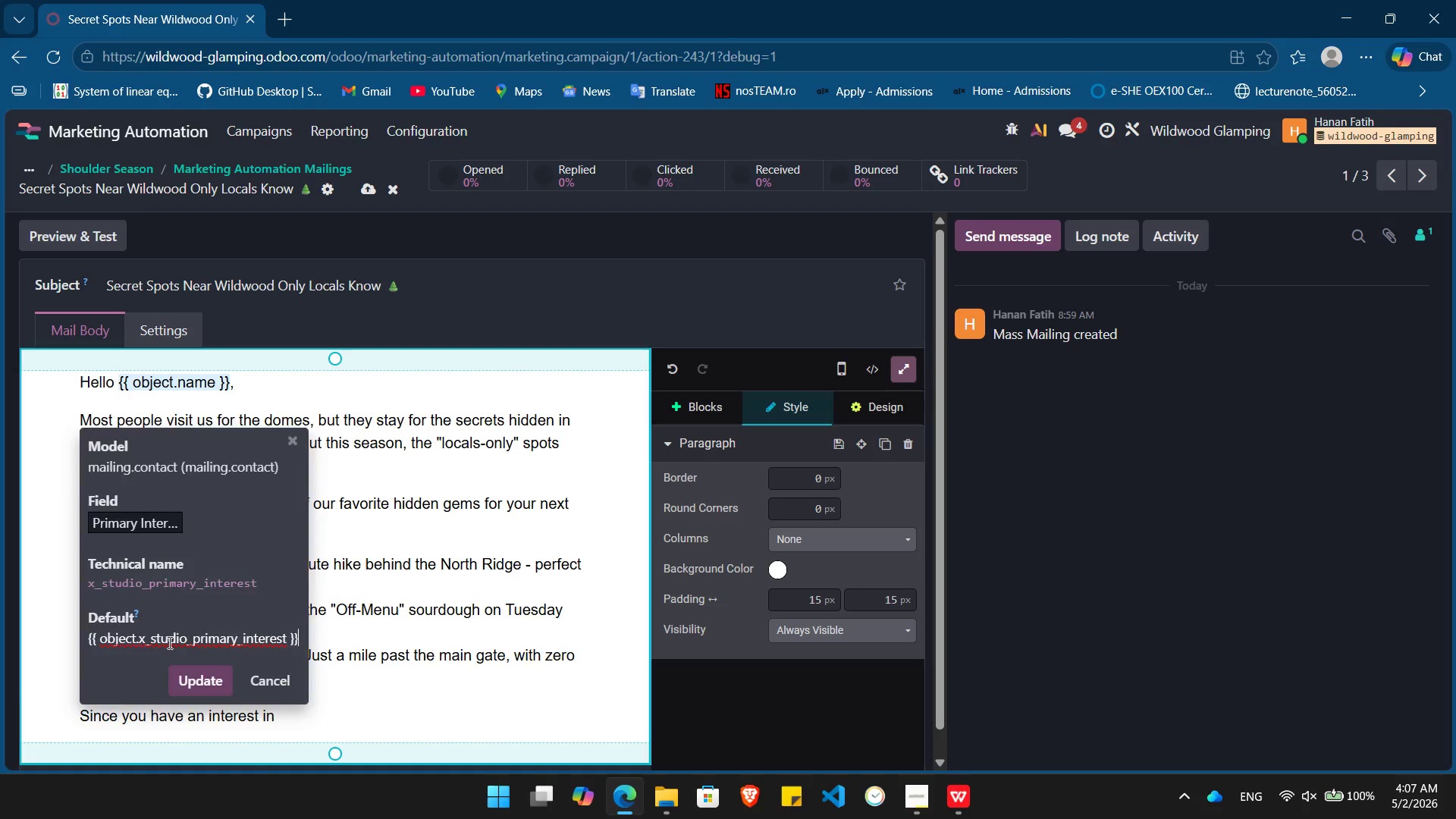 
key(Enter)
 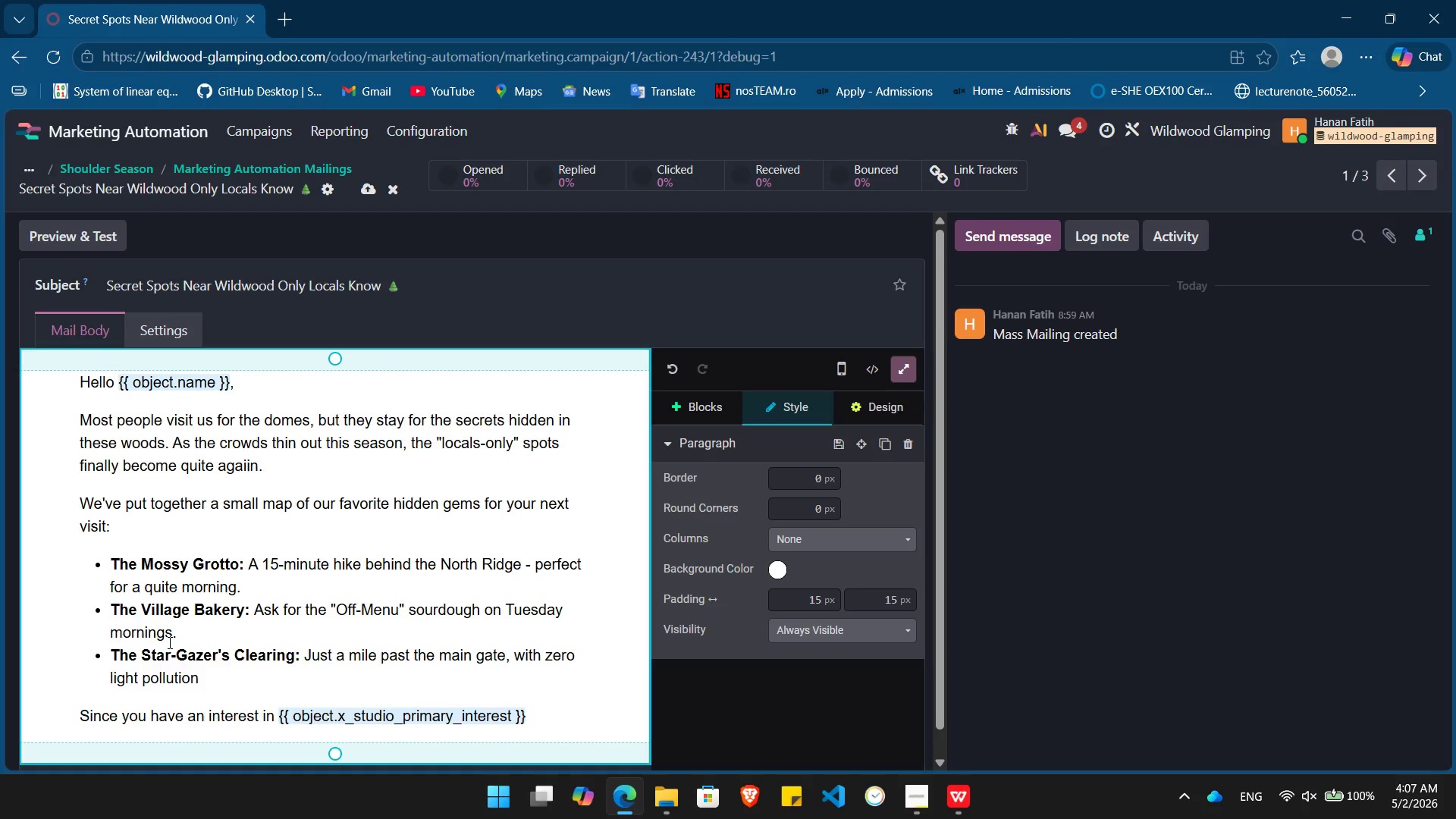 
type(, we highly recommend checking out the Grotto fo)
key(Backspace)
type(irst - it's a paradise for your specific style of tran)
key(Backspace)
type(vel.)
 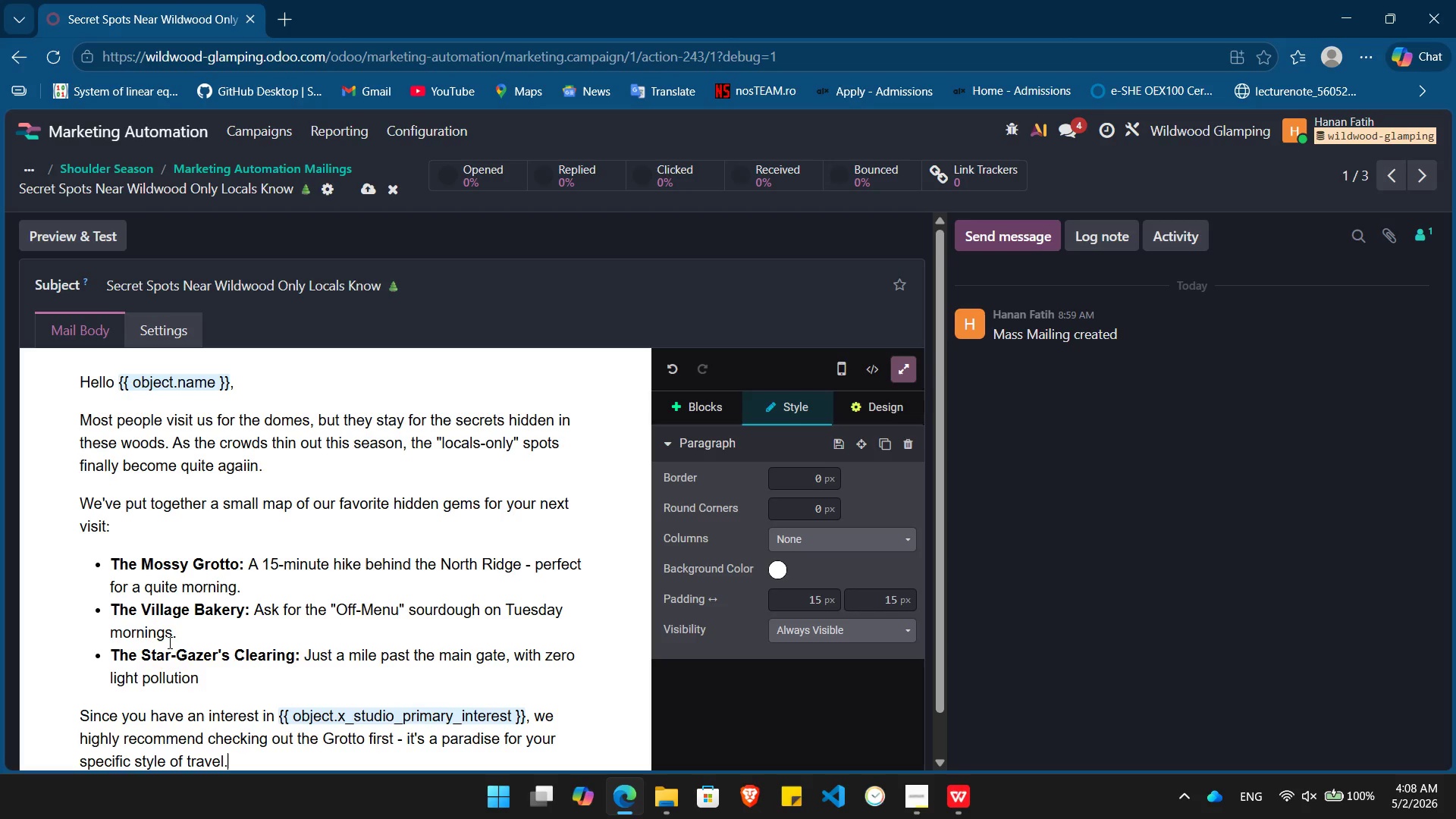 
key(Enter)
 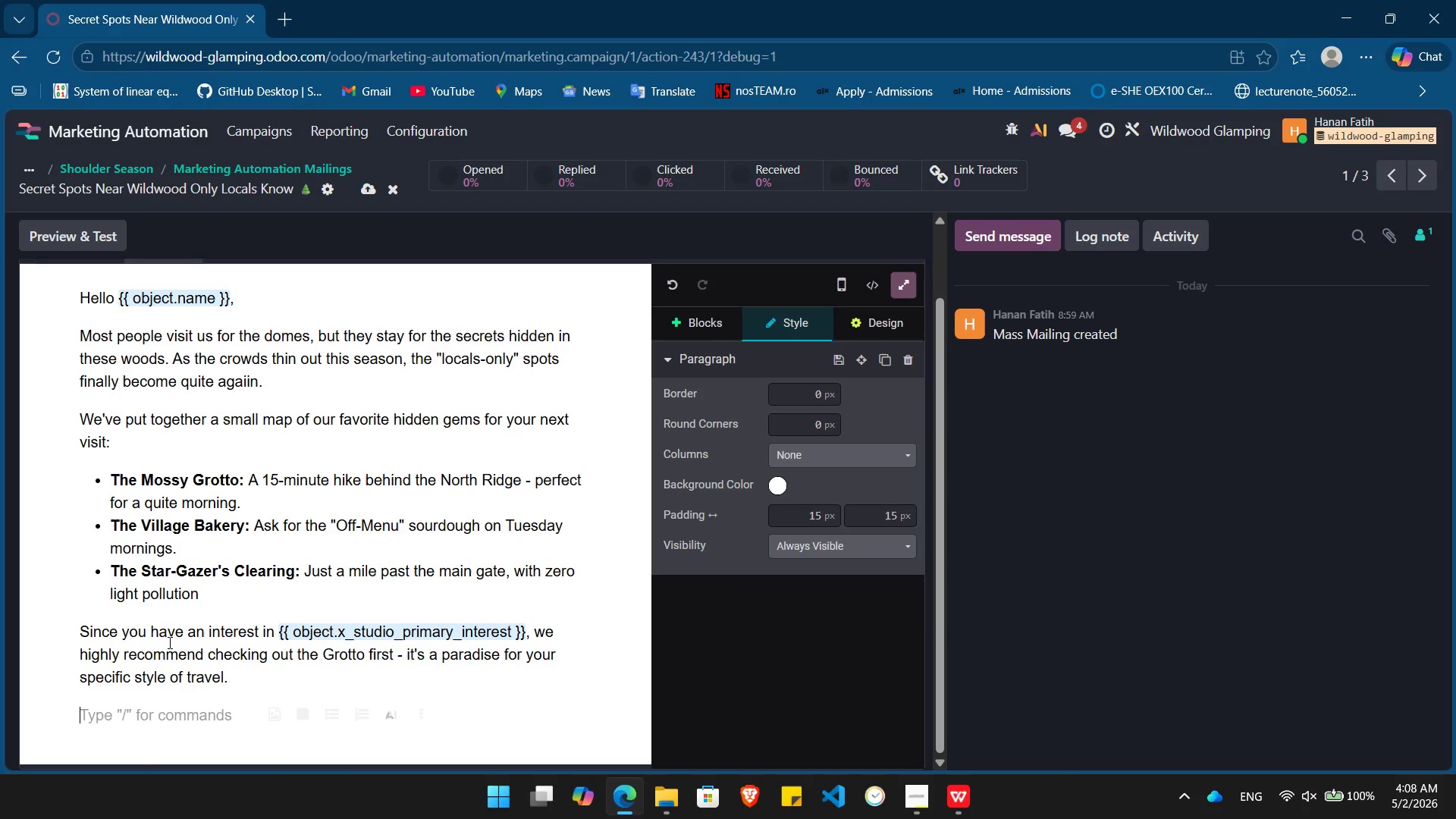 
type(See you on the tril)
key(Backspace)
type(als,)
 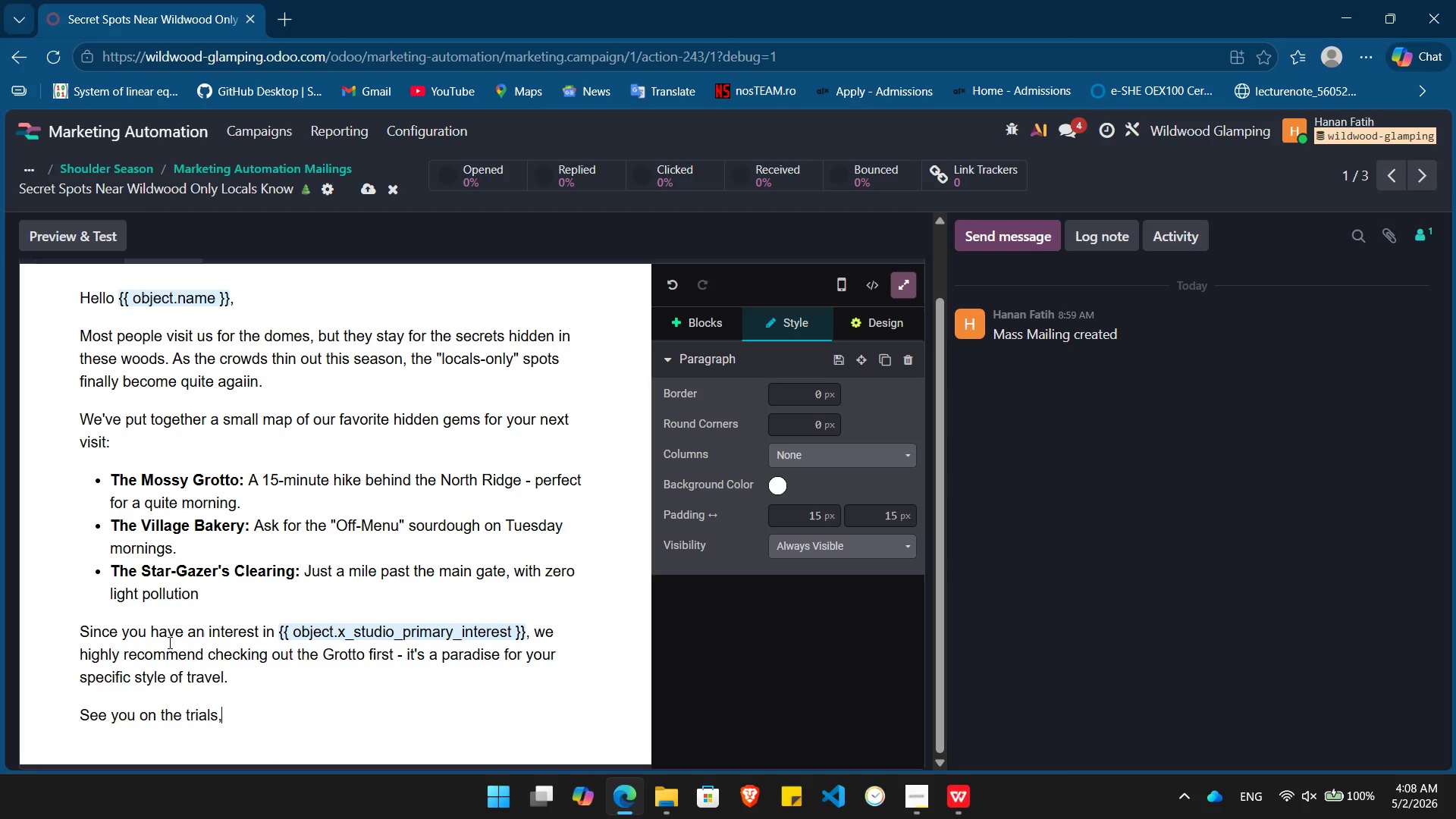 
key(Enter)
 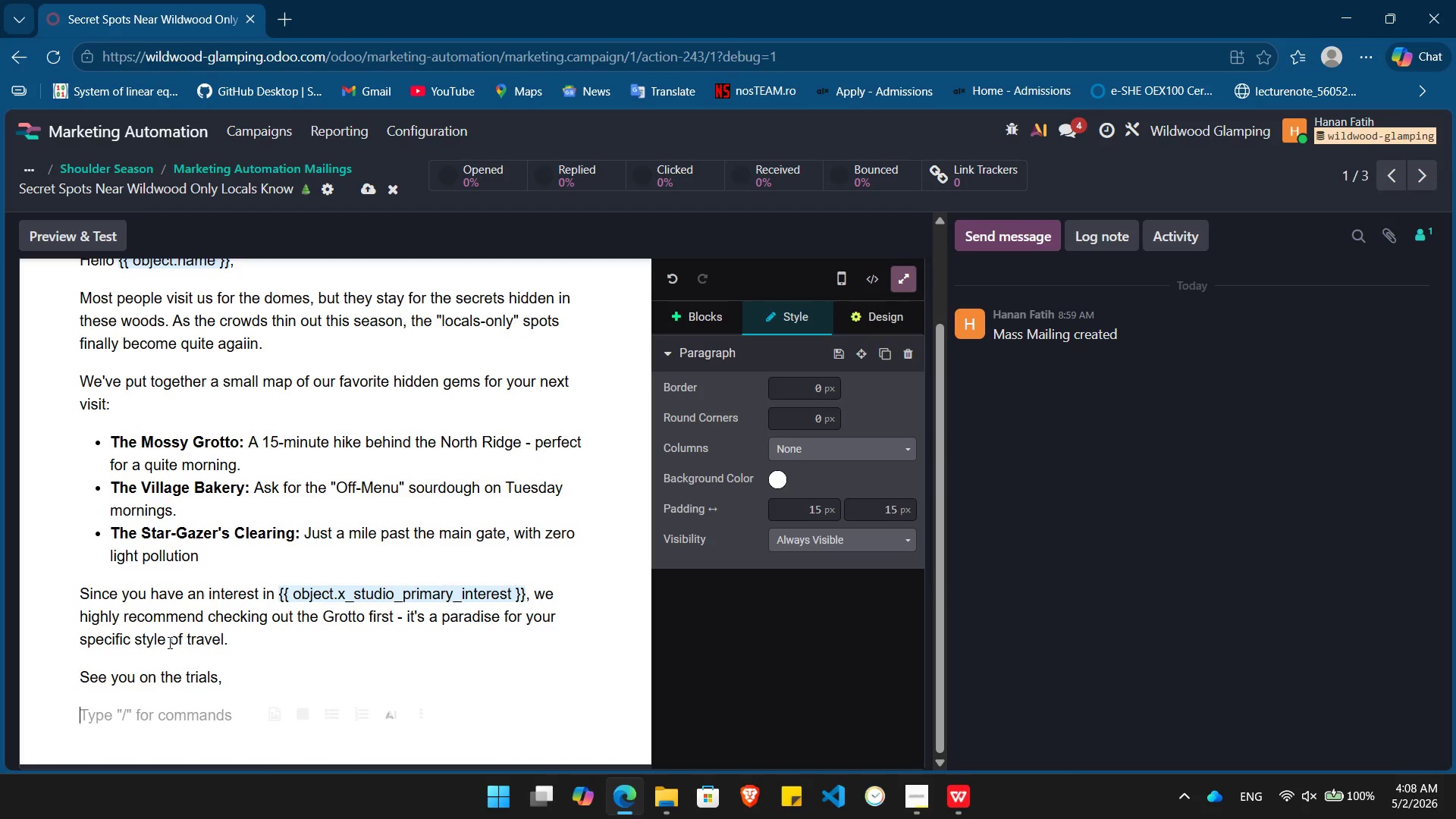 
key(Control+ControlLeft)
 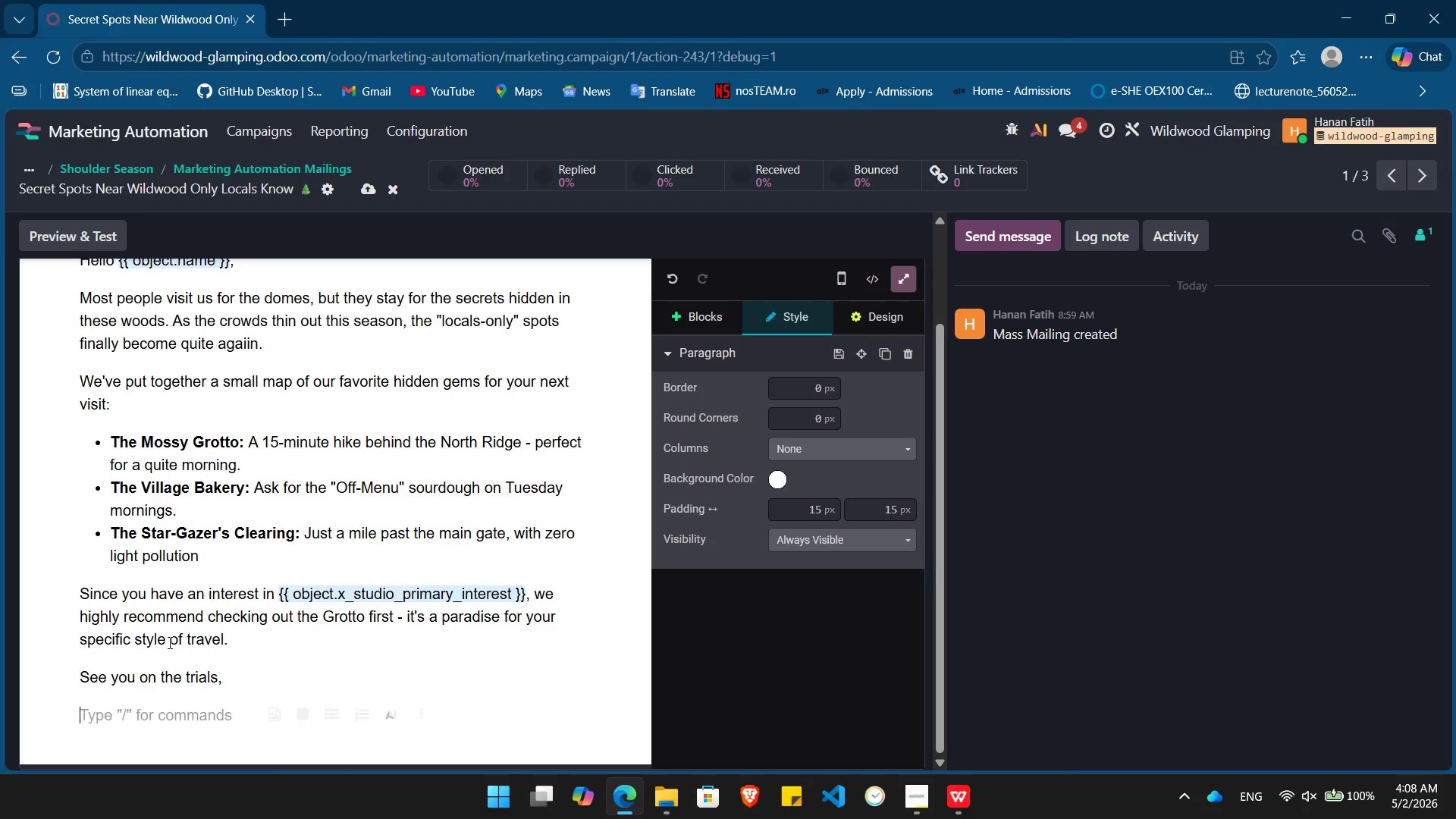 
key(Control+I)
 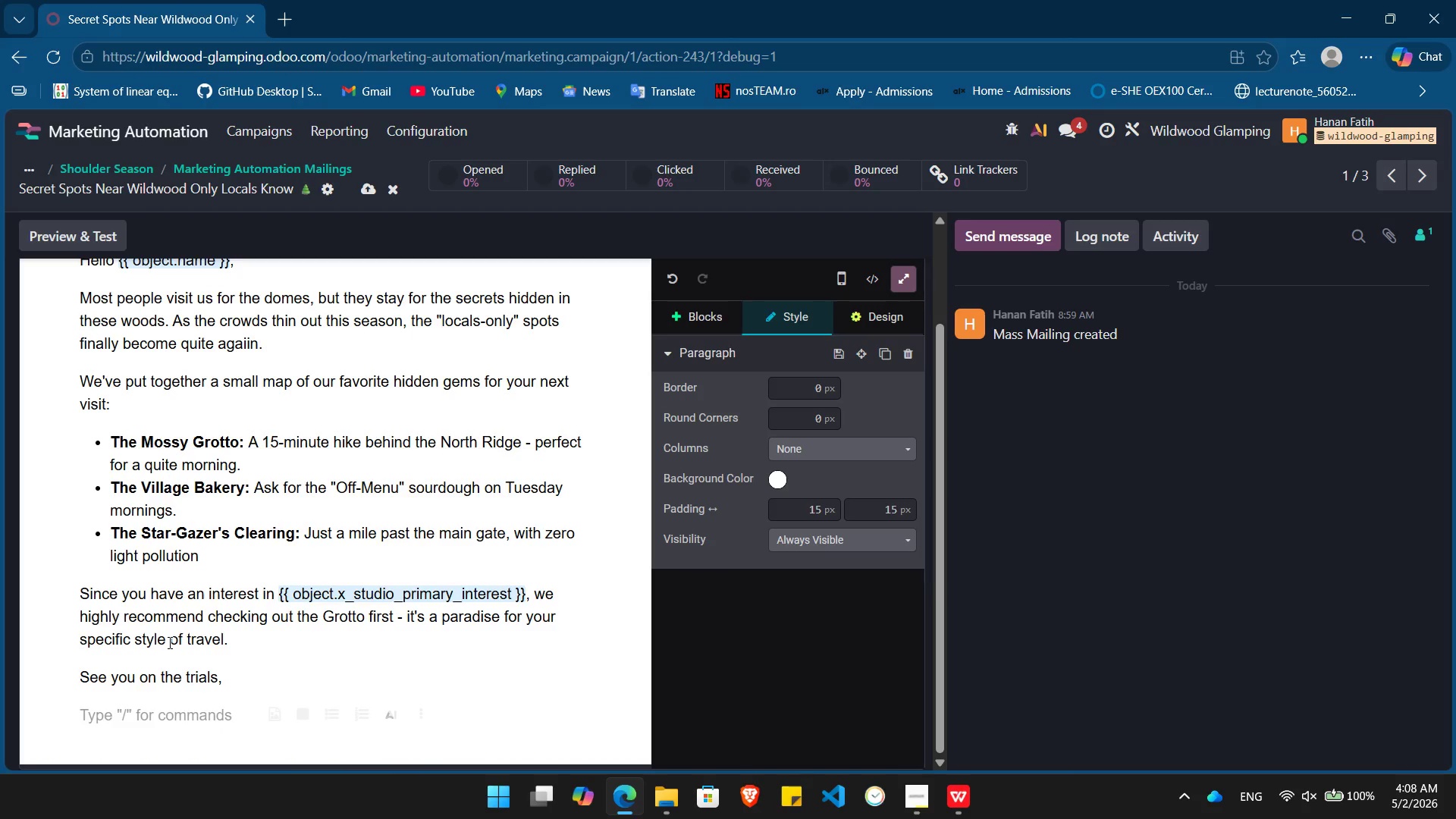 
type(Thr)
key(Backspace)
type(e Wildwood Tema)
key(Backspace)
key(Backspace)
type(am)
 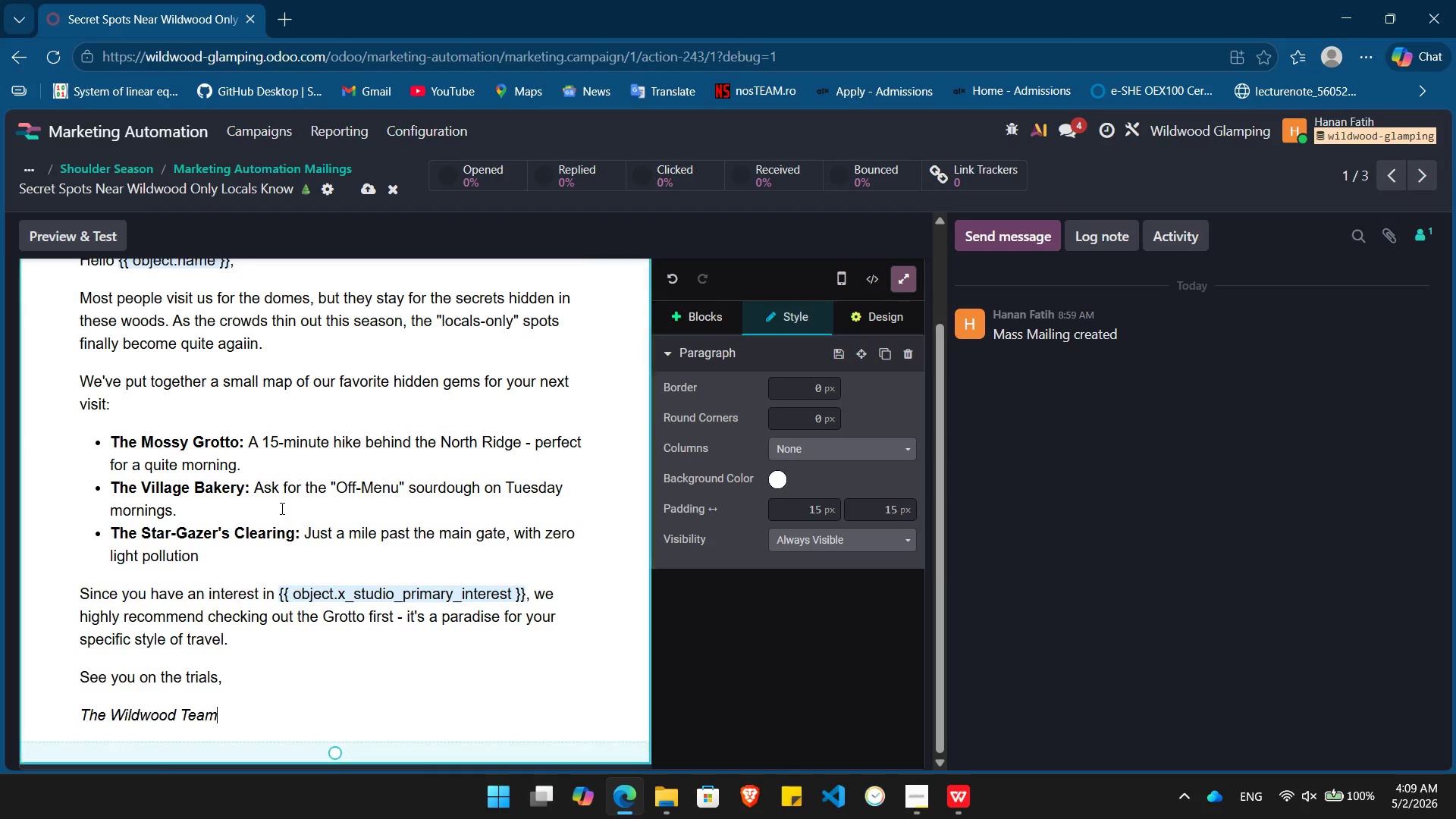 
wait(5.72)
 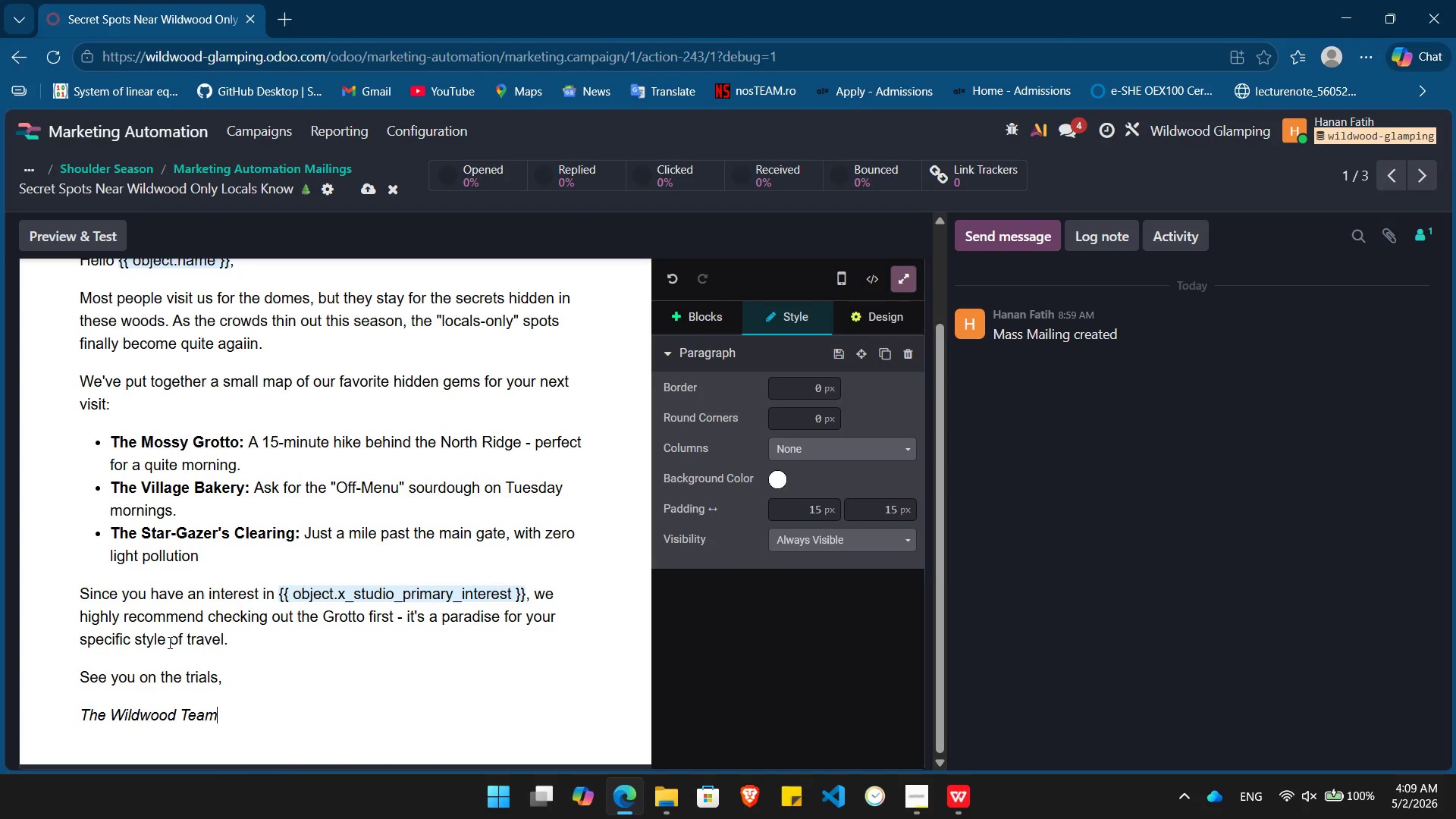 
left_click([275, 162])
 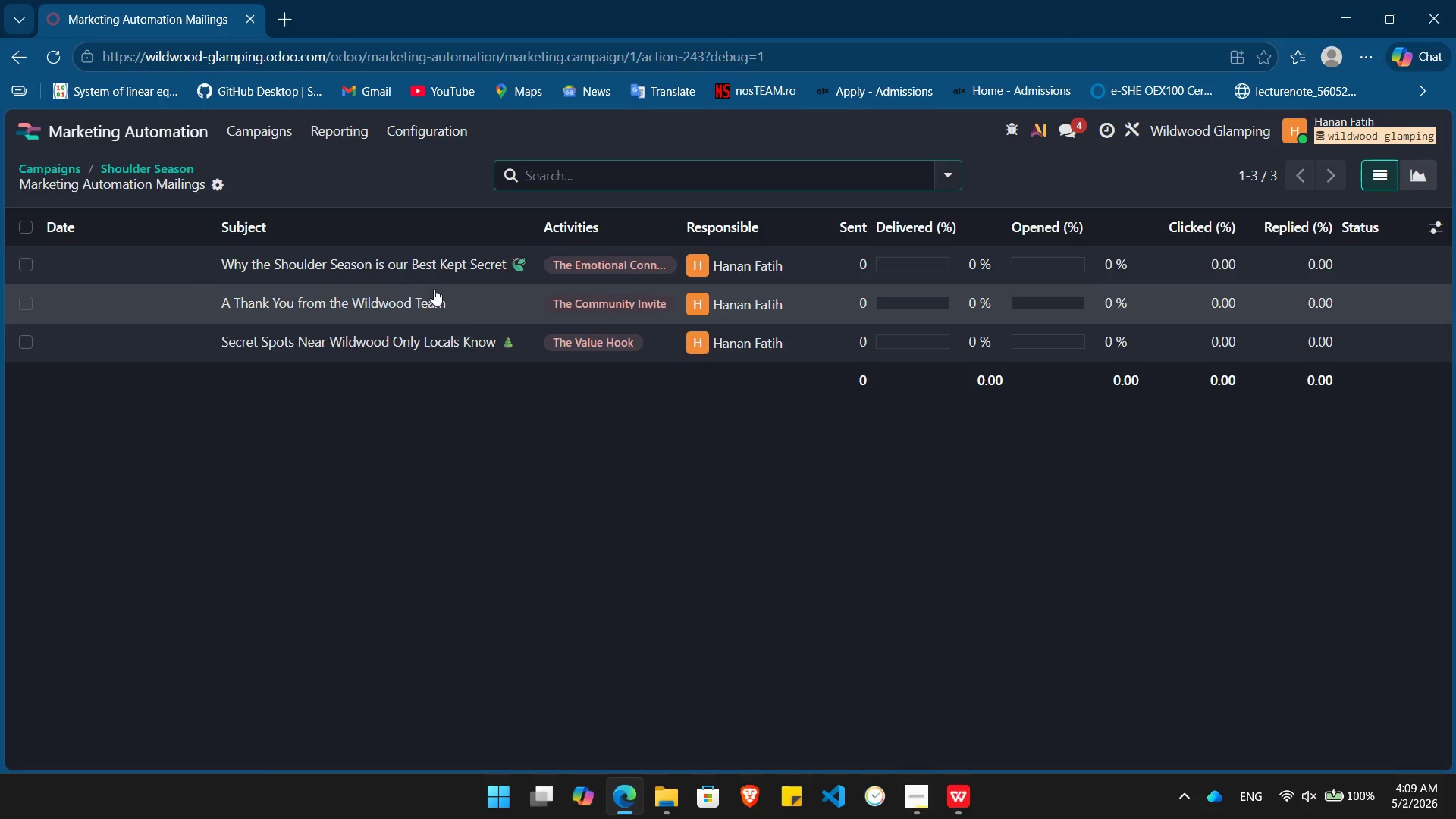 
wait(6.81)
 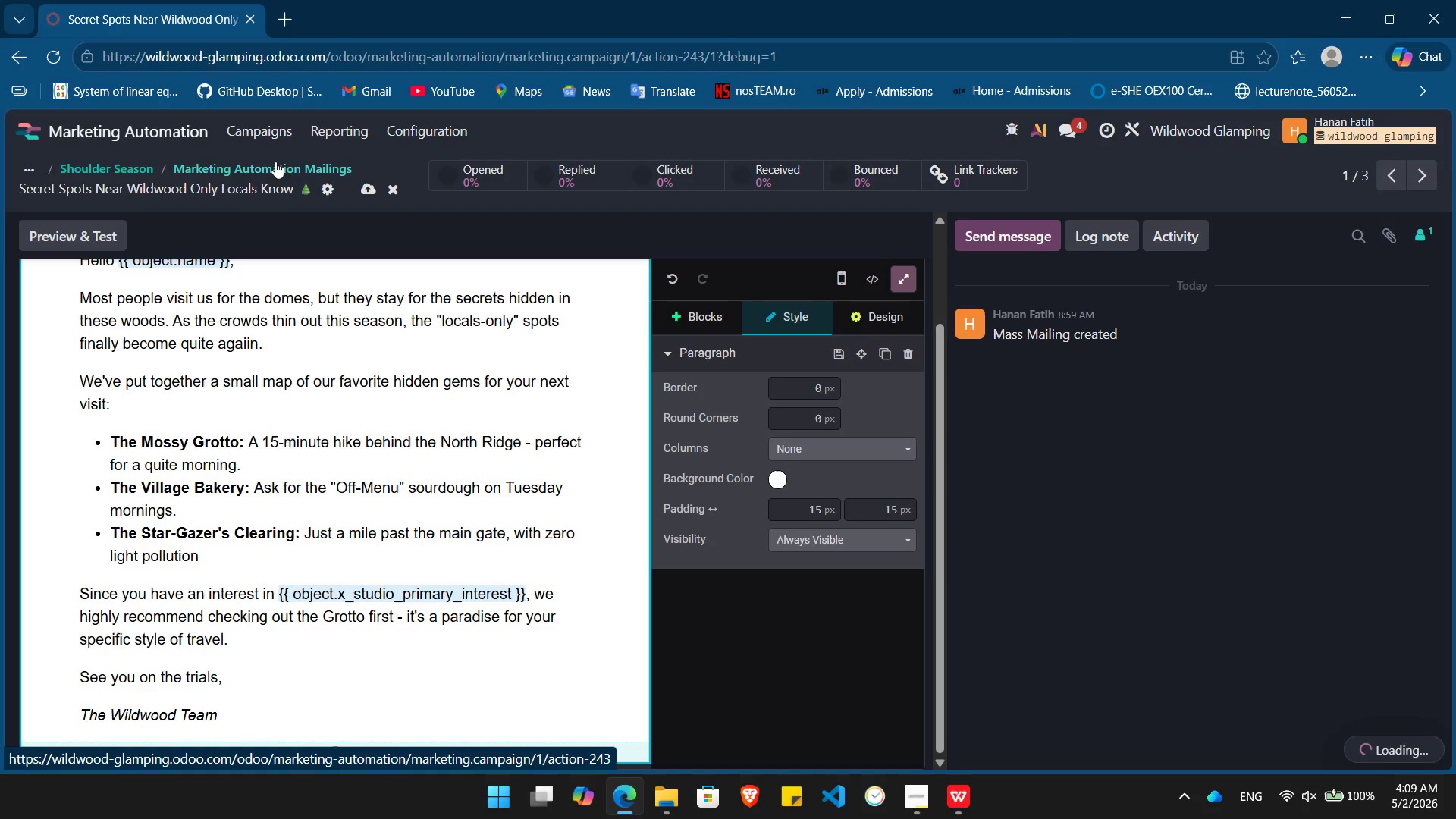 
left_click([482, 275])
 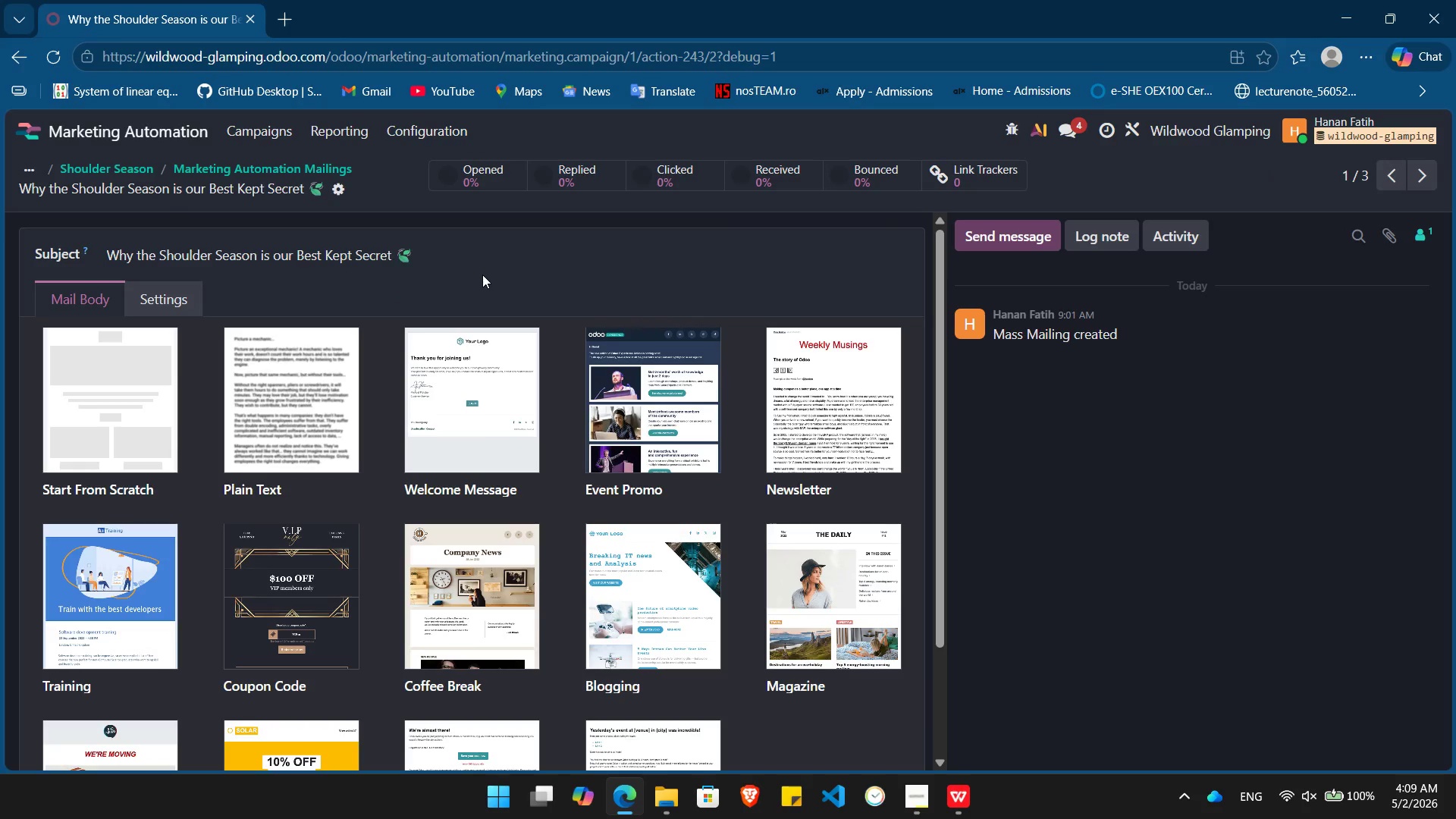 
left_click([146, 458])
 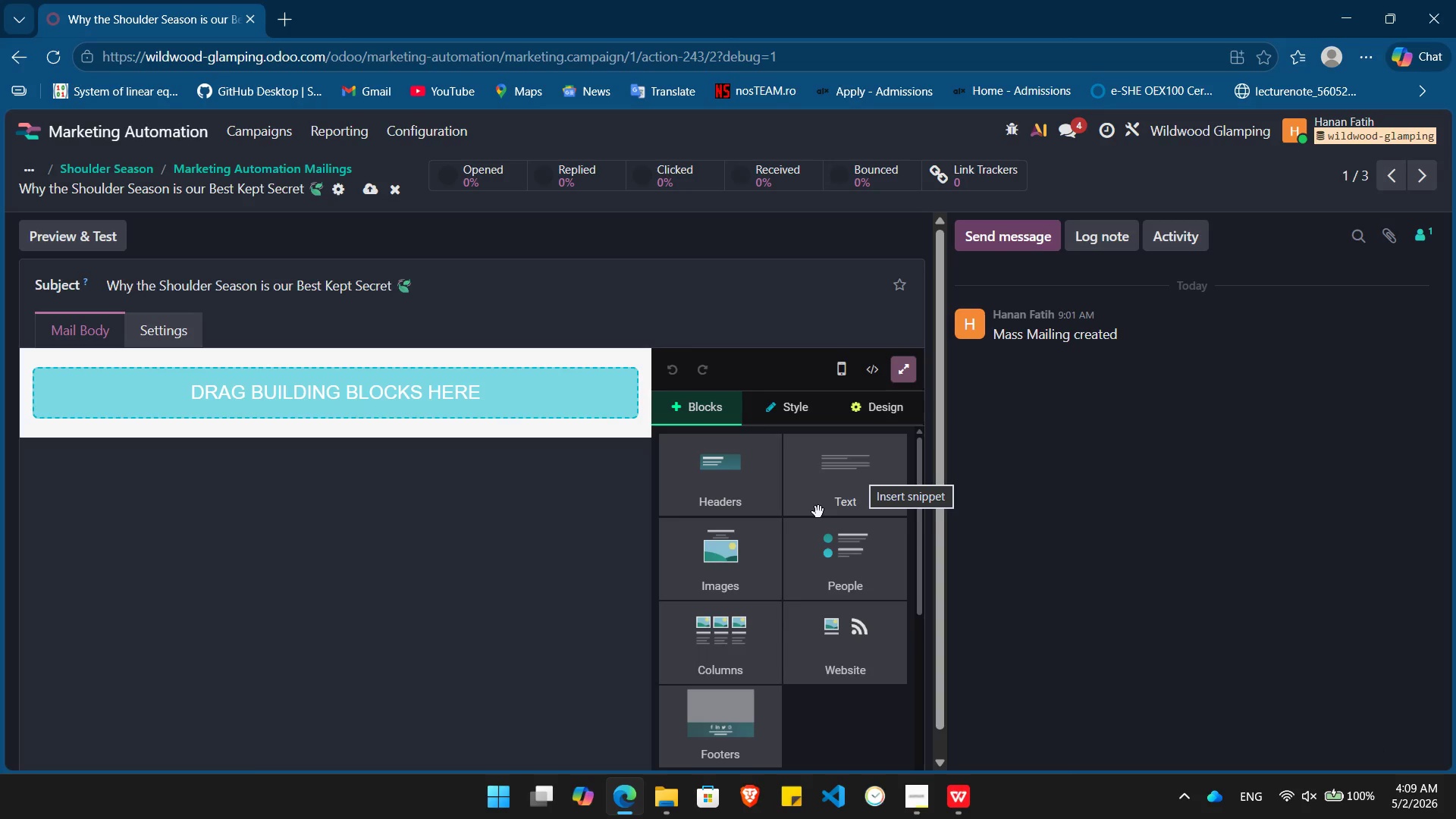 
left_click_drag(start_coordinate=[855, 484], to_coordinate=[465, 391])
 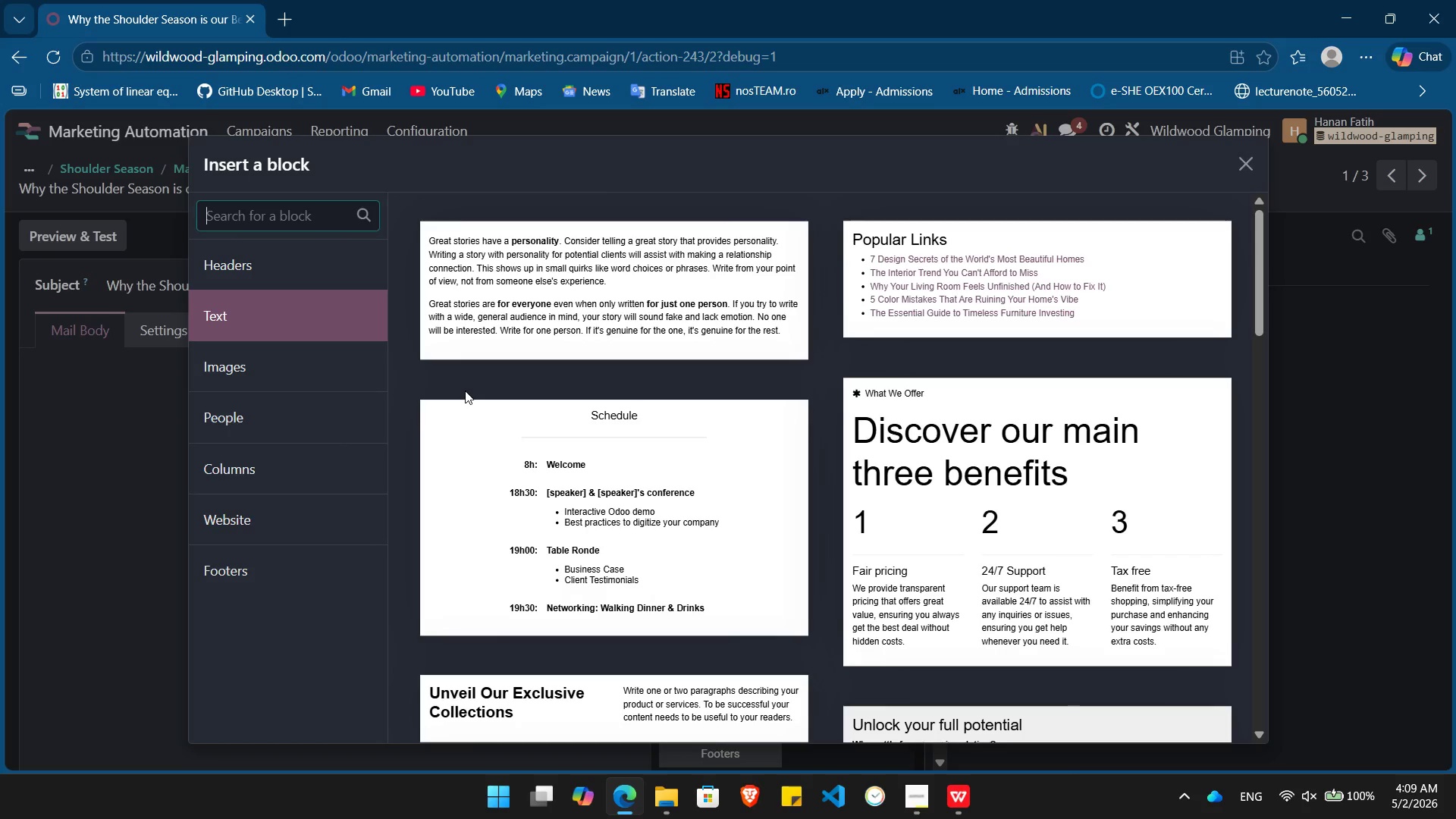 
wait(5.59)
 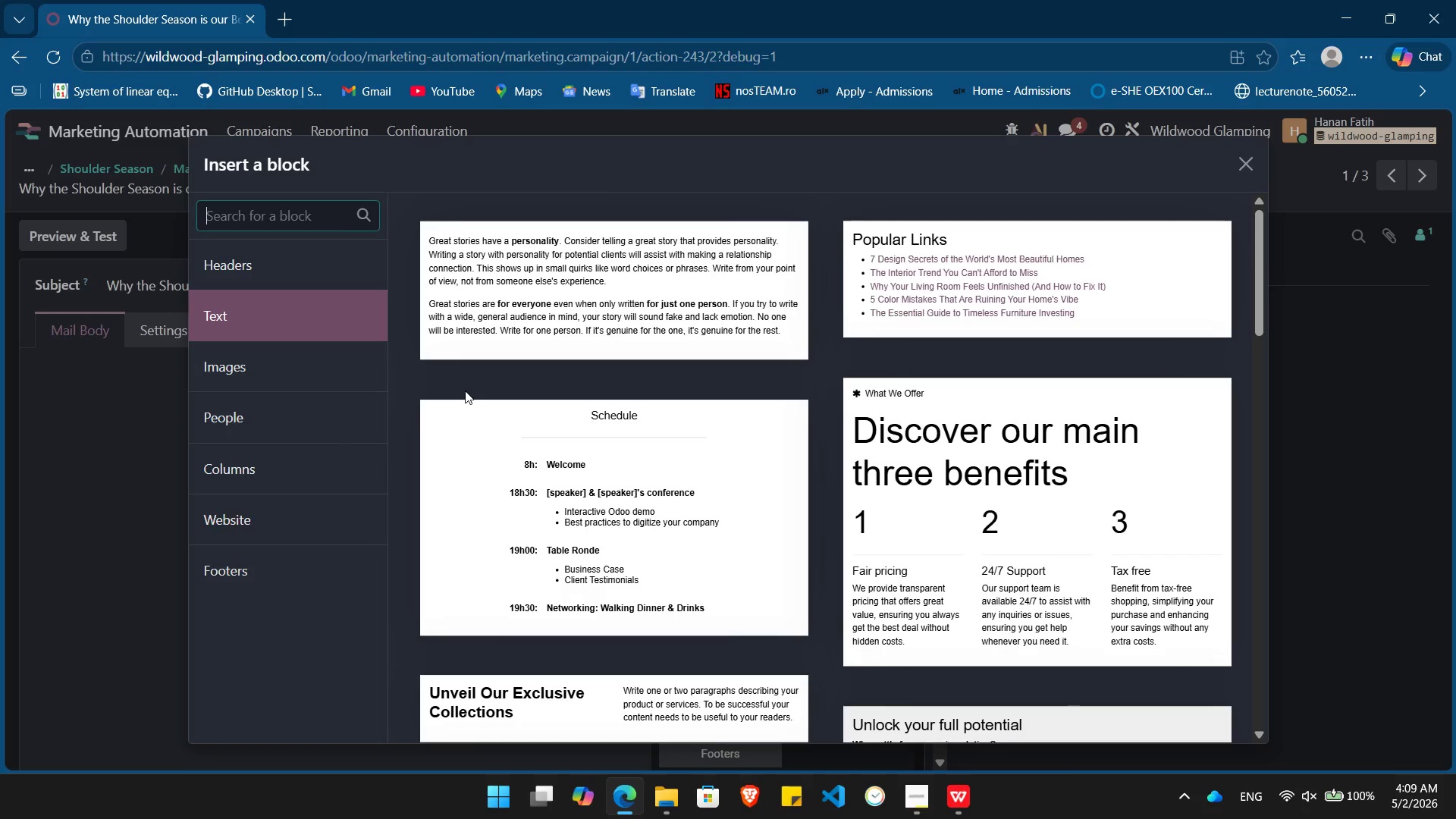 
left_click([583, 328])
 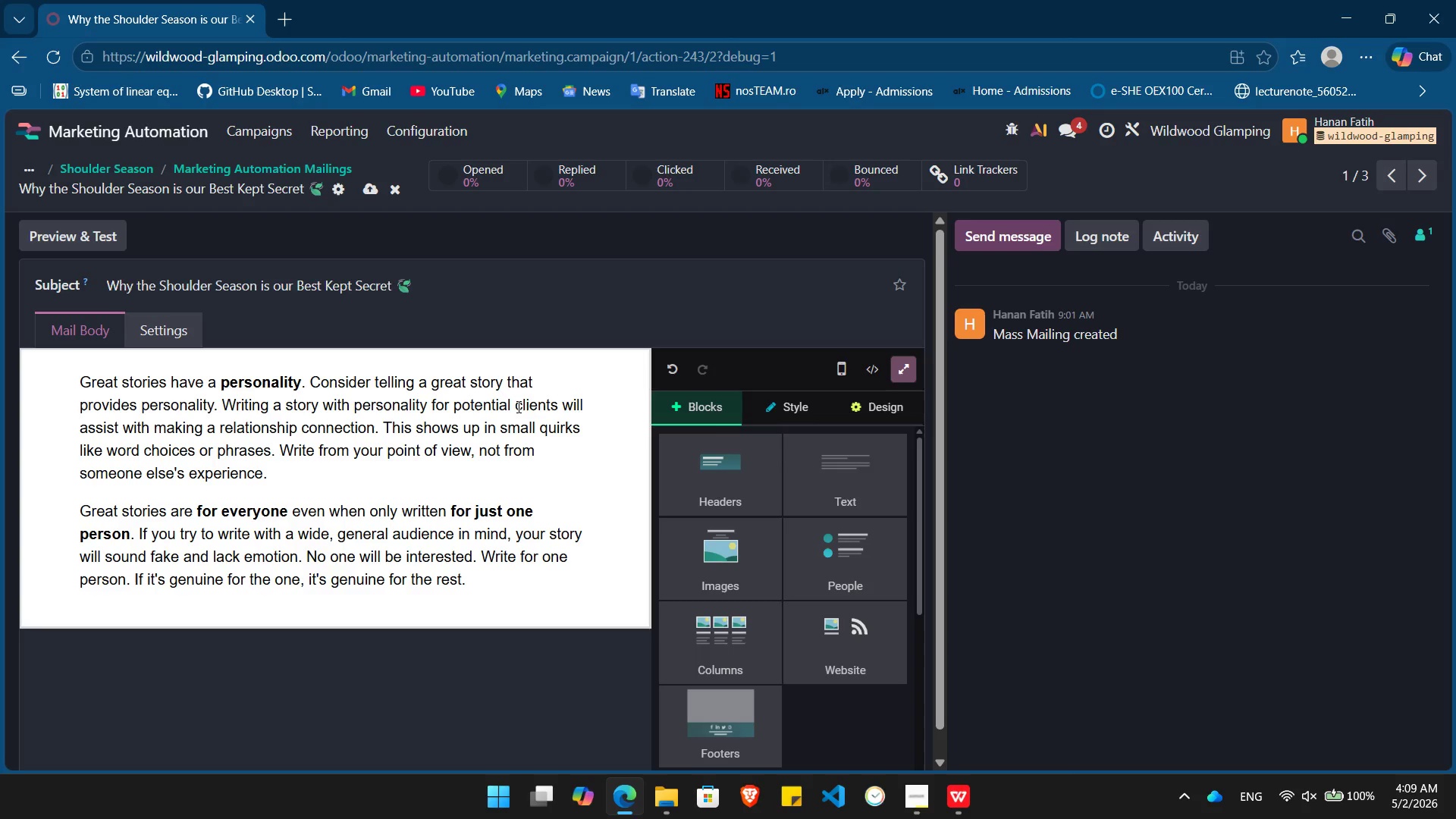 
left_click([517, 406])
 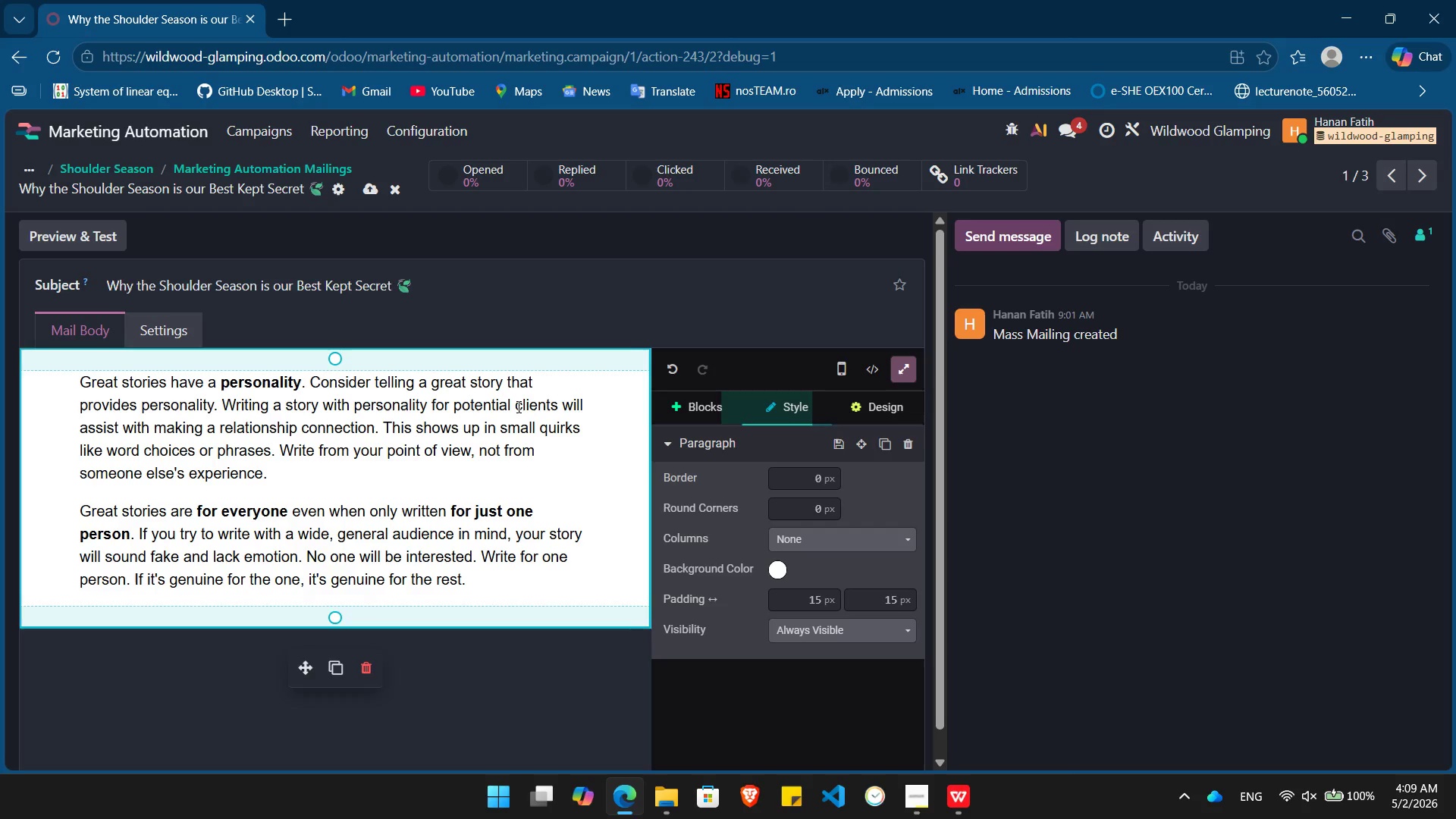 
key(Control+A)
 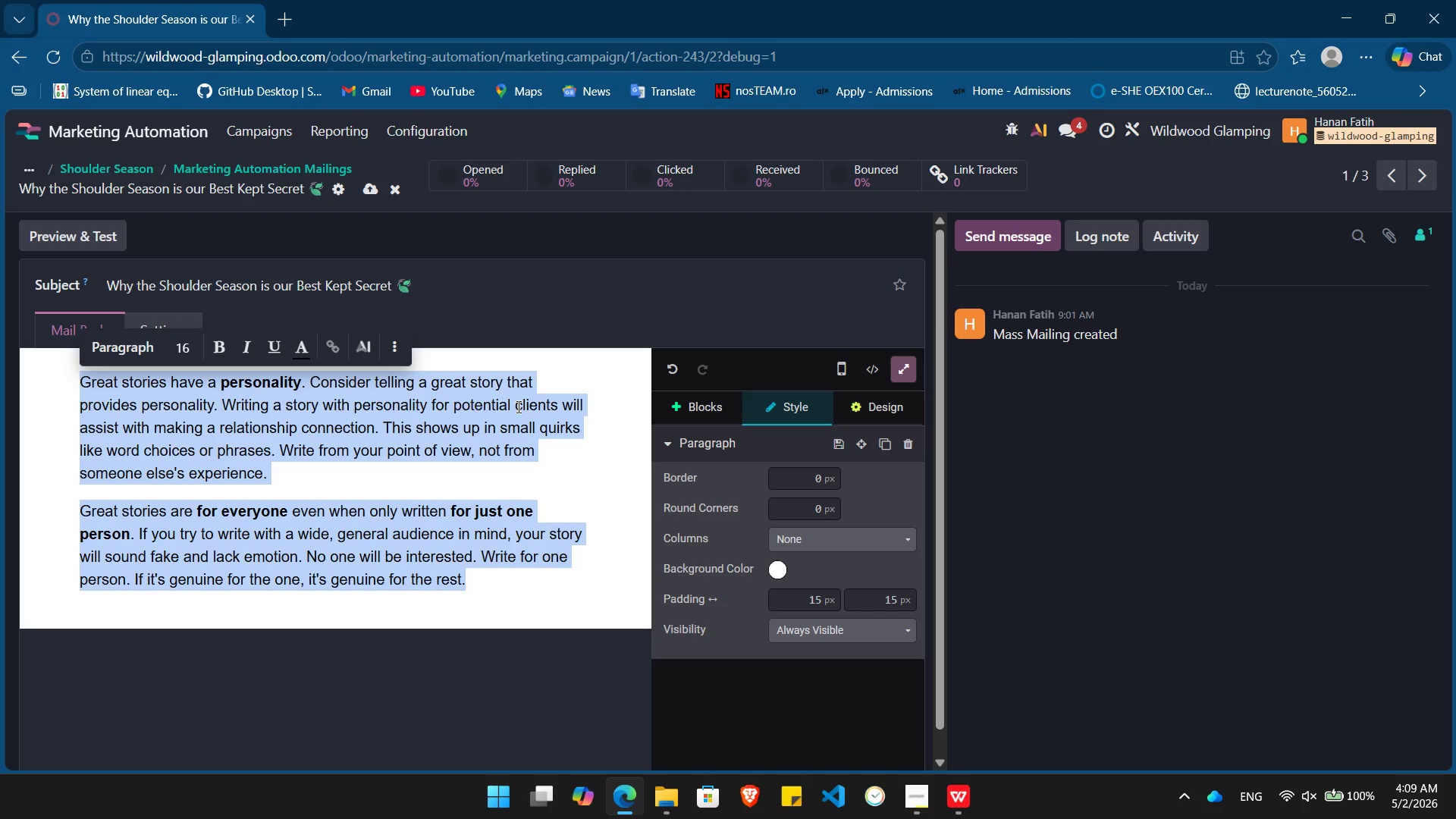 
key(Backspace)
type(Hi /)
 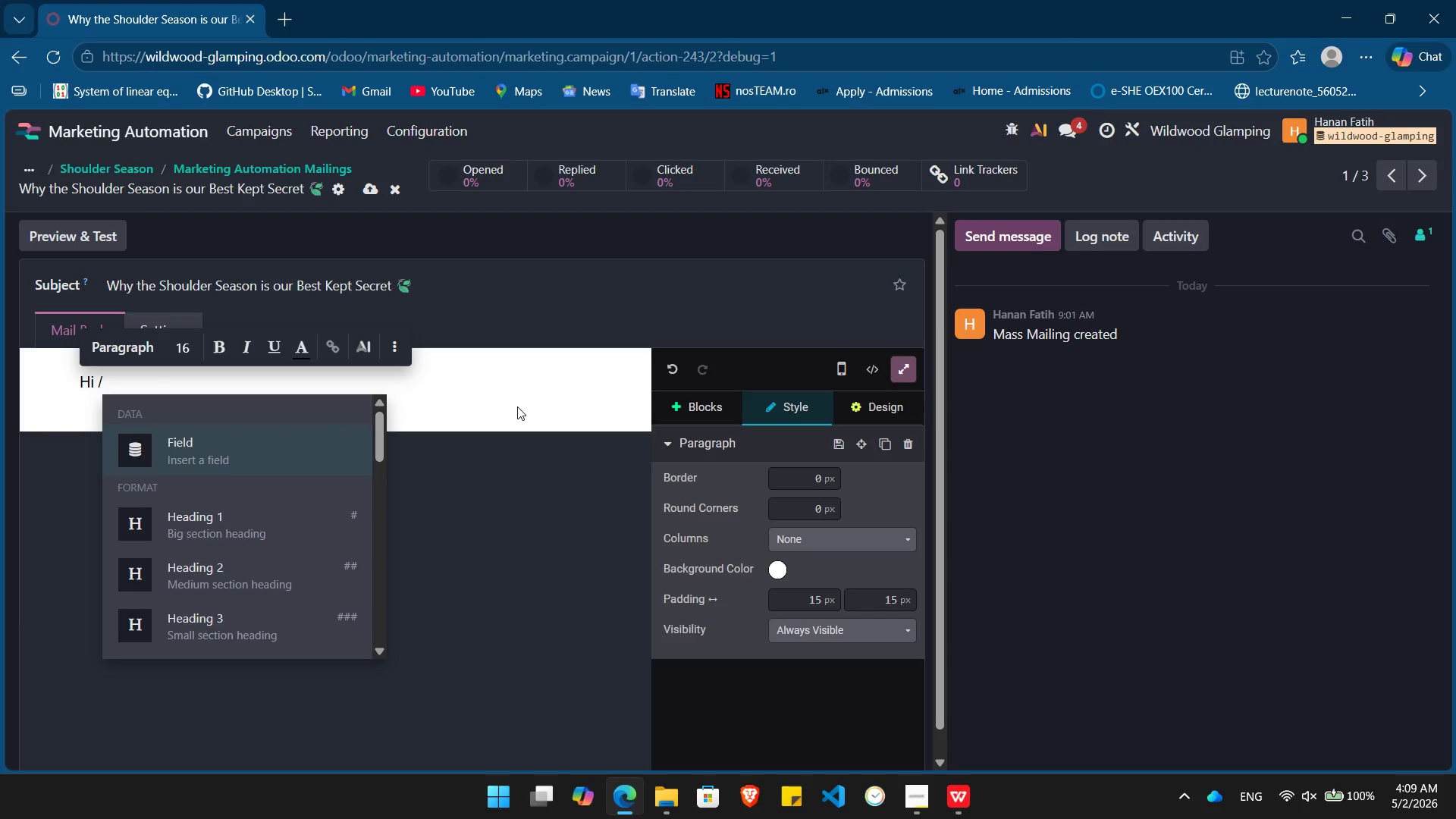 
key(Enter)
 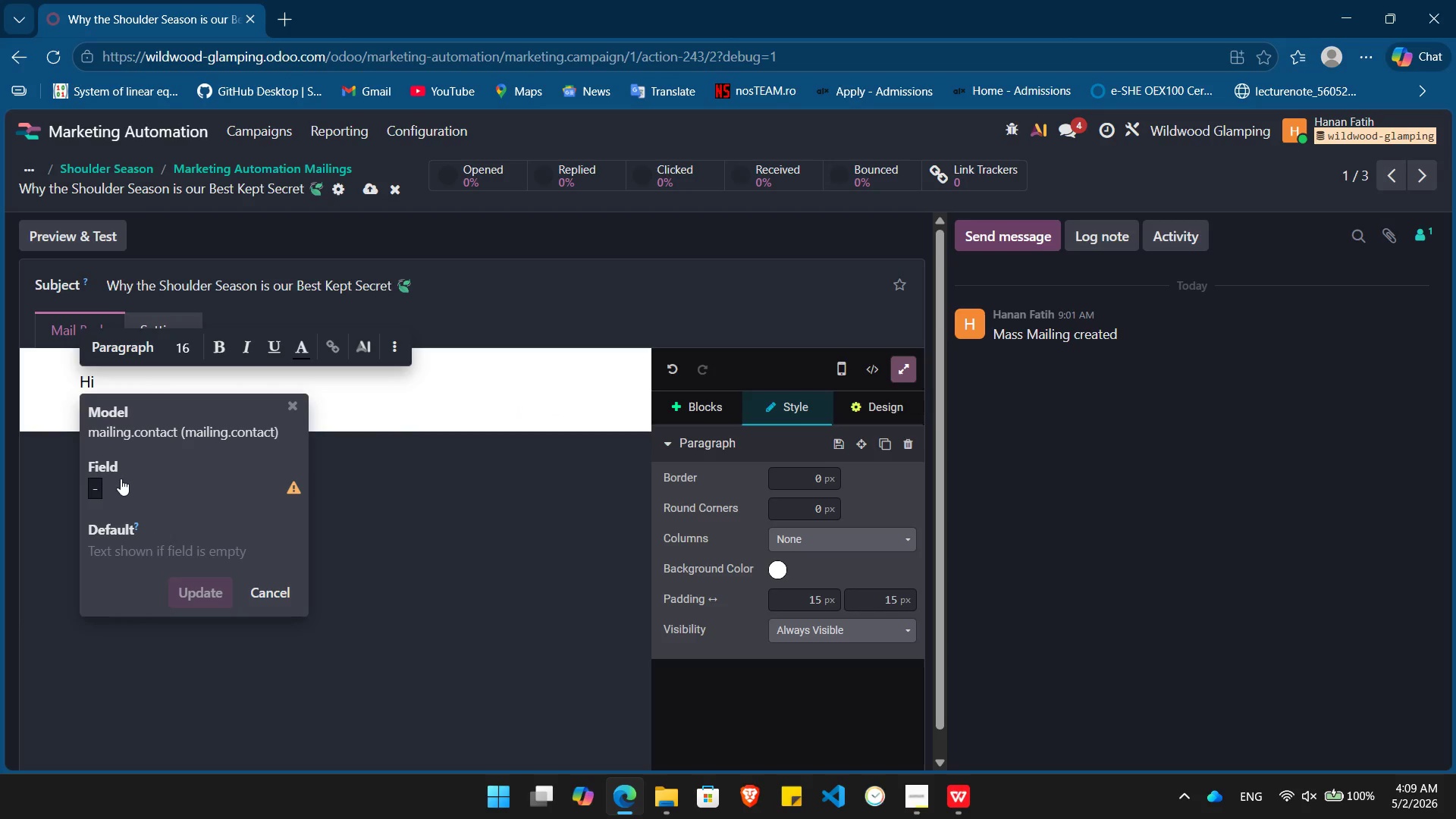 
left_click([121, 479])
 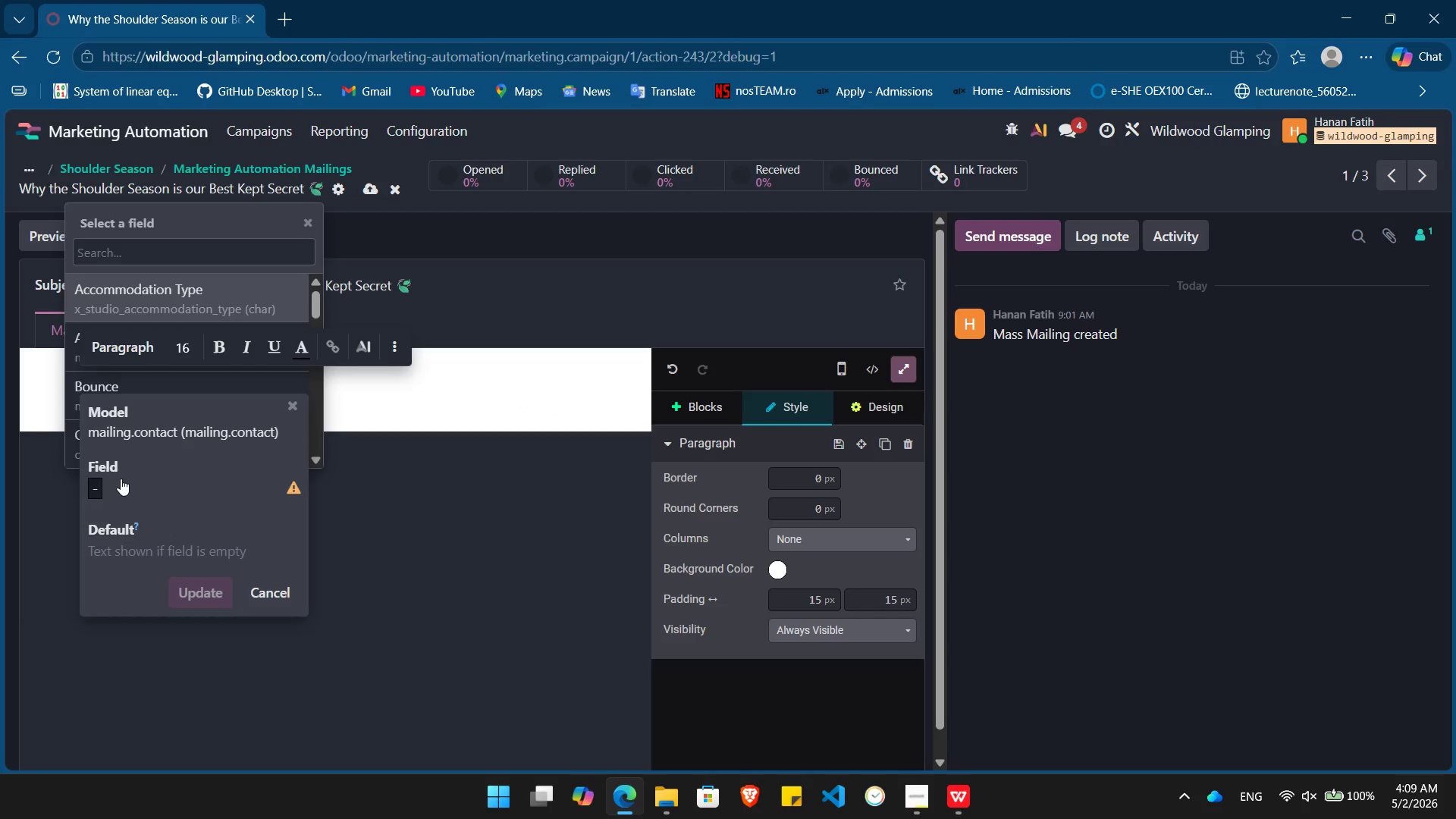 
type(name)
 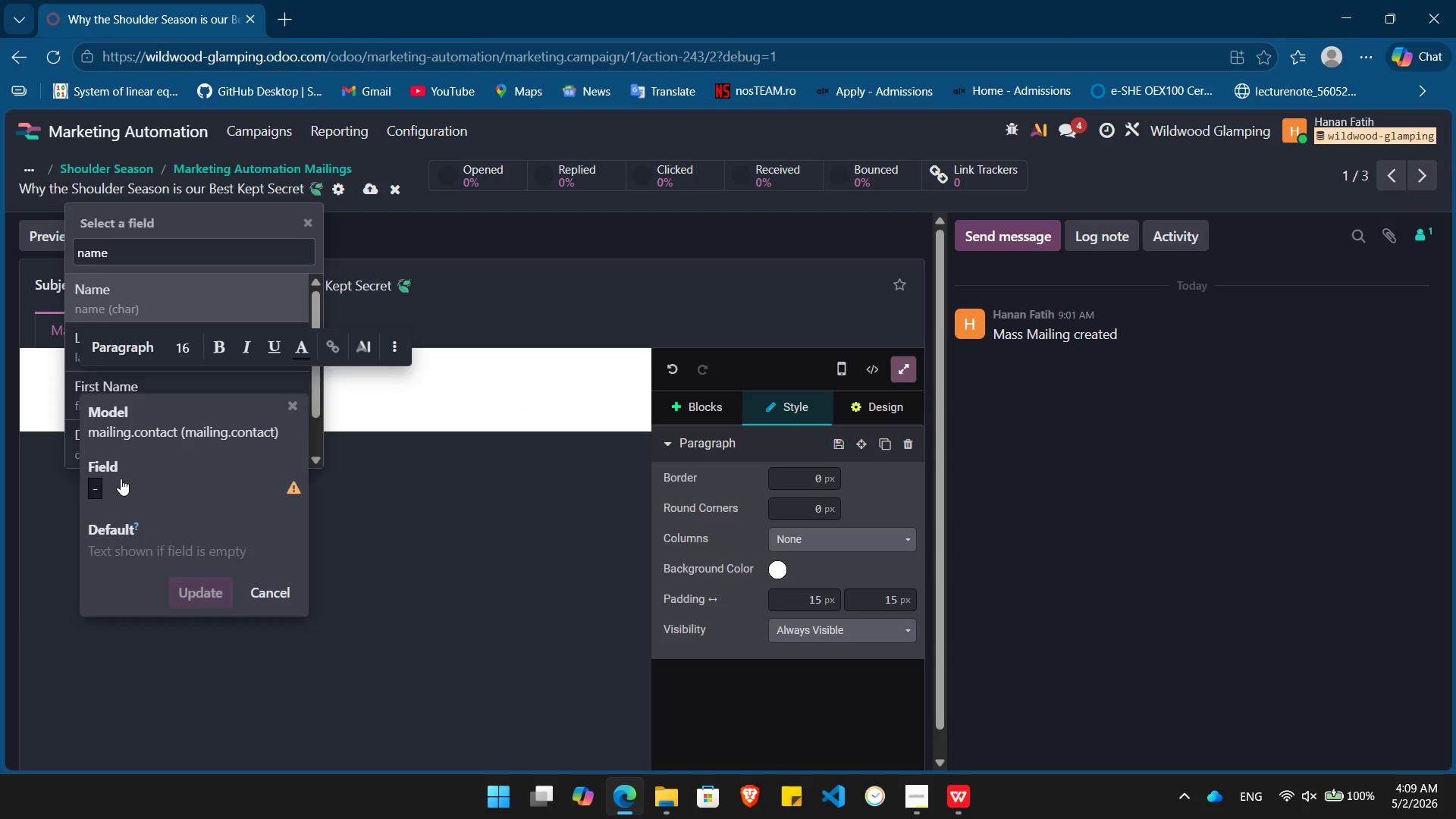 
key(Enter)
 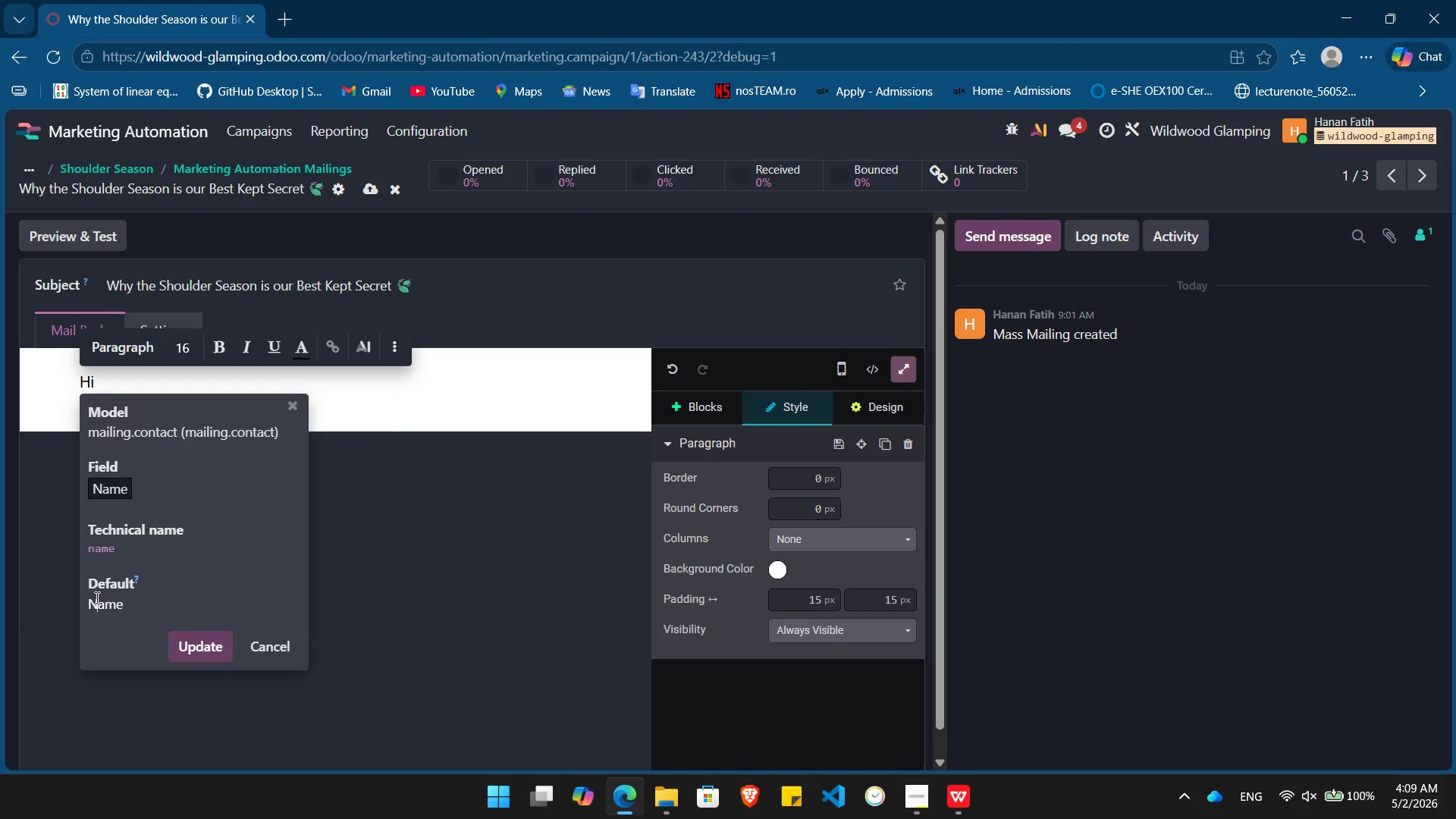 
double_click([96, 598])
 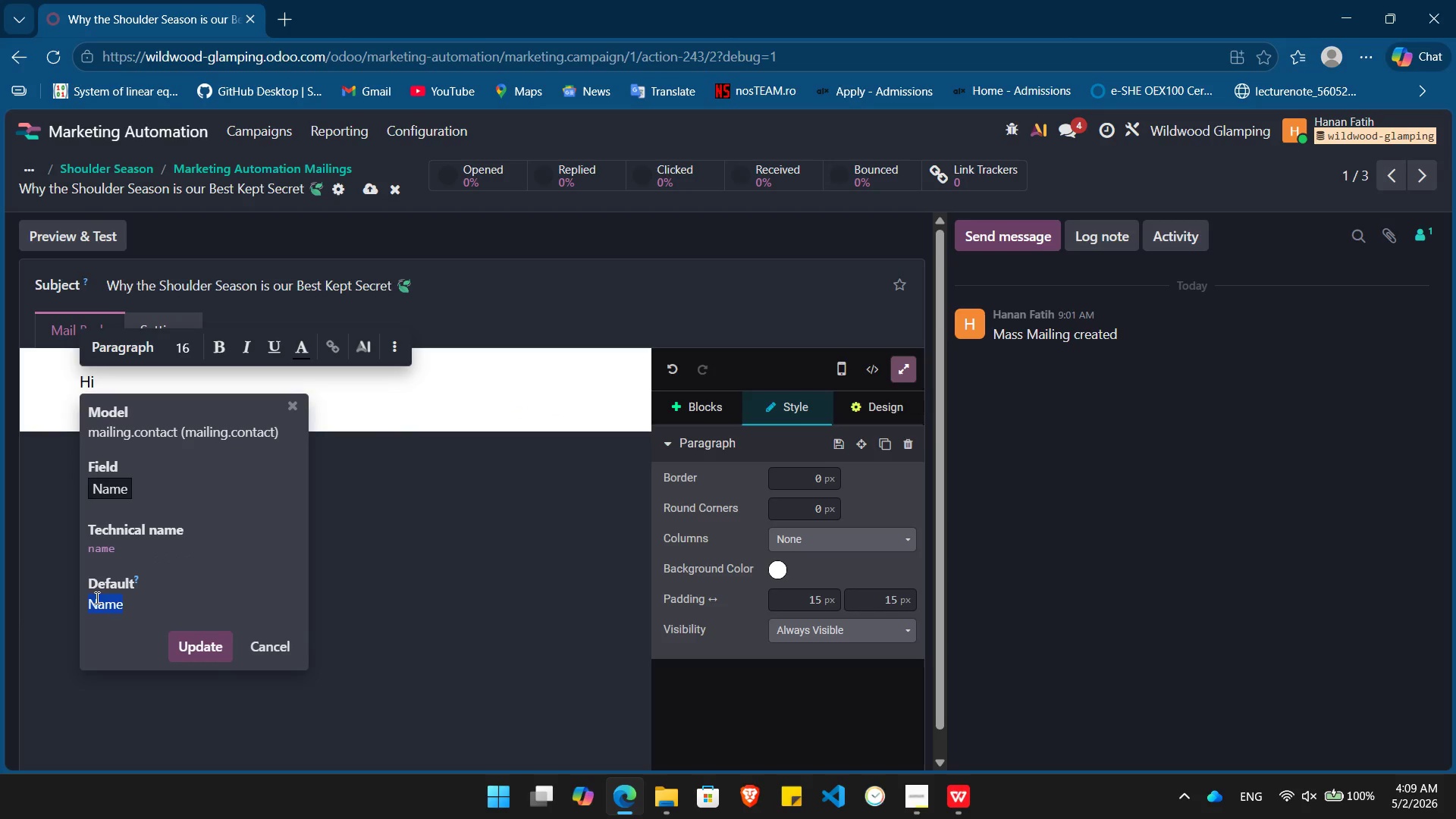 
key(Shift+BracketLeft)
 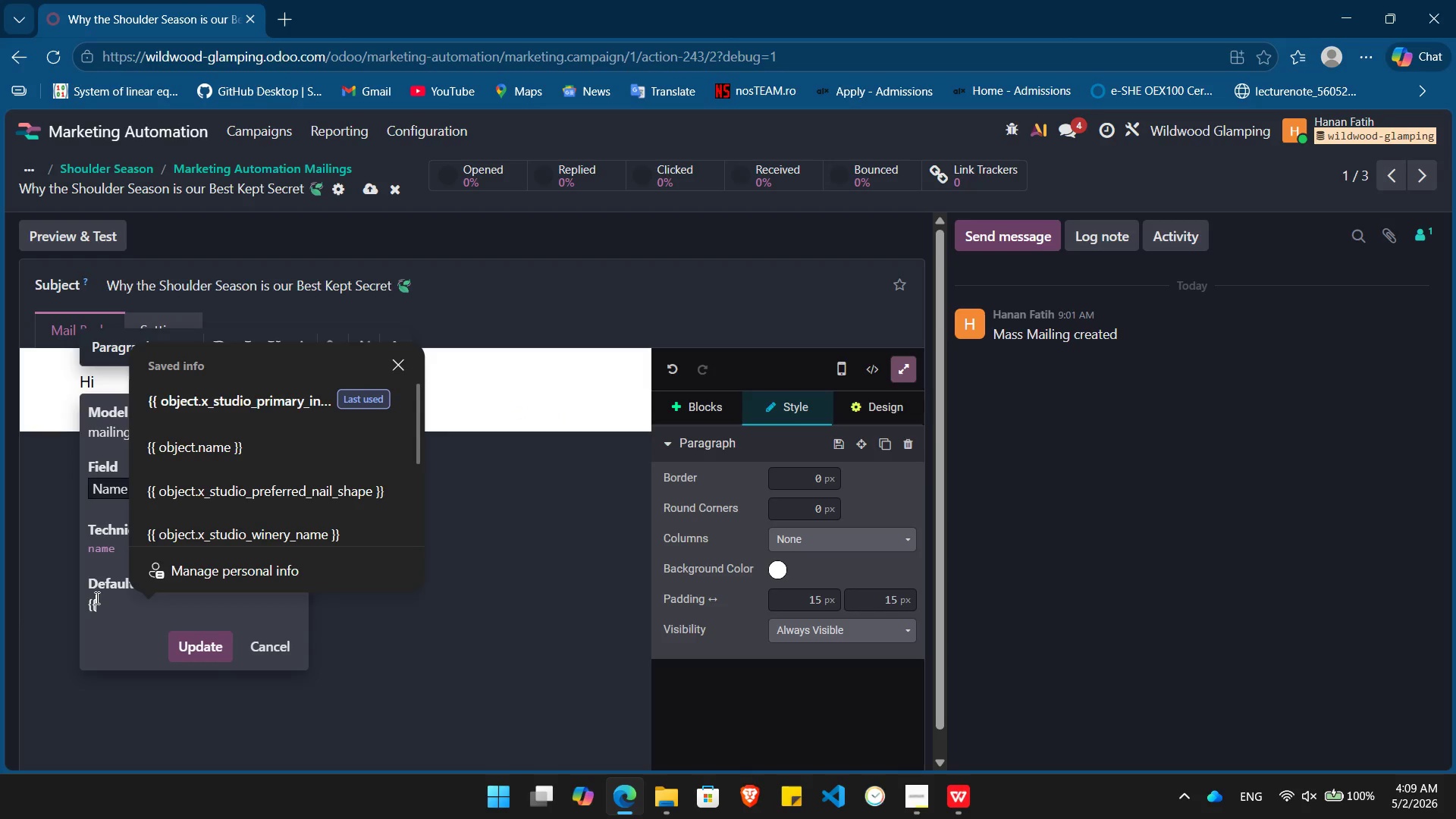 
key(Shift+BracketLeft)
 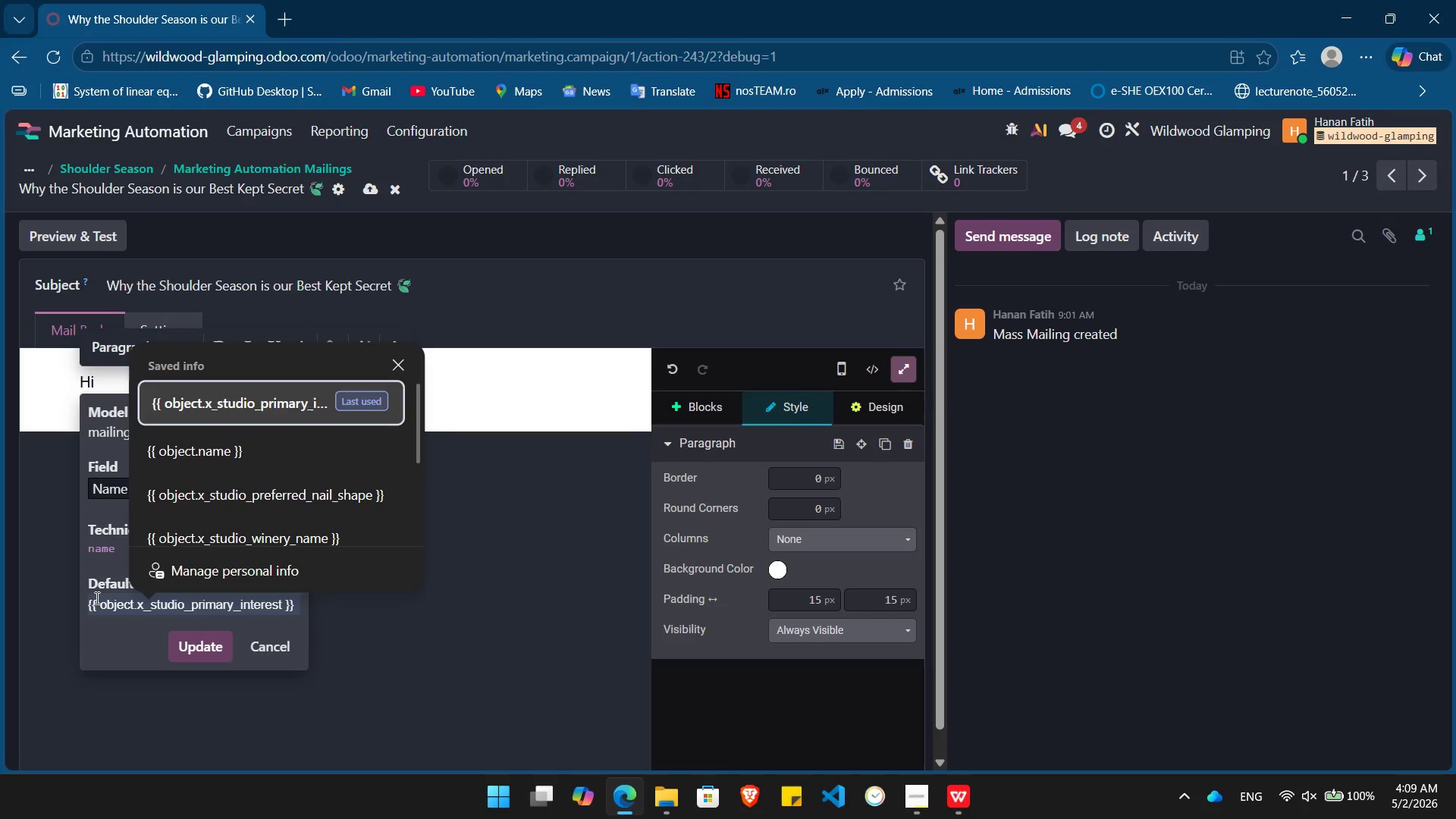 
key(ArrowDown)
 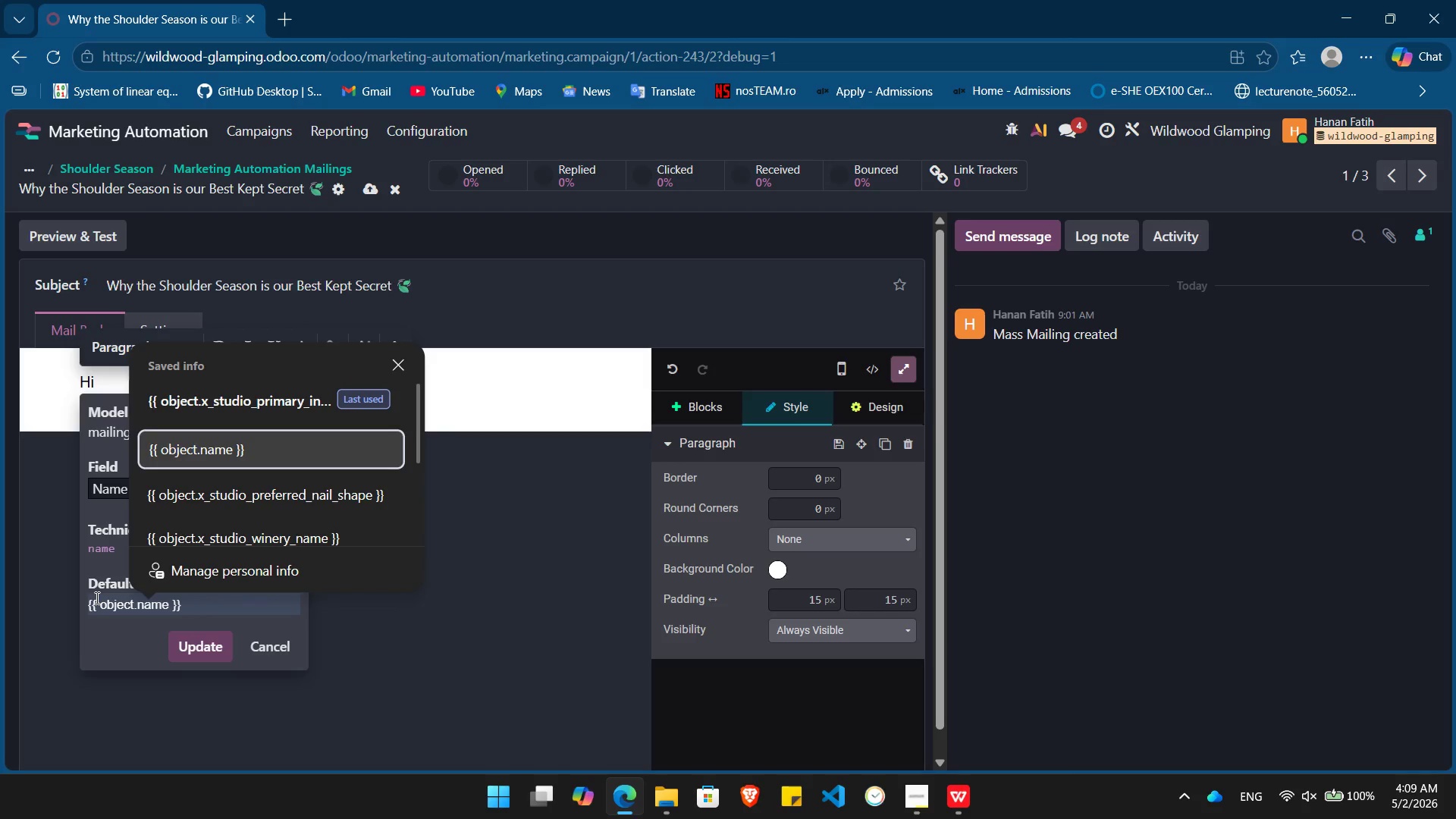 
key(ArrowDown)
 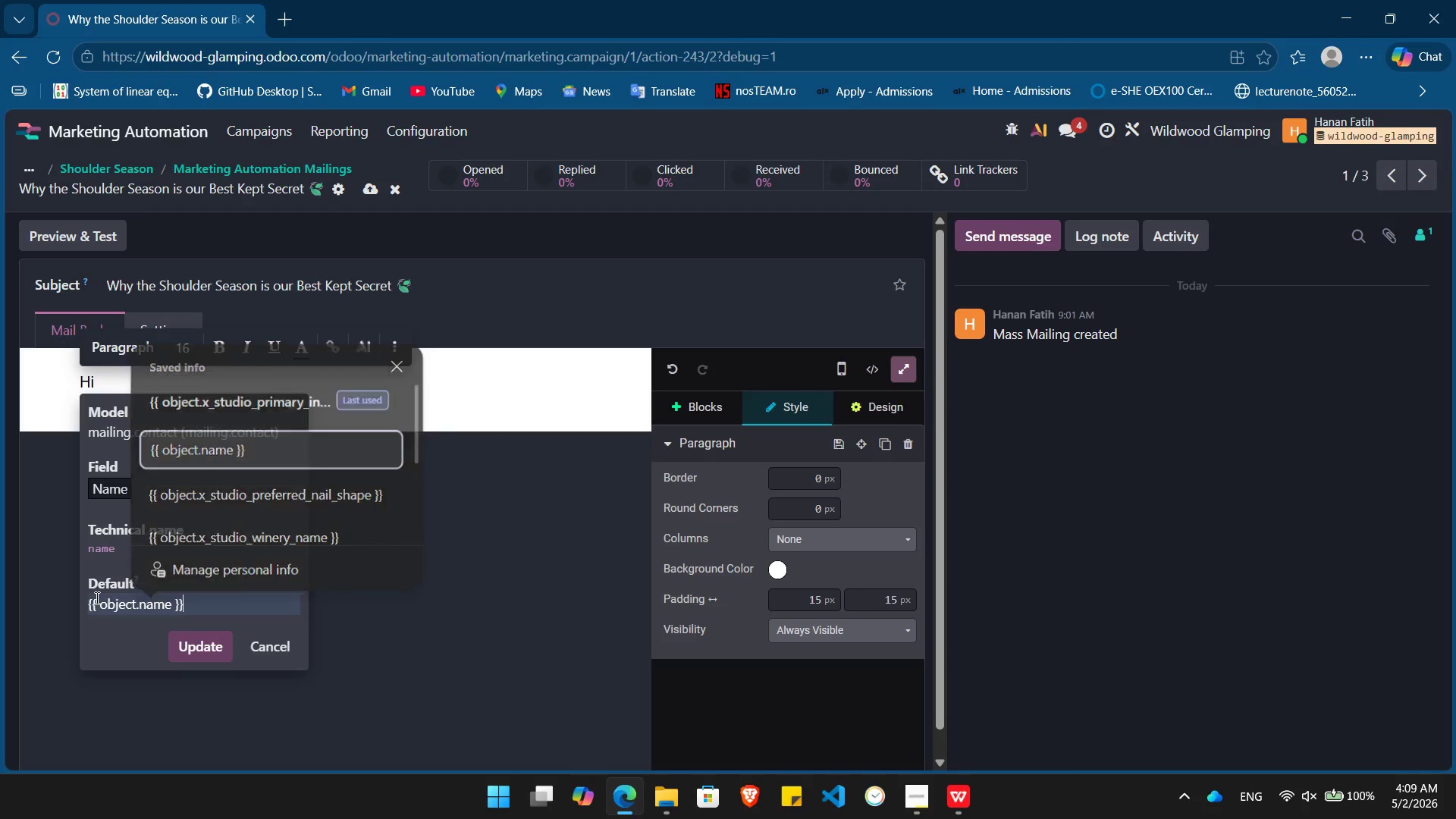 
key(Enter)
 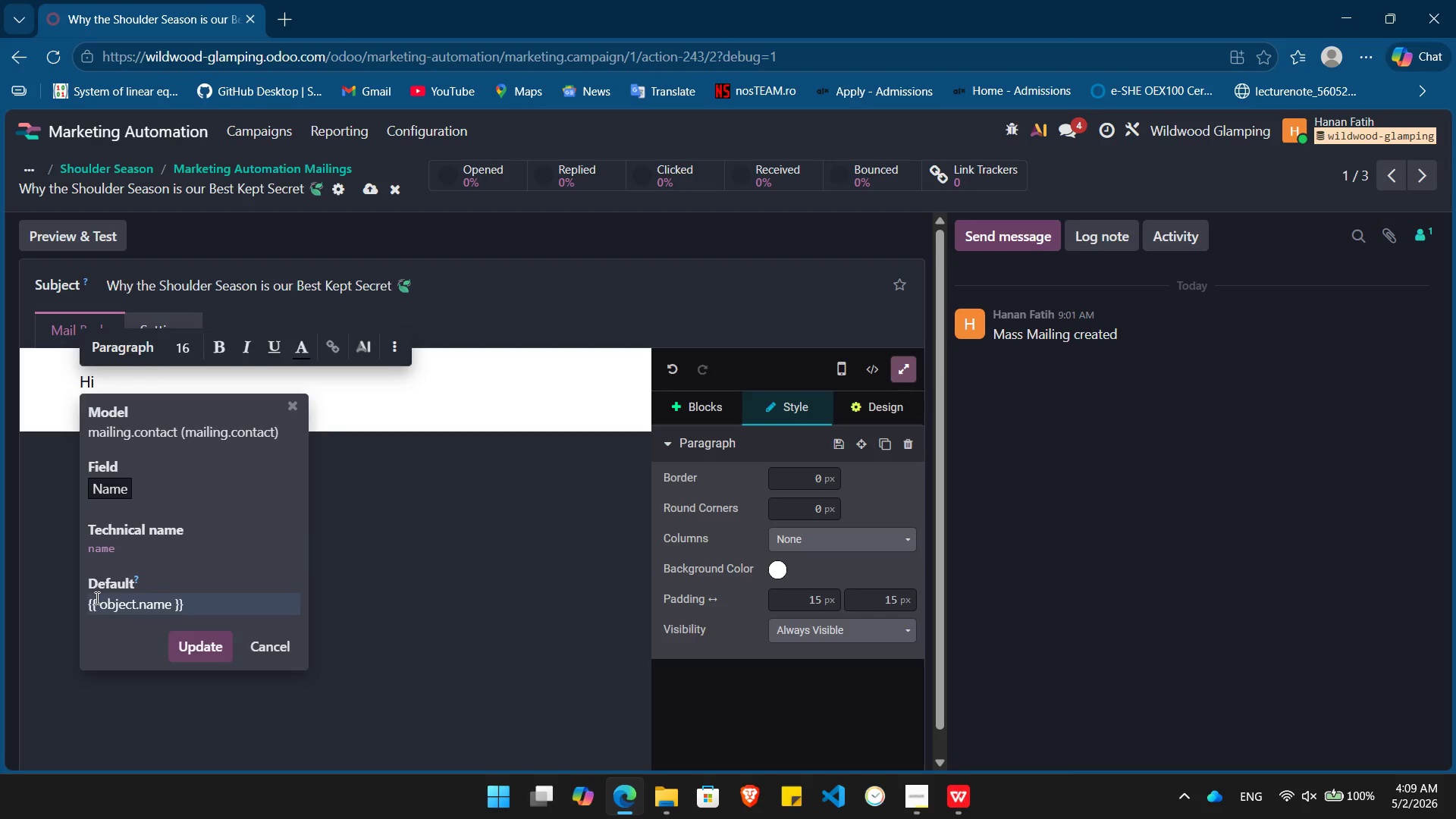 
key(Enter)
 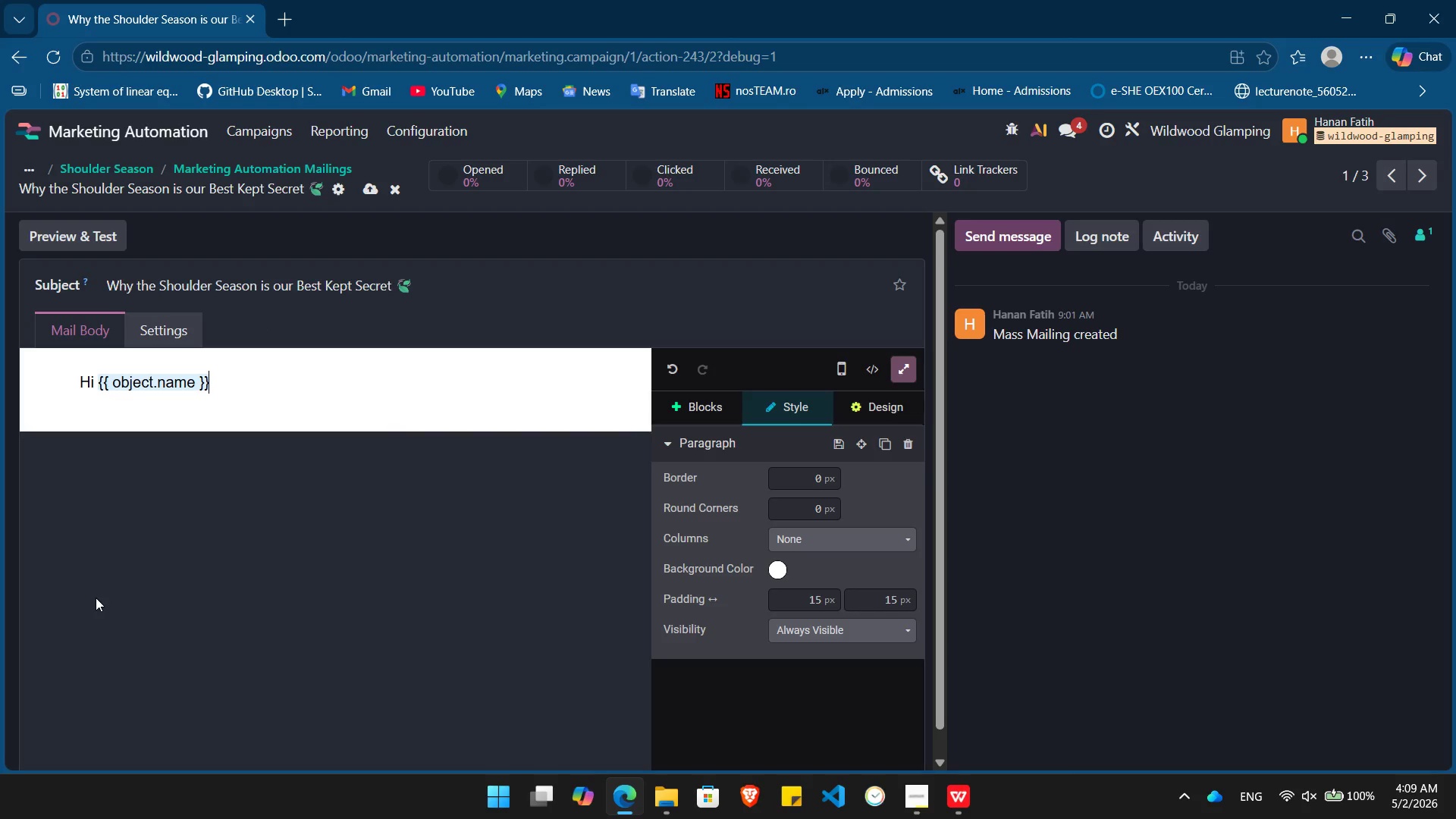 
key(Comma)
 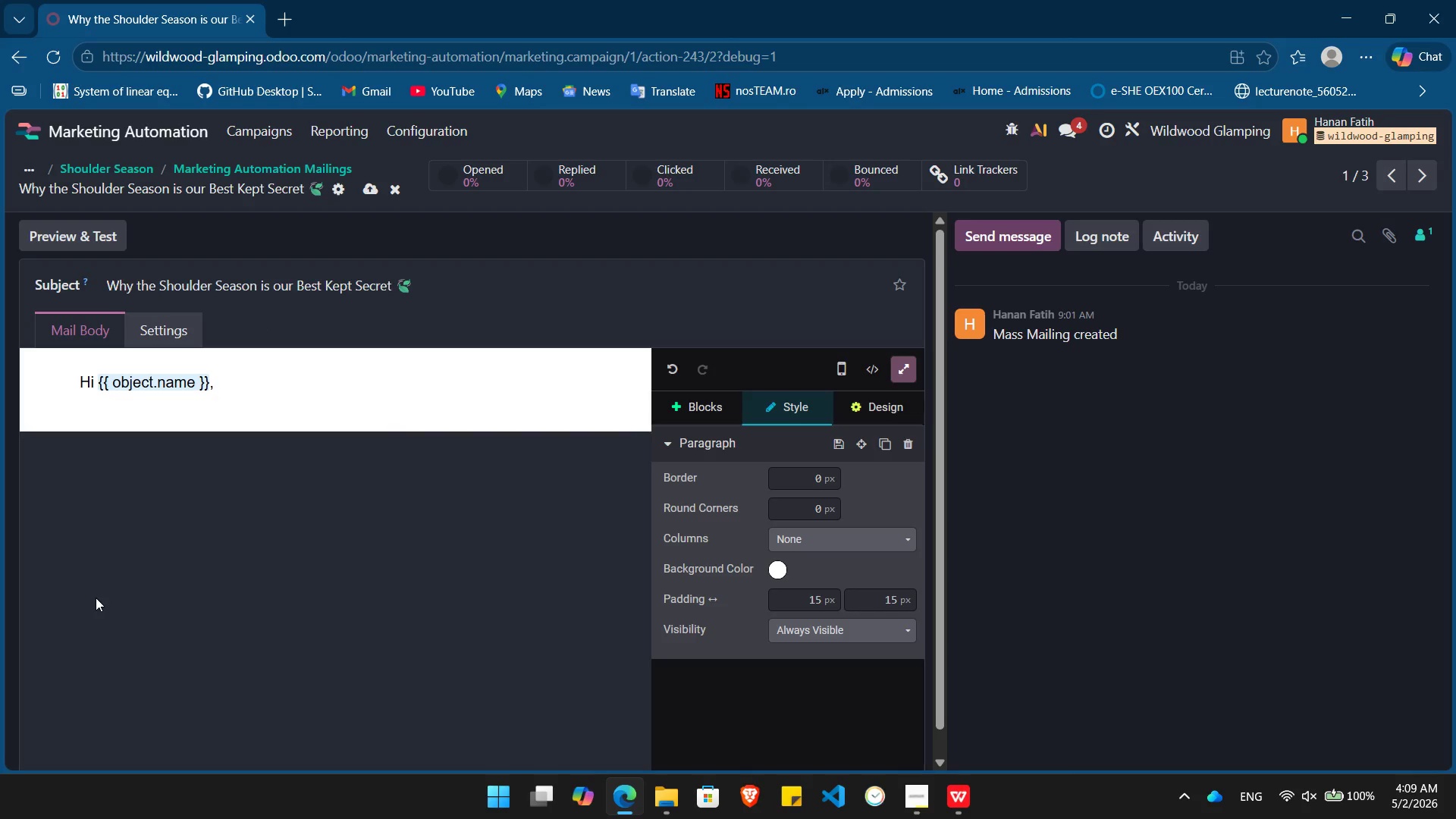 
key(Enter)
 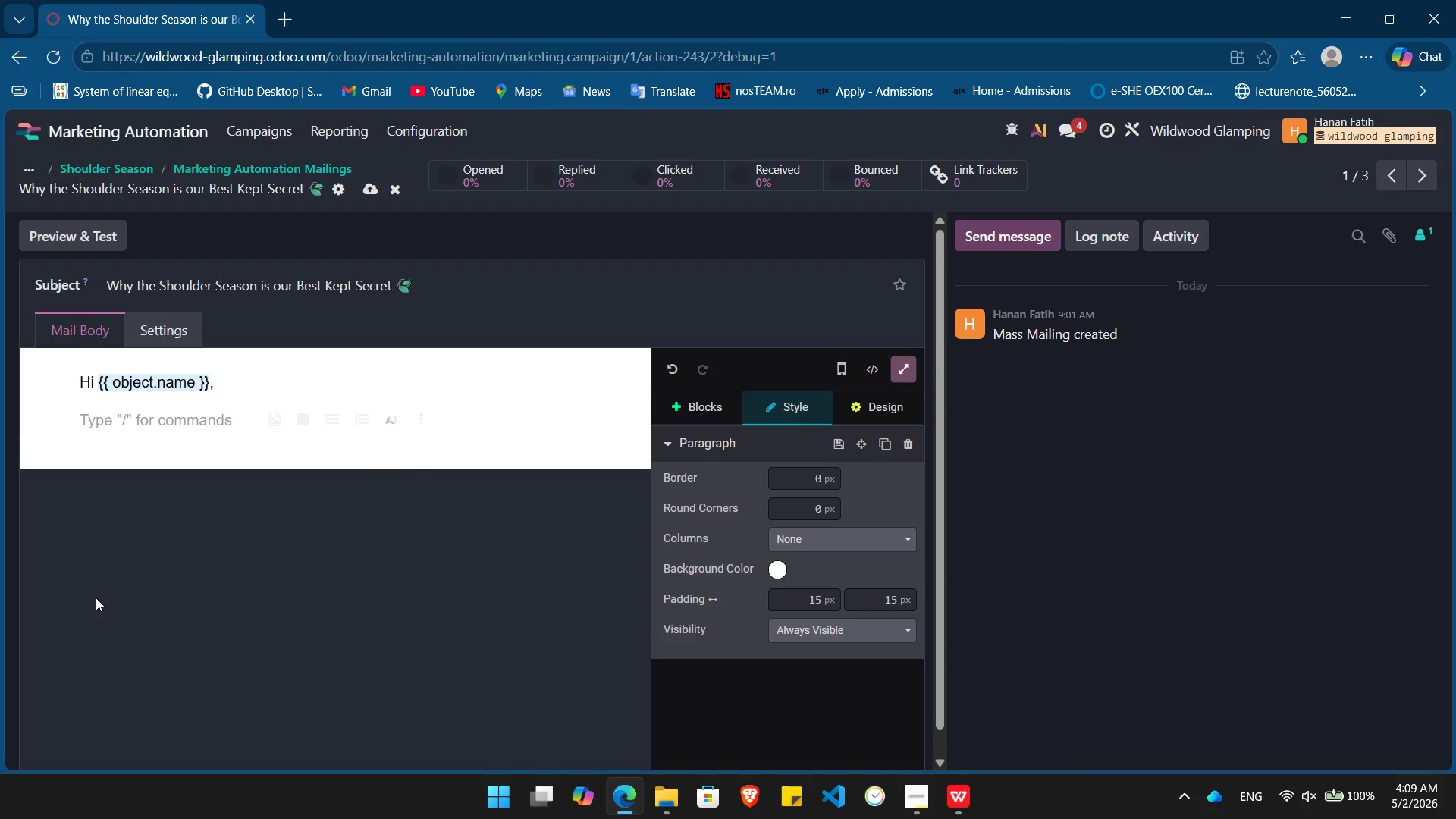 
type(There is specific sound at Wildwood that you can only hear t)
key(Backspace)
type(this time of year: the soft rhythmic pitter-patter of rain against the roof of a /)
 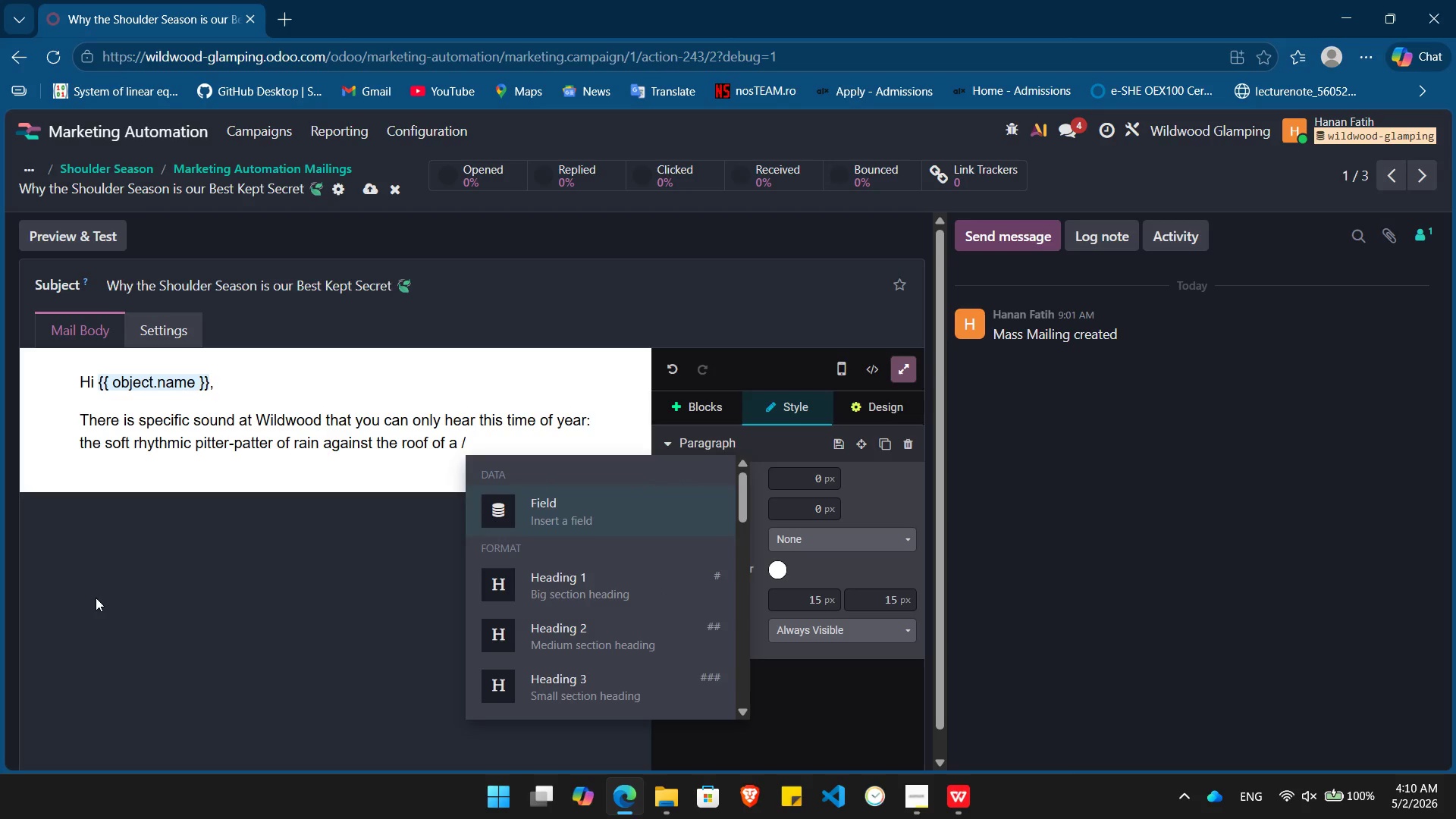 
key(Enter)
 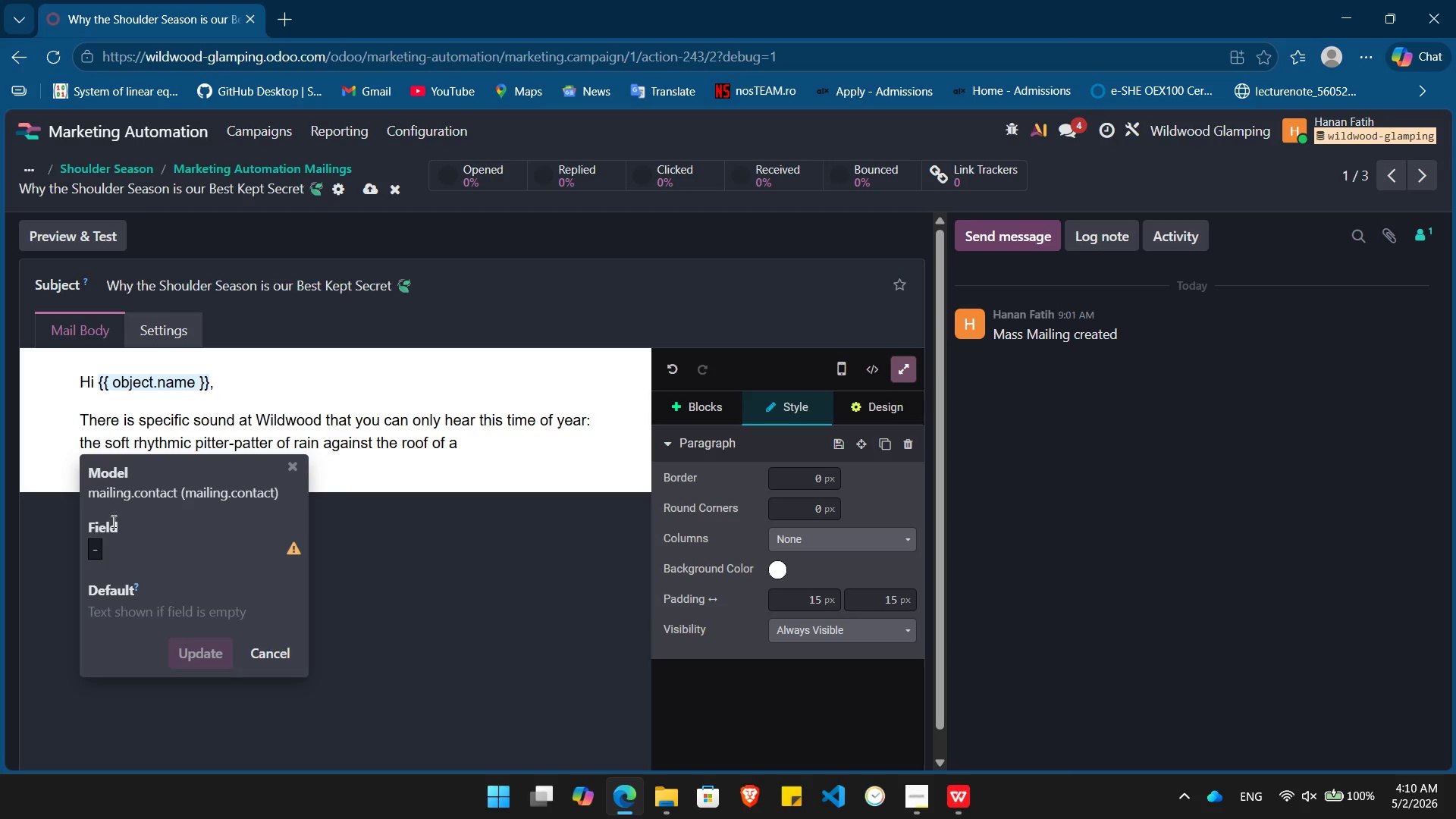 
left_click([102, 533])
 